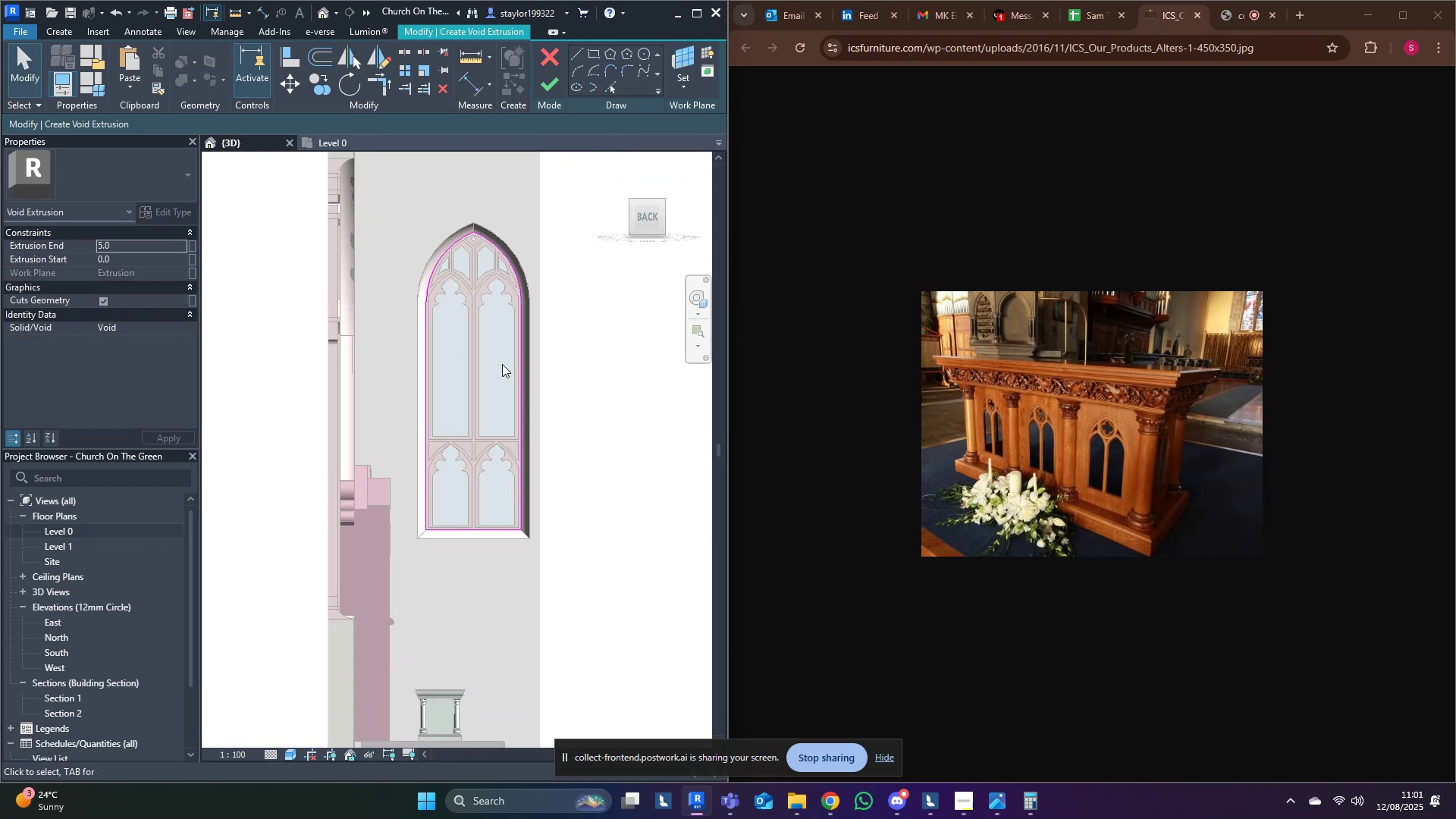 
key(Escape)
 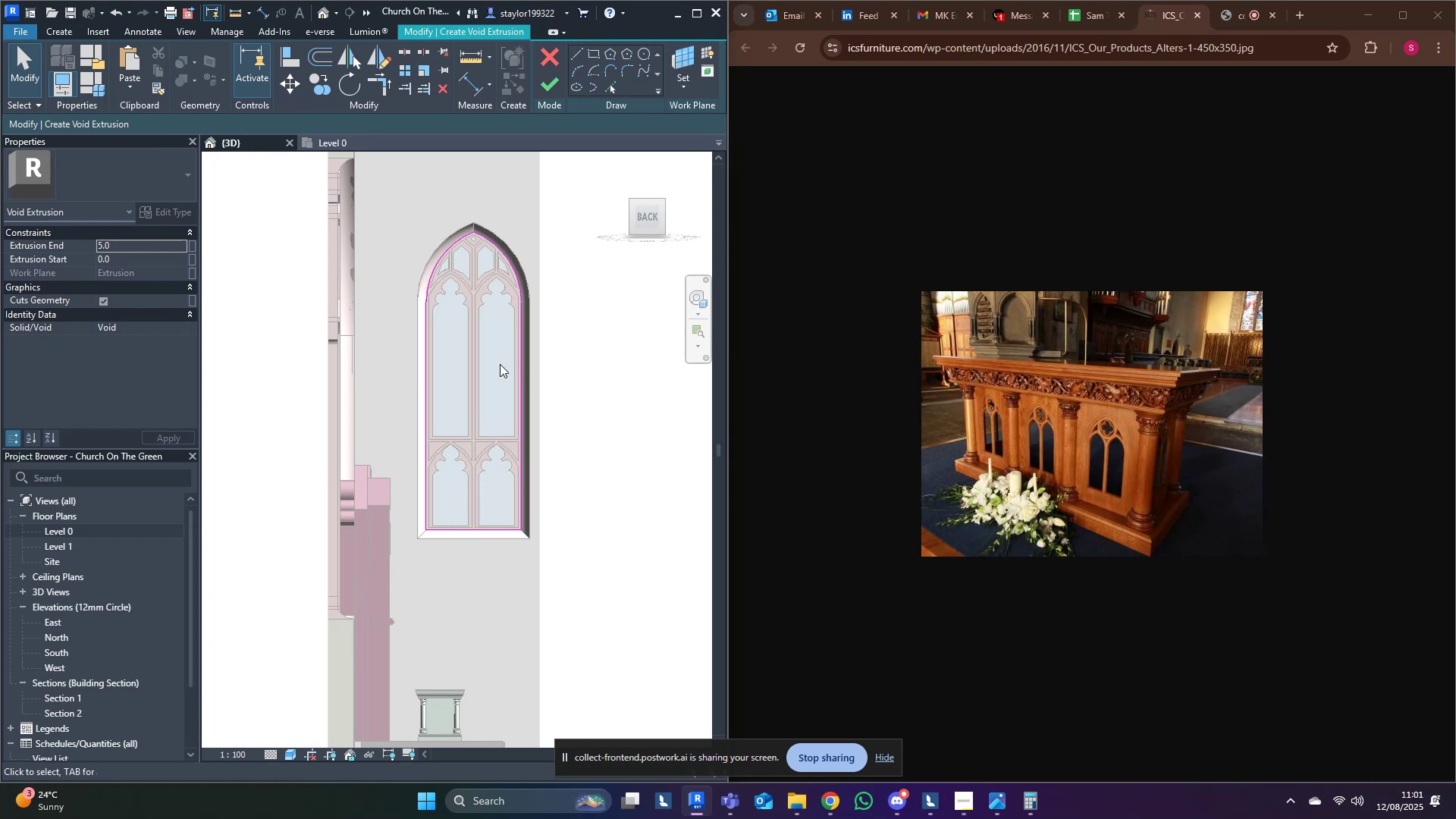 
wait(9.99)
 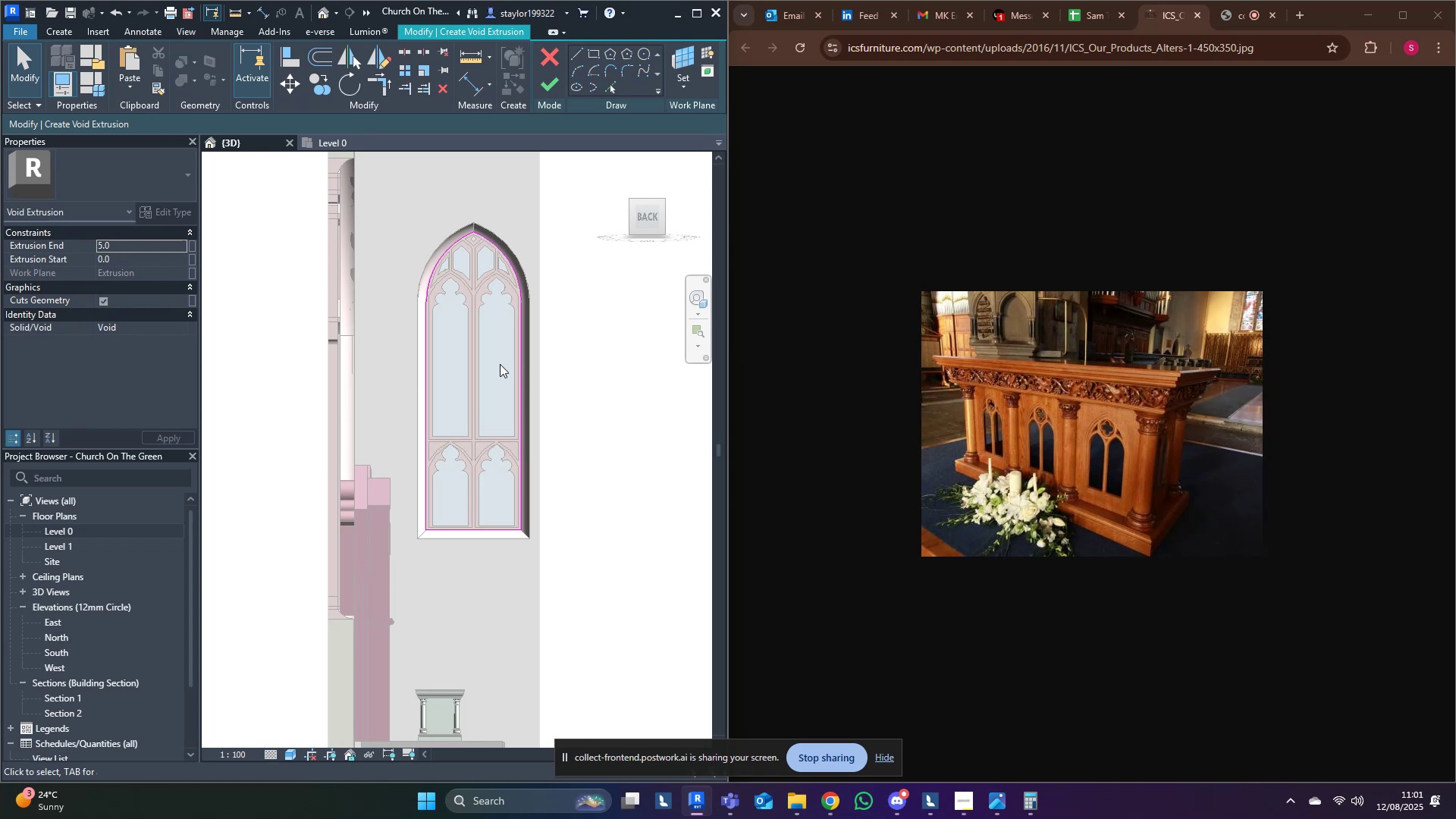 
middle_click([428, 293])
 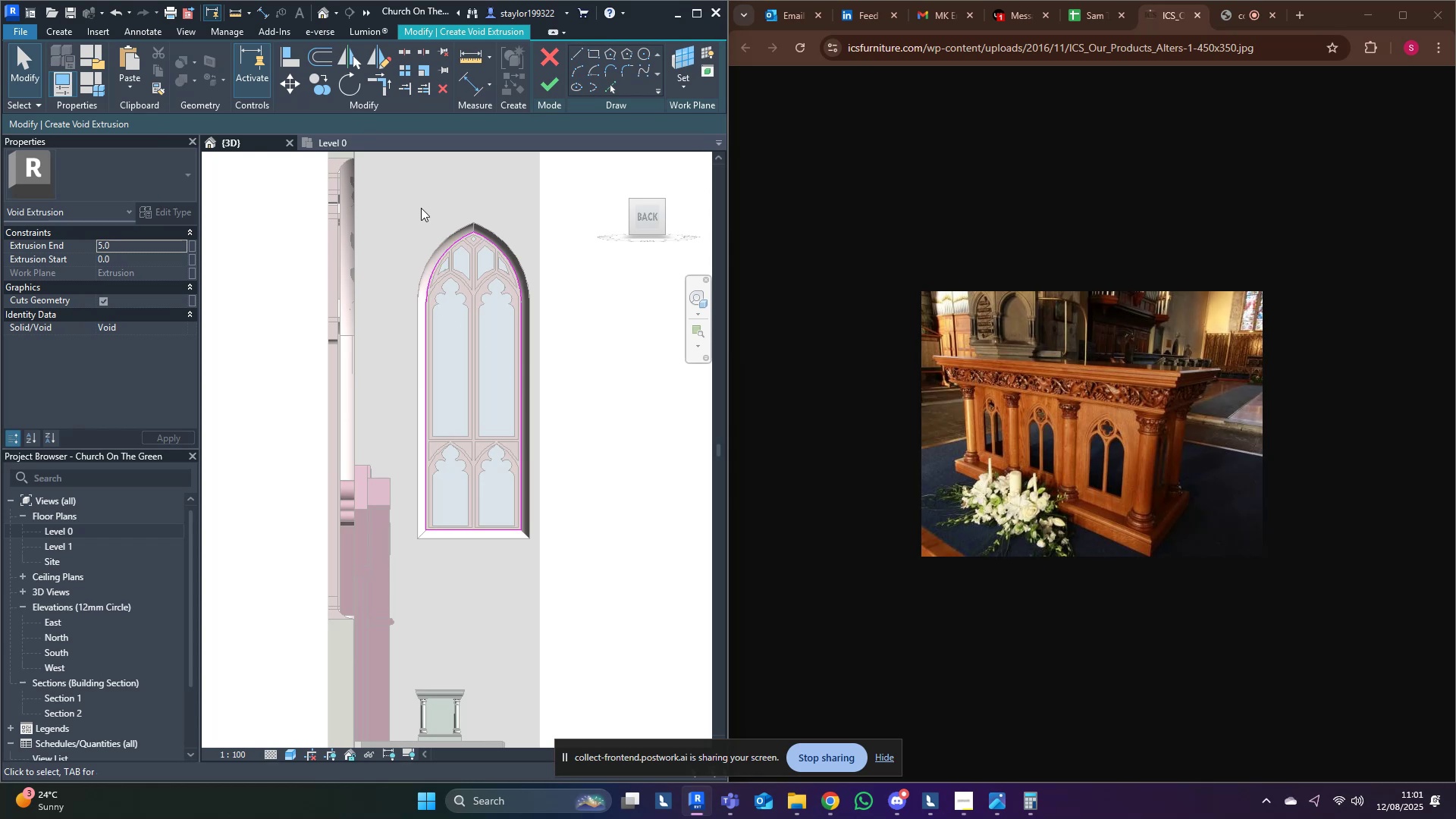 
left_click_drag(start_coordinate=[409, 180], to_coordinate=[573, 546])
 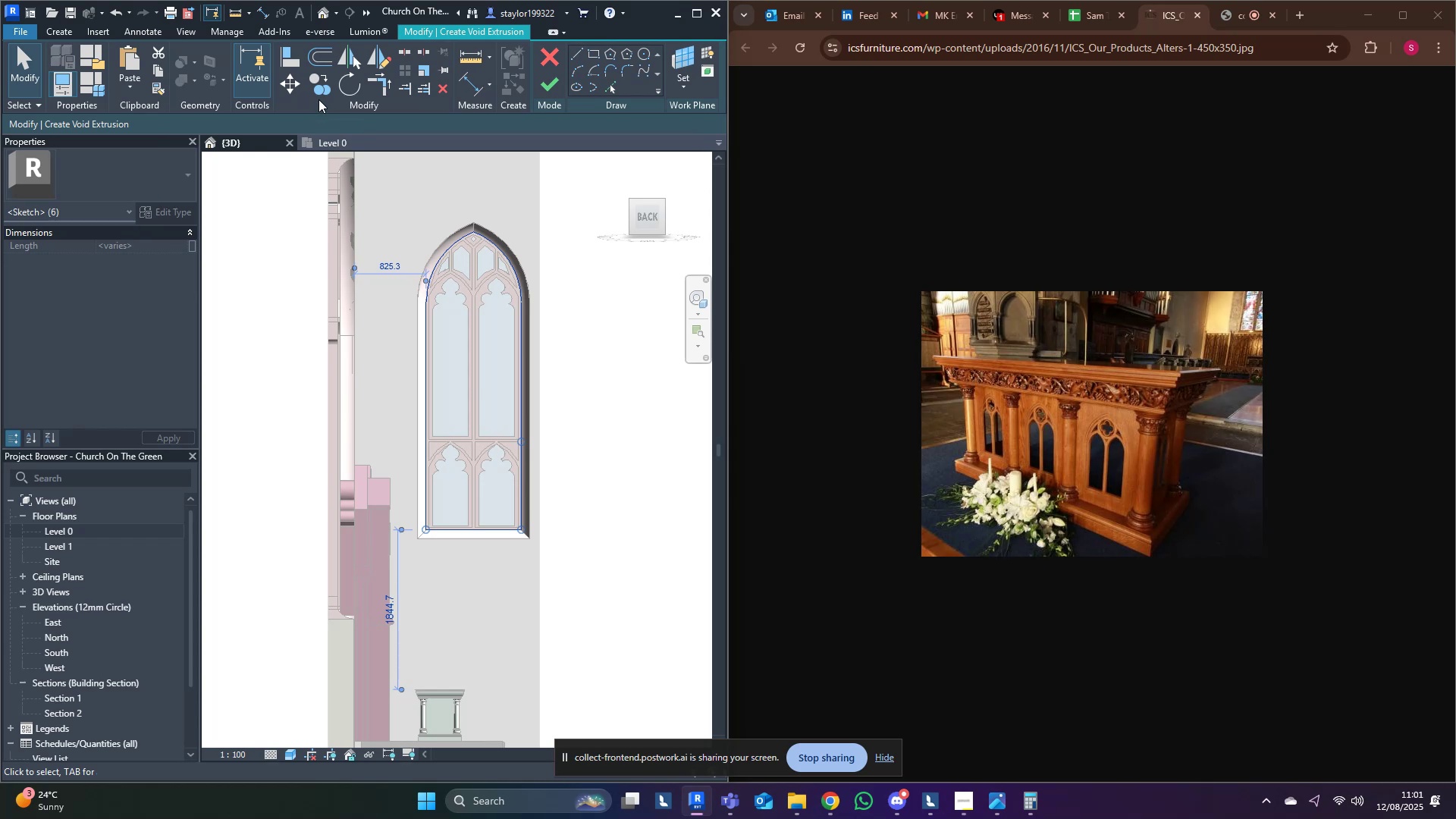 
left_click([282, 80])
 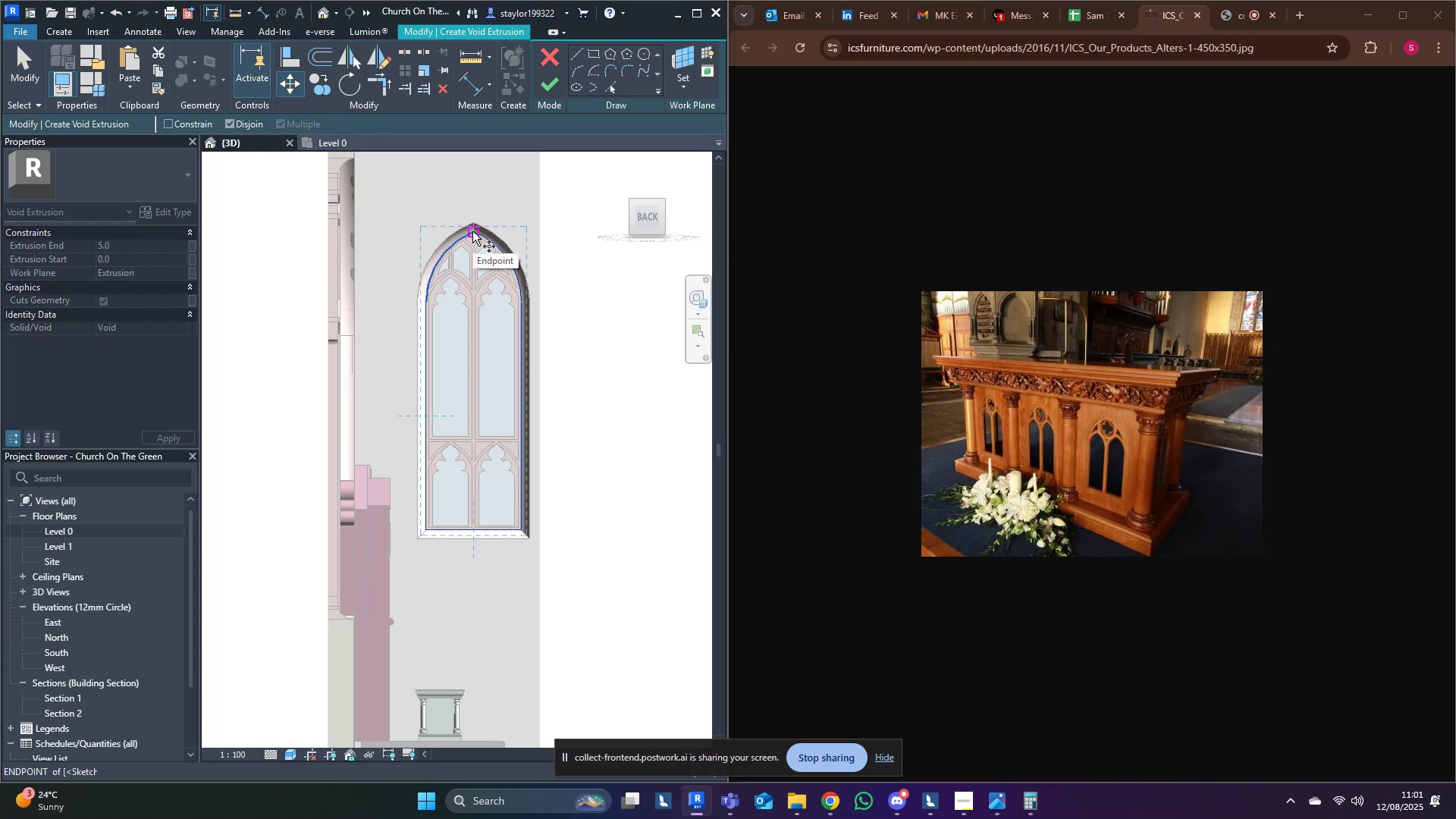 
left_click([472, 230])
 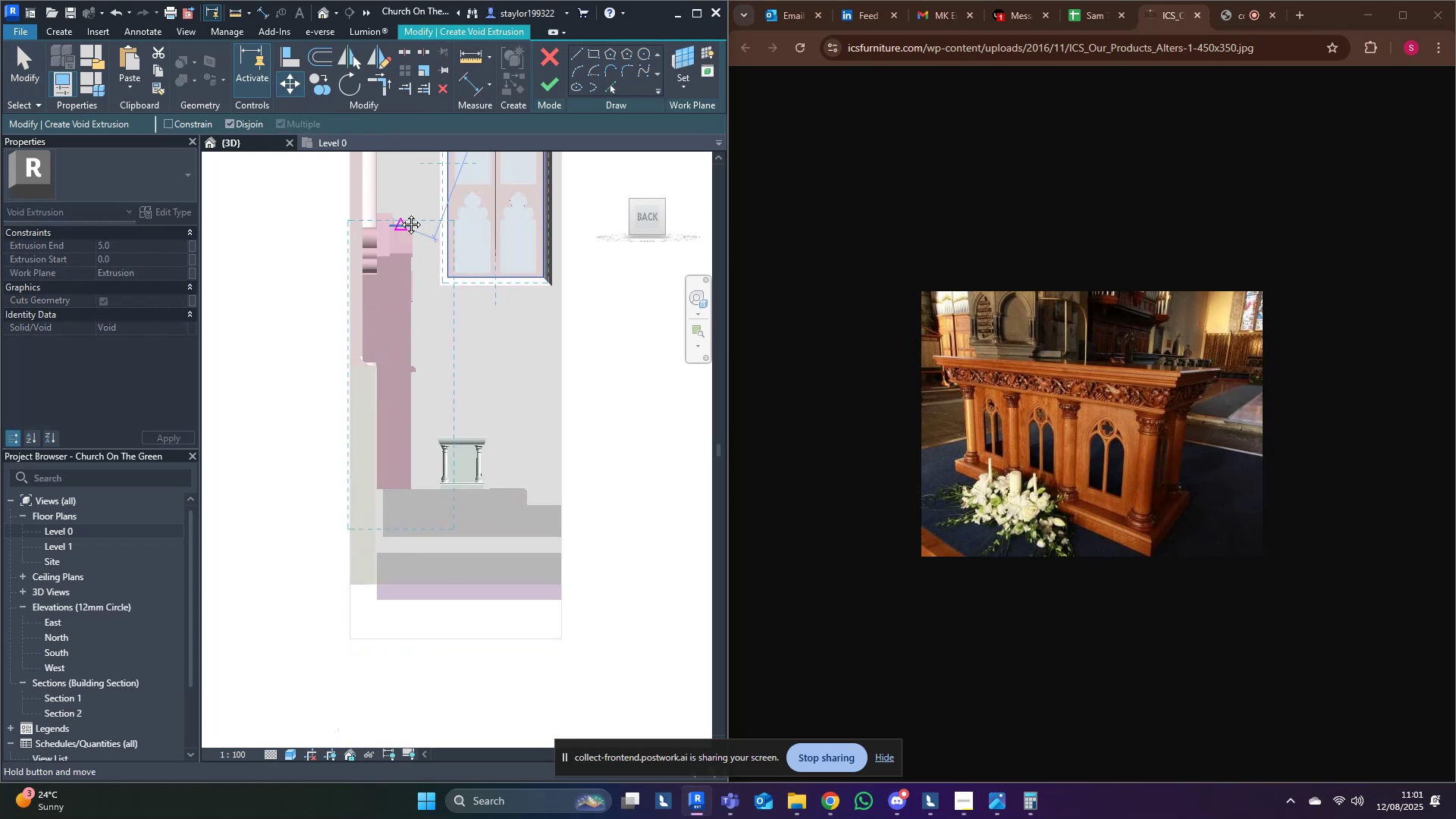 
scroll: coordinate [464, 369], scroll_direction: up, amount: 22.0
 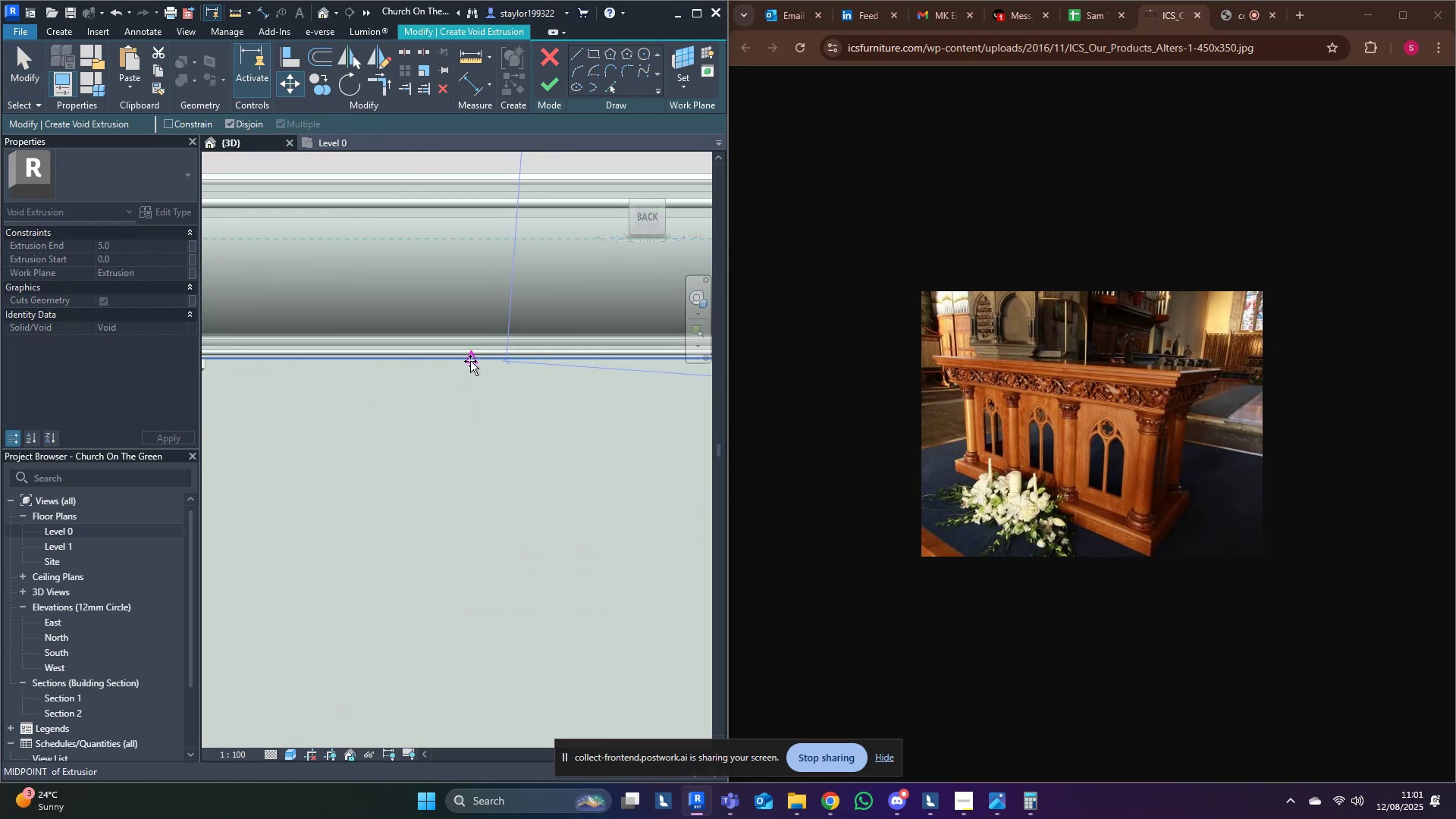 
left_click([472, 361])
 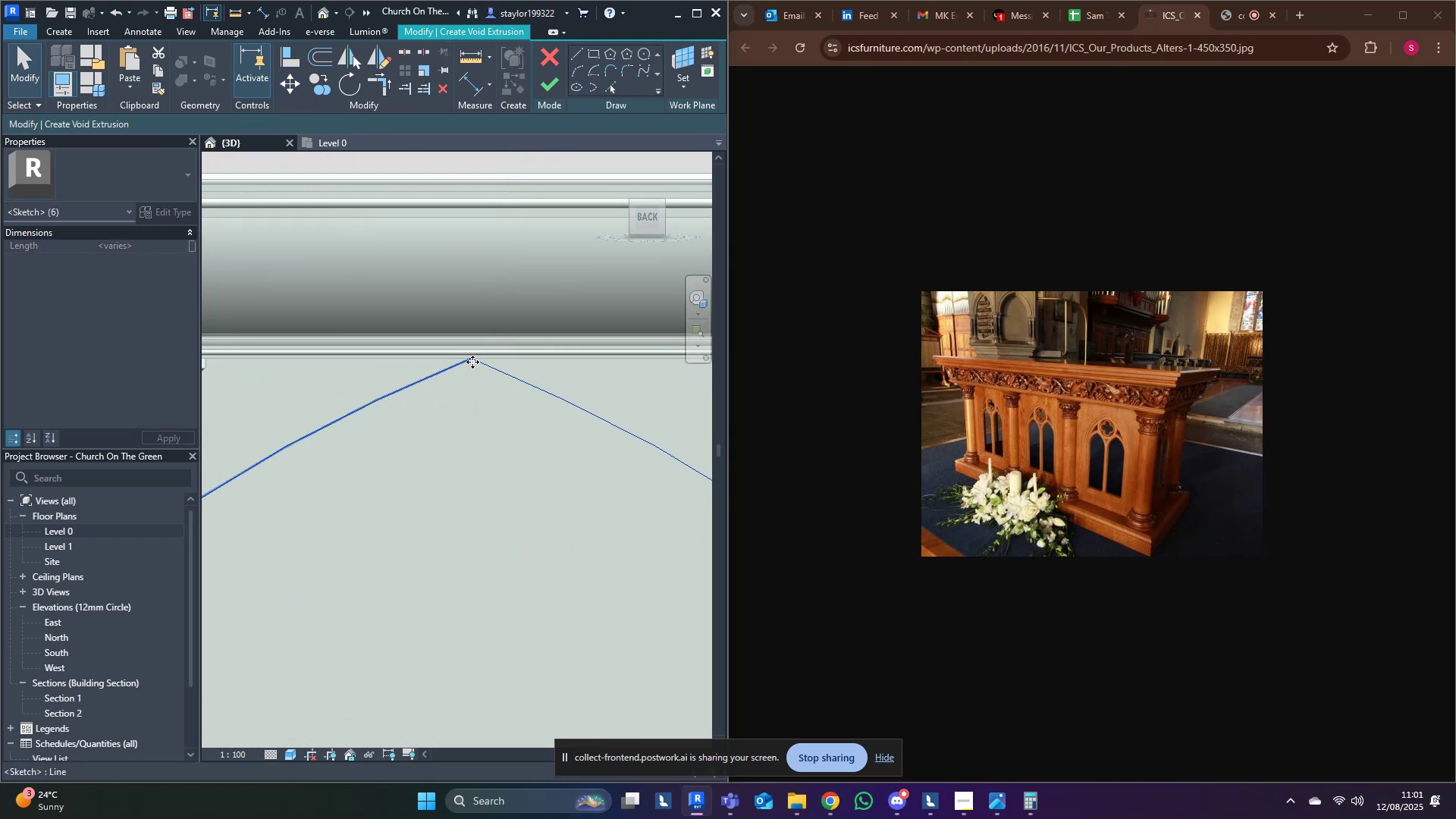 
scroll: coordinate [481, 426], scroll_direction: down, amount: 18.0
 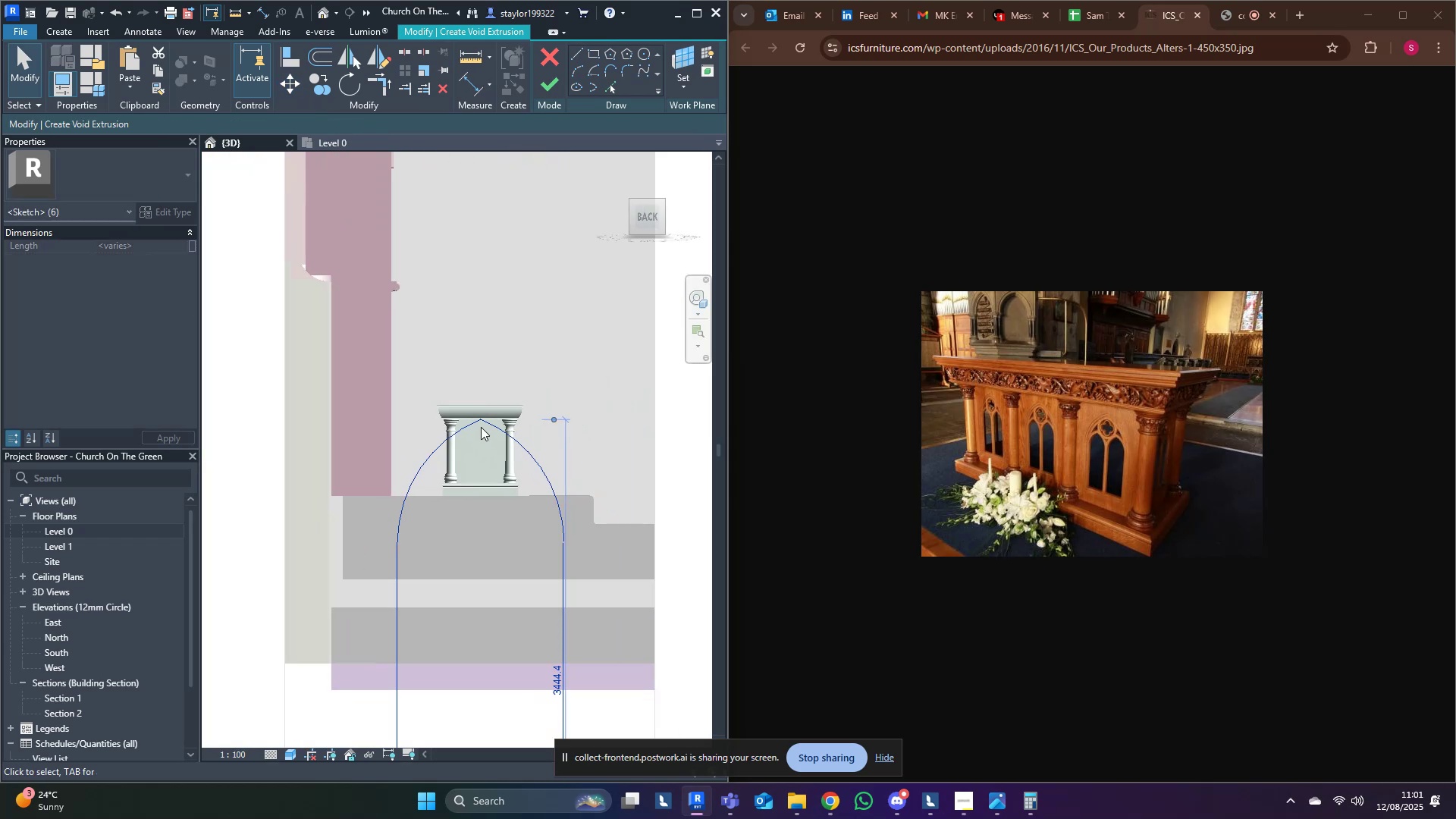 
type(re)
 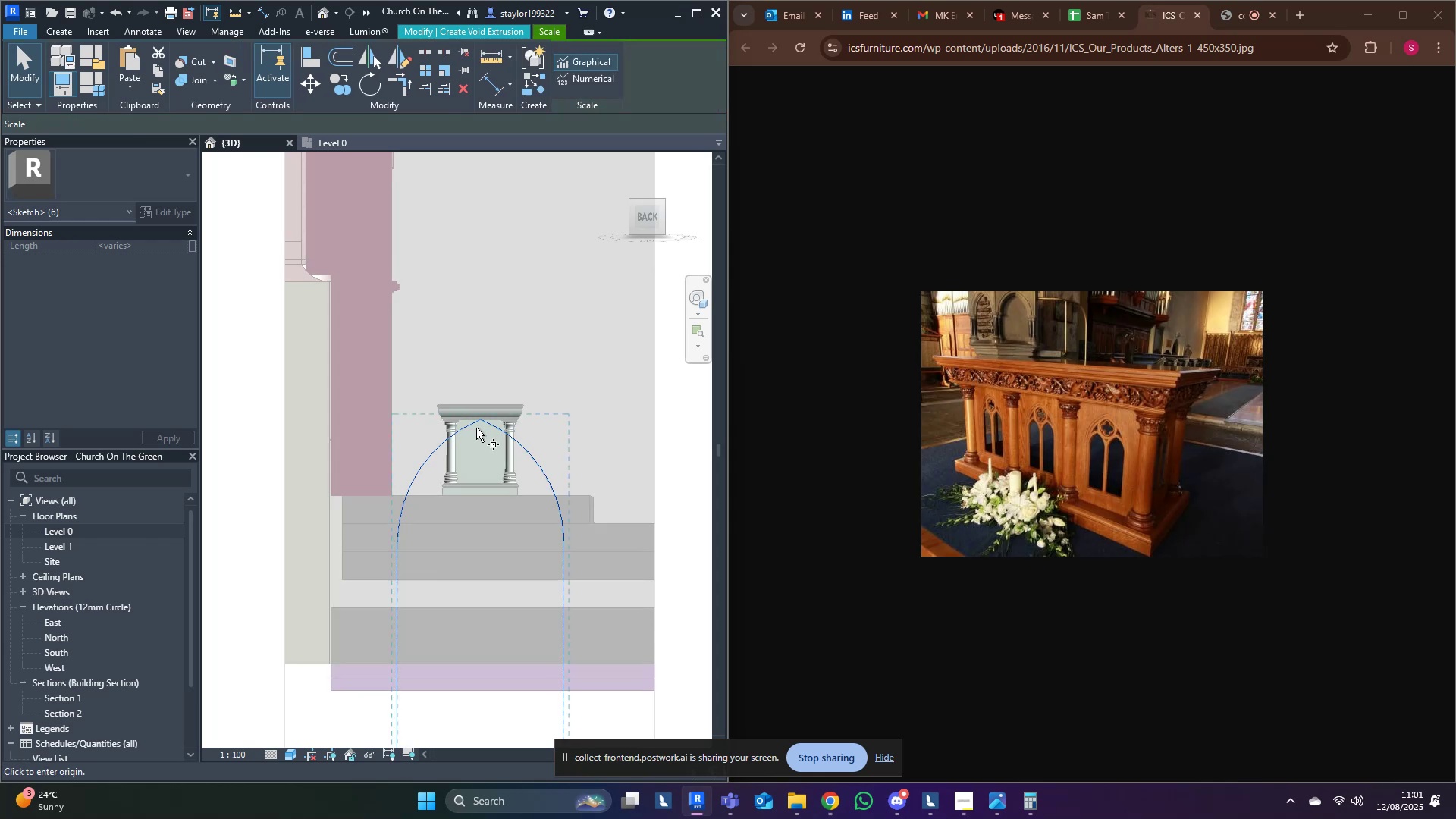 
scroll: coordinate [474, 428], scroll_direction: down, amount: 2.0
 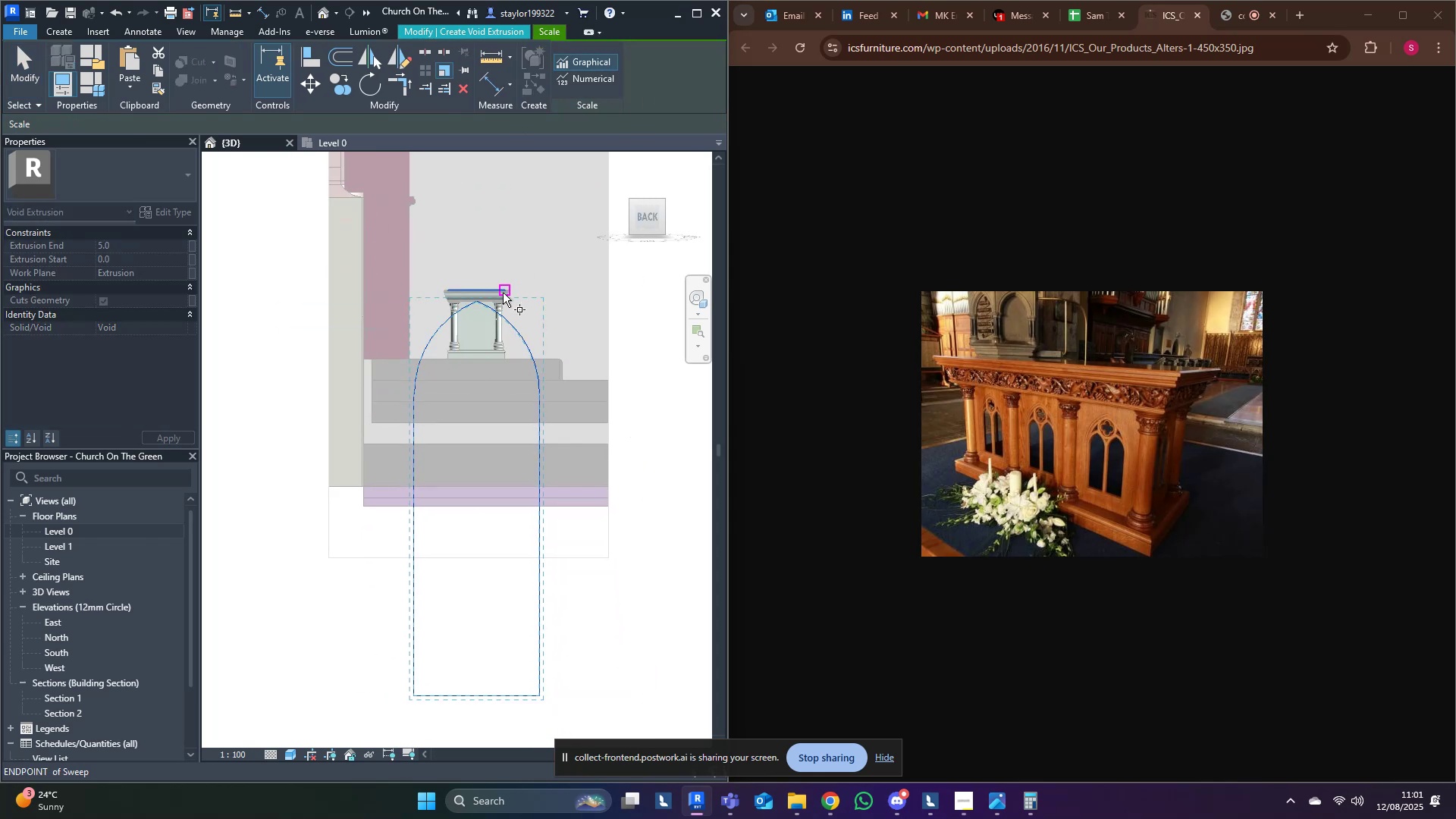 
left_click([479, 300])
 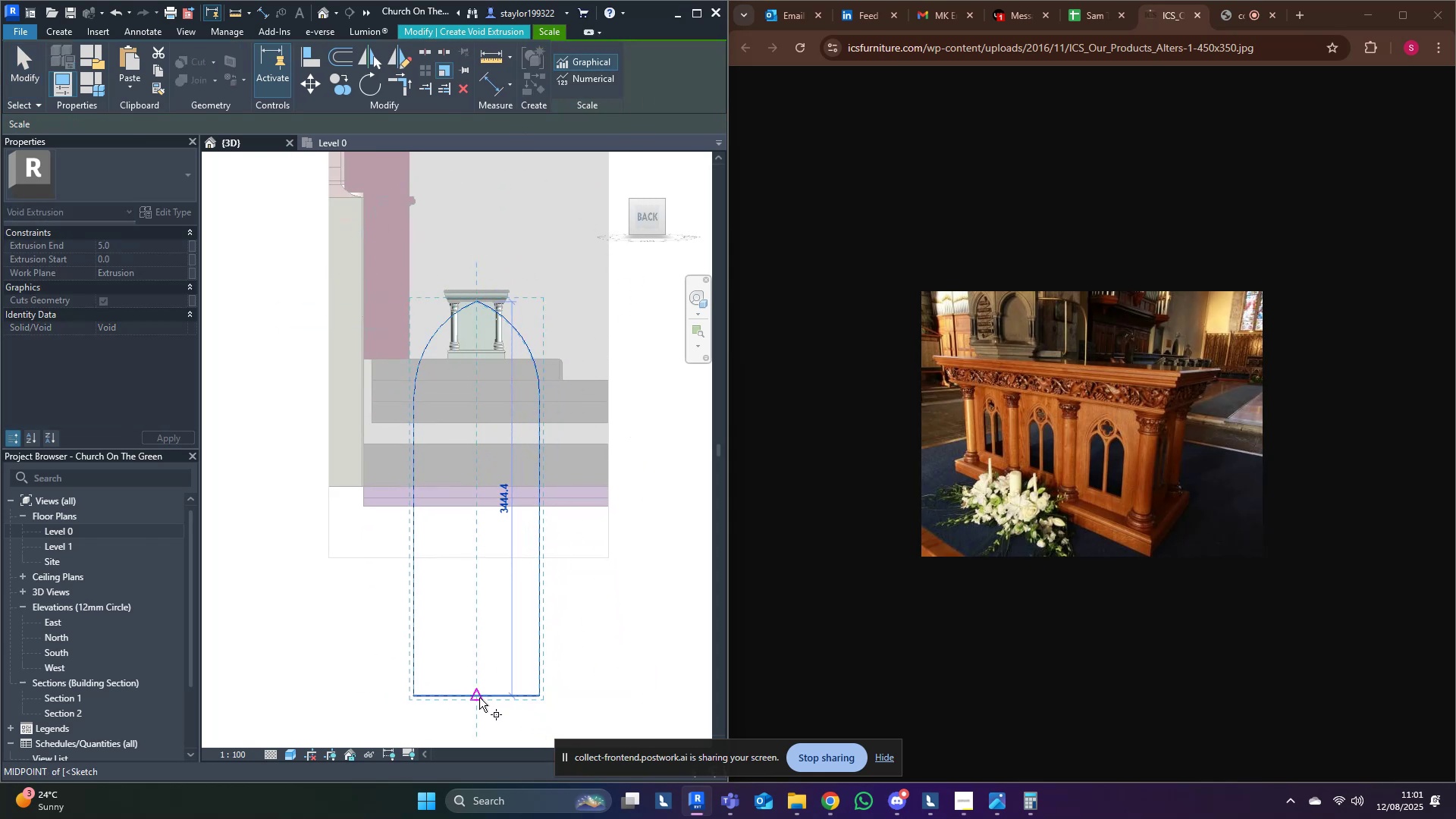 
scroll: coordinate [496, 331], scroll_direction: up, amount: 12.0
 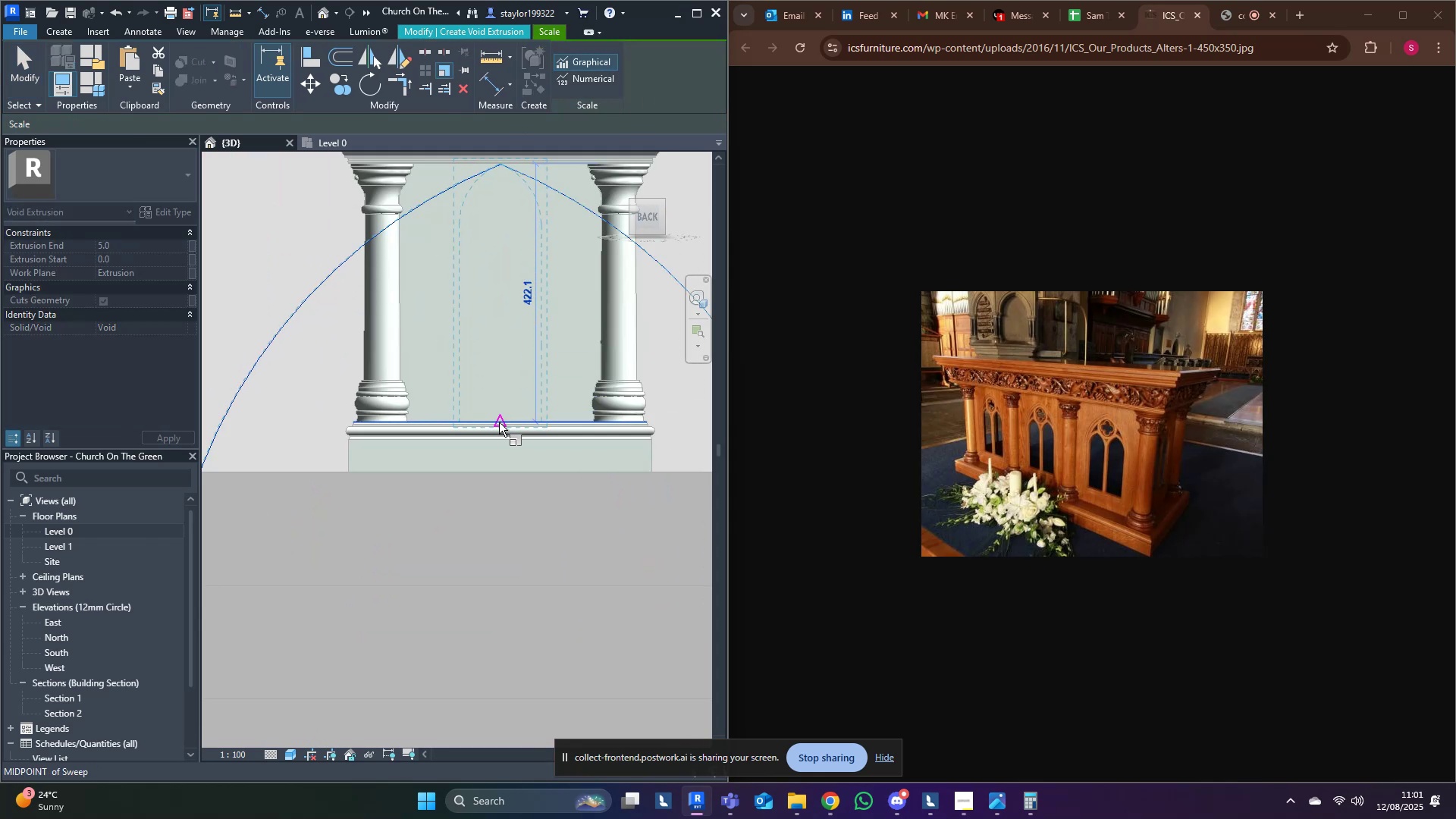 
left_click([499, 422])
 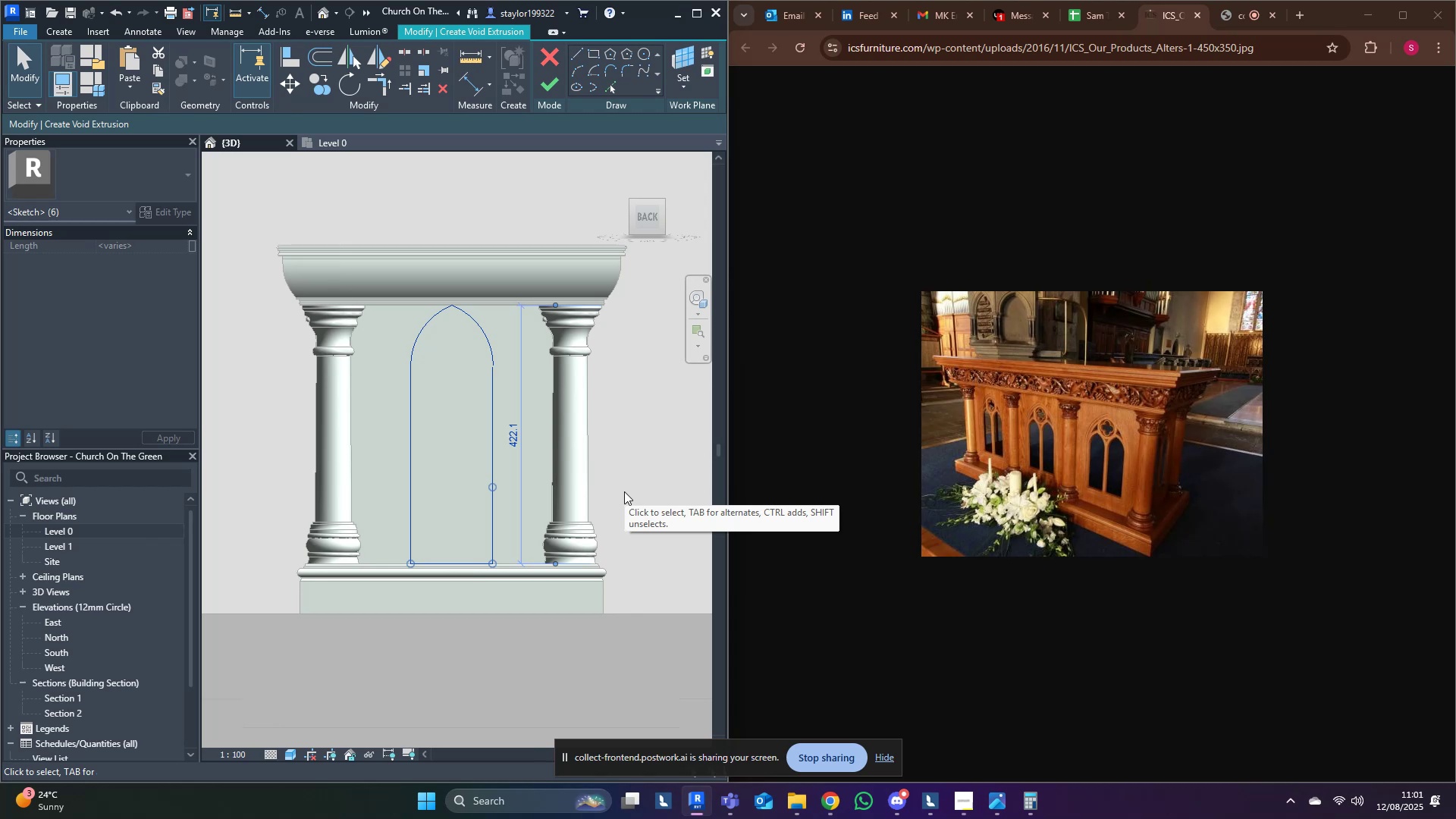 
wait(12.43)
 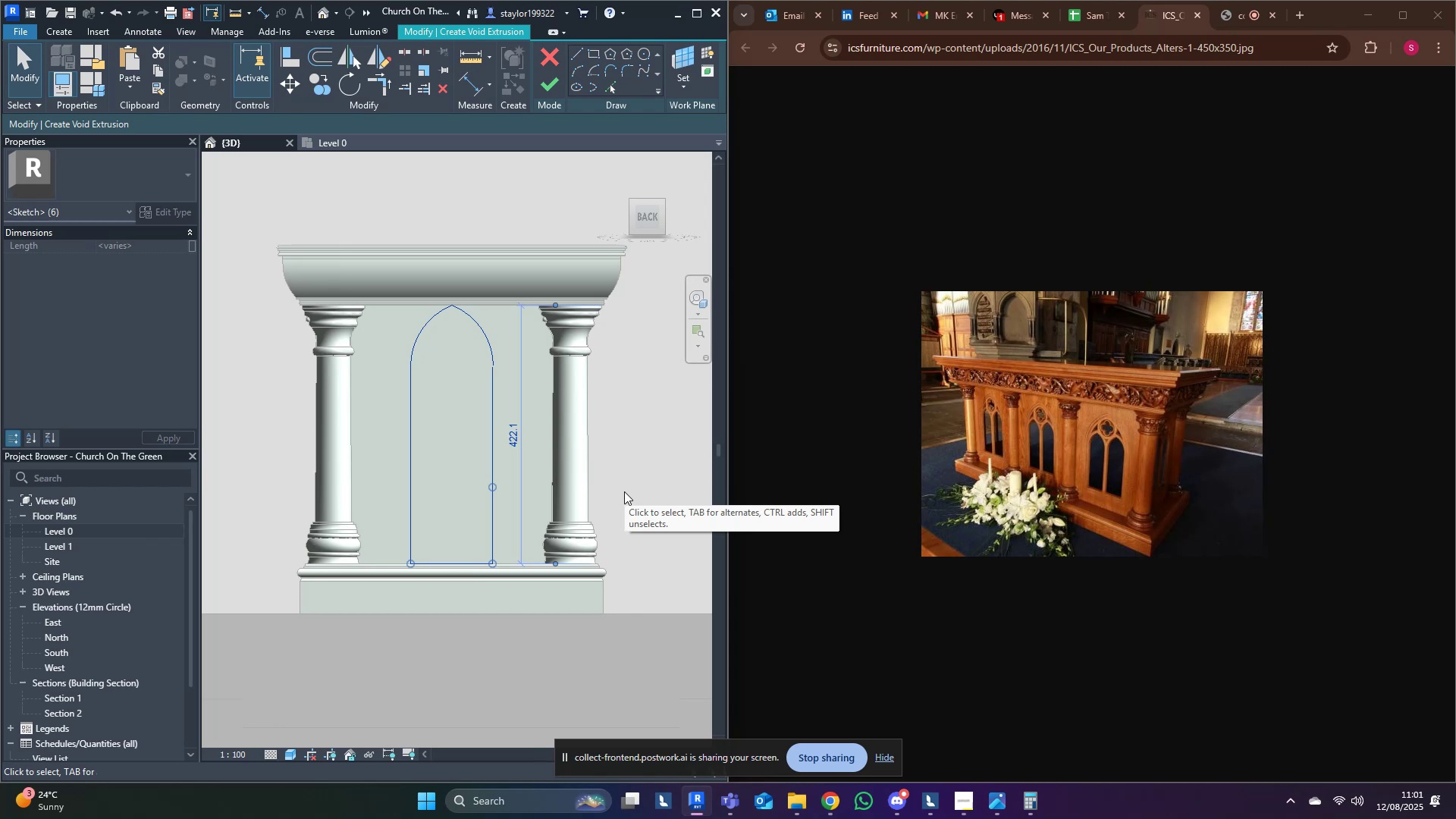 
left_click_drag(start_coordinate=[387, 269], to_coordinate=[648, 684])
 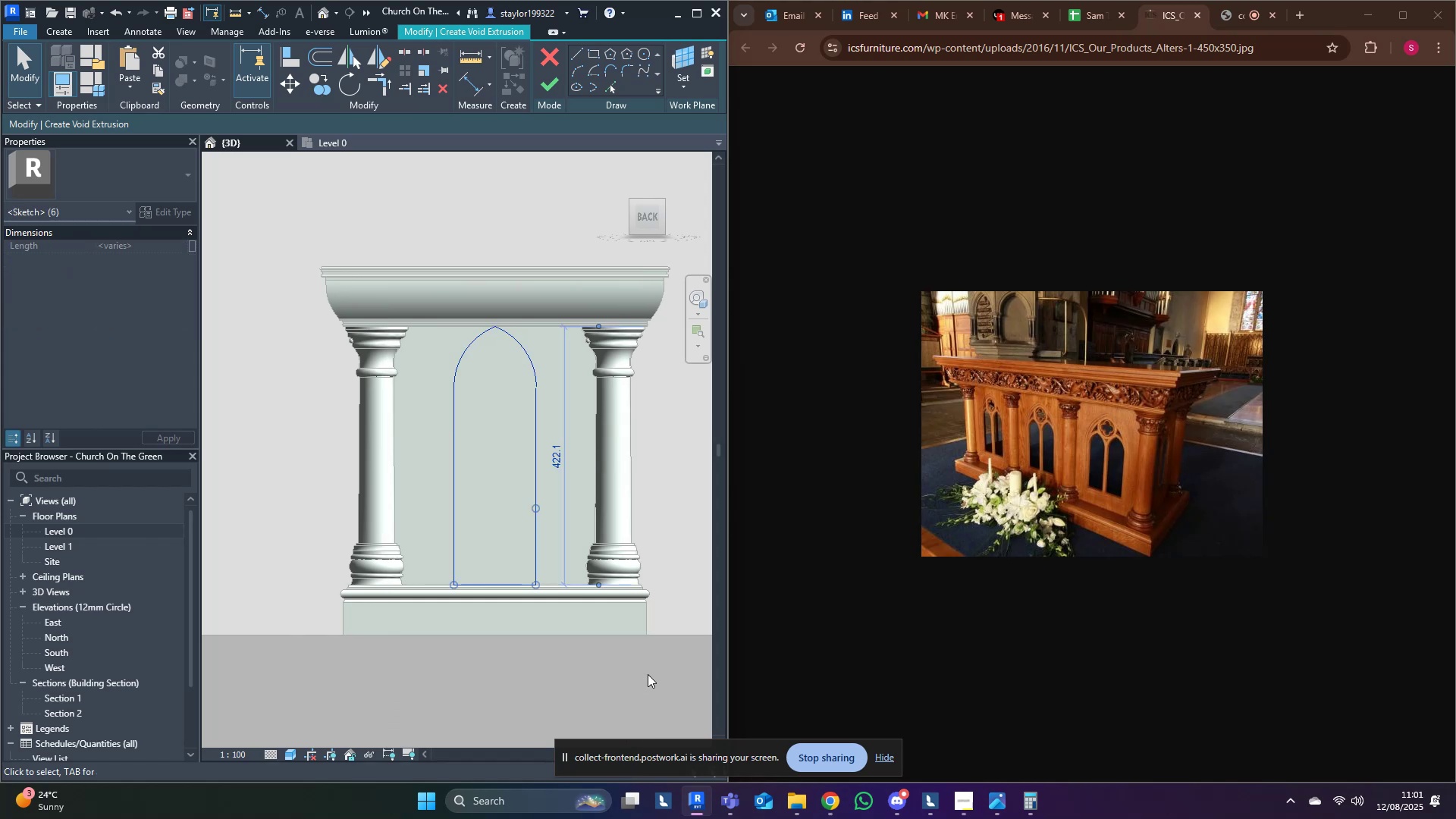 
scroll: coordinate [633, 625], scroll_direction: up, amount: 1.0
 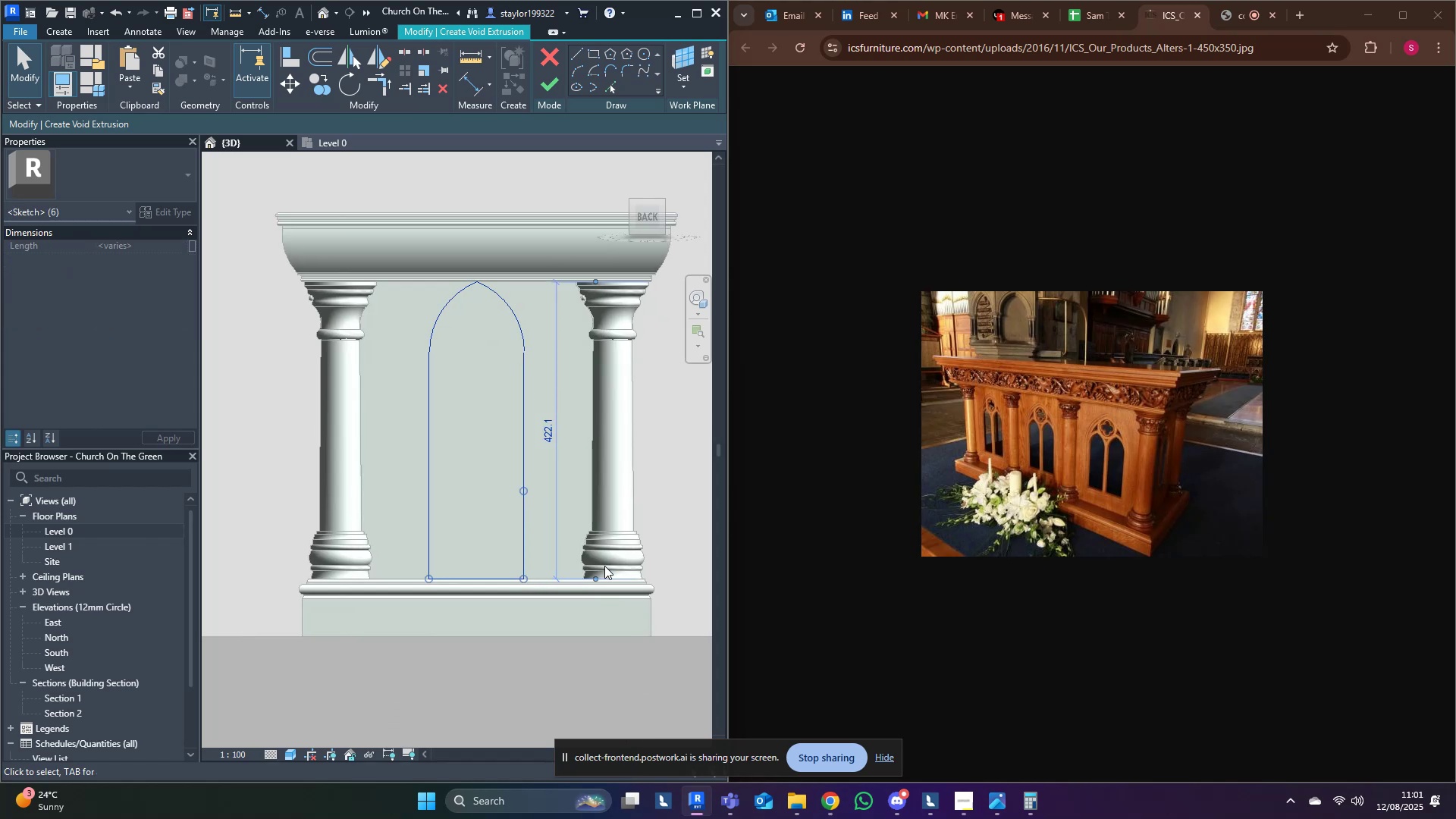 
type(re)
 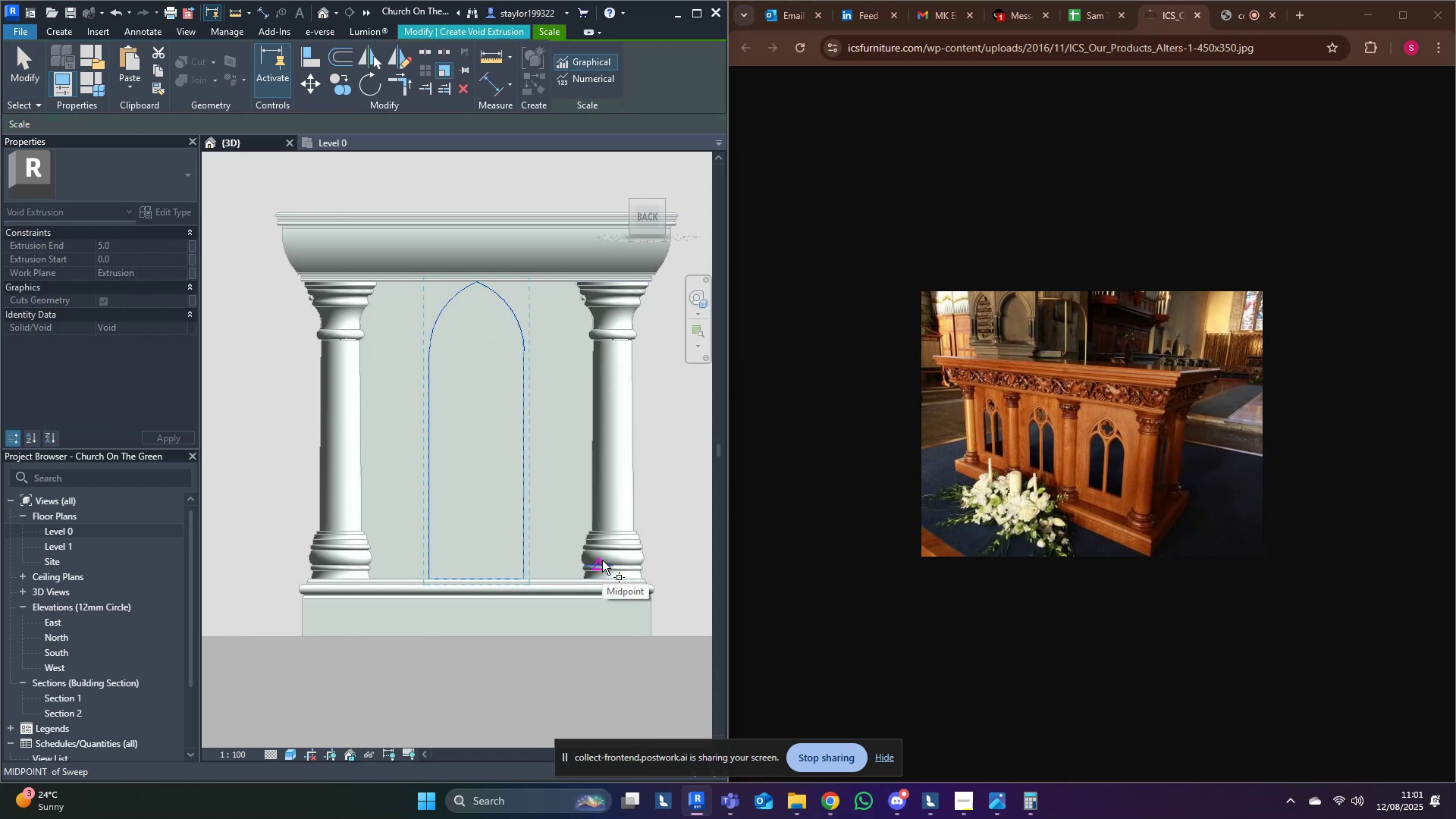 
wait(10.45)
 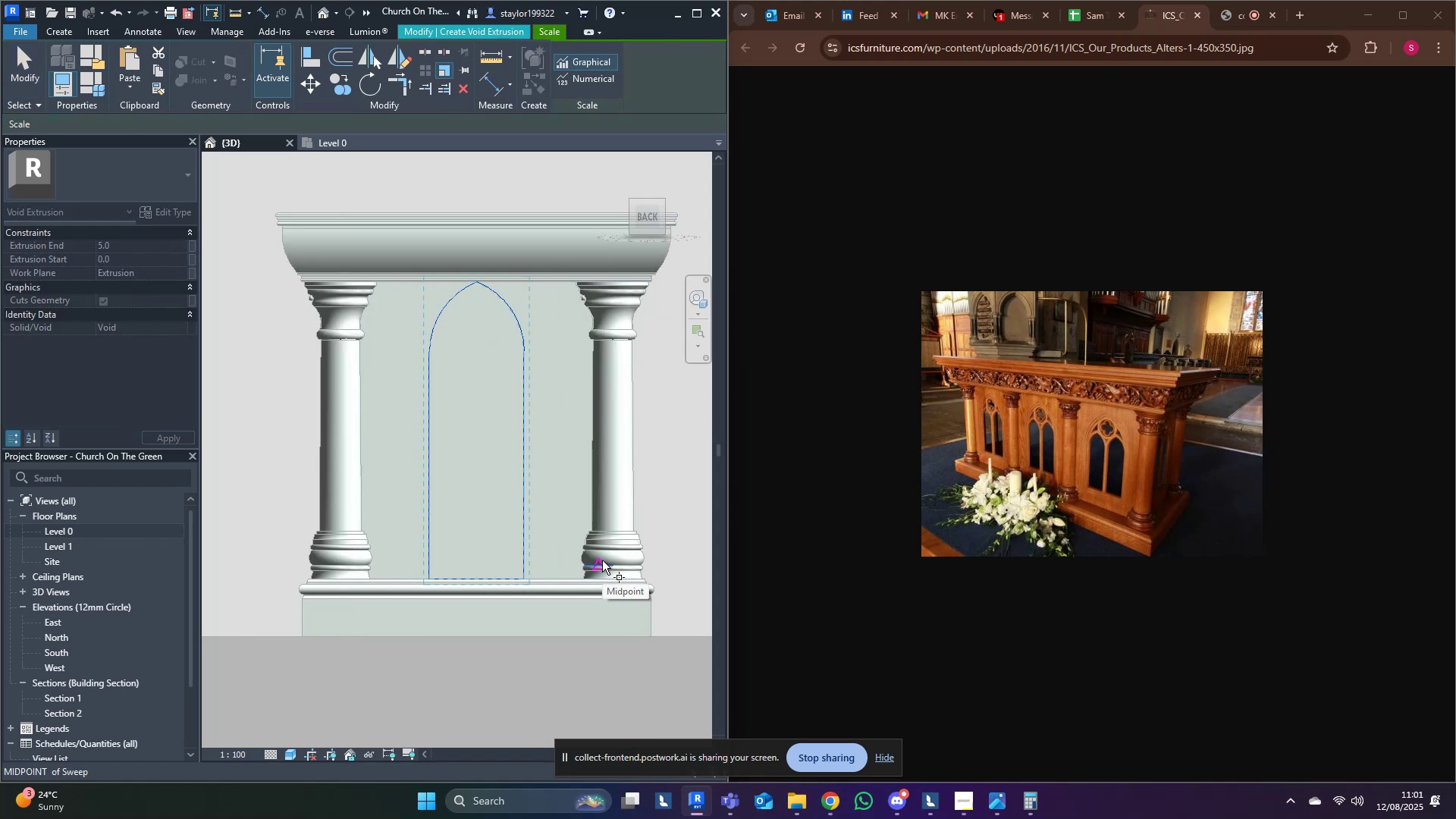 
left_click([474, 576])
 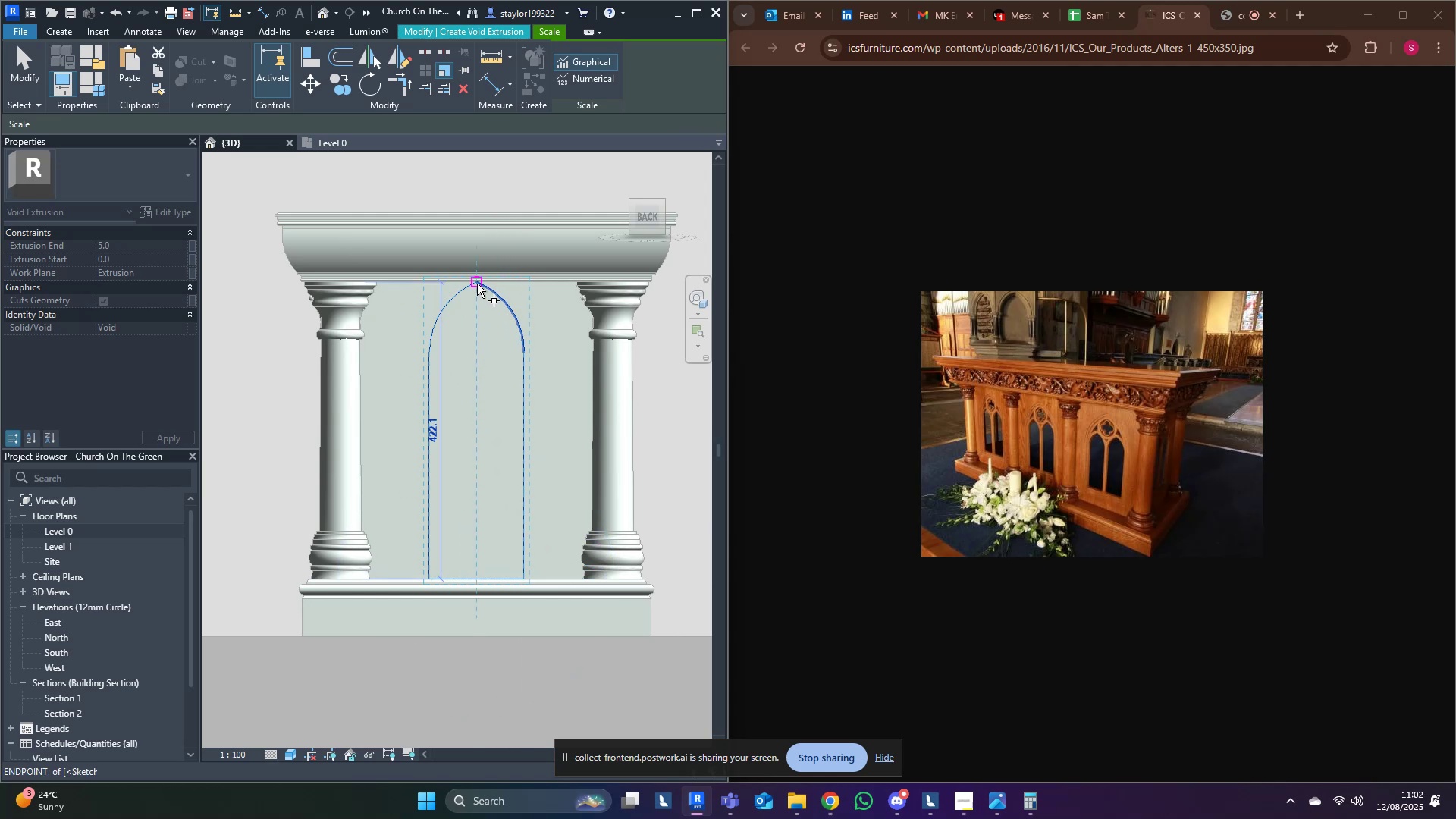 
left_click([477, 280])
 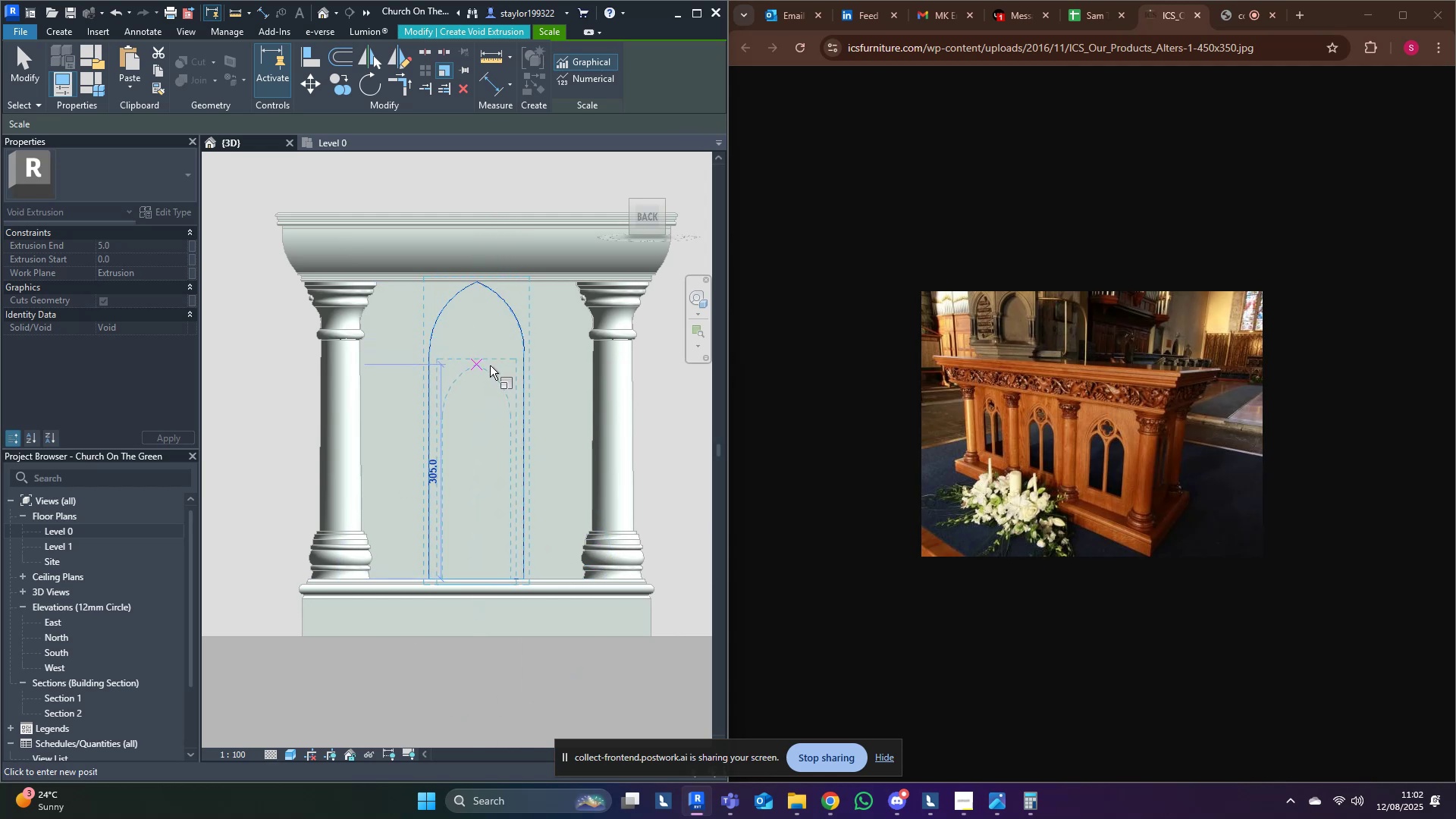 
wait(5.15)
 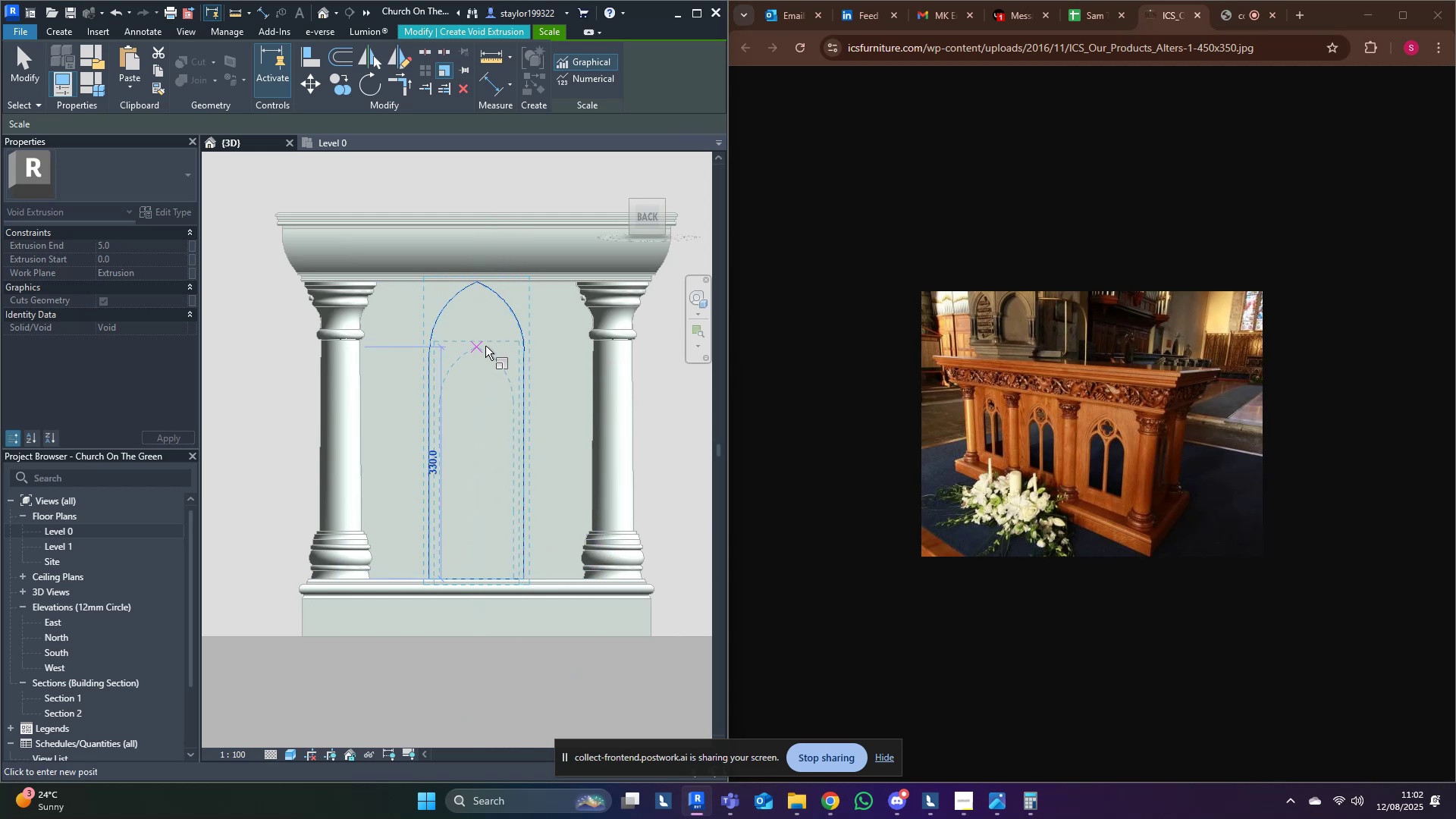 
left_click([490, 368])
 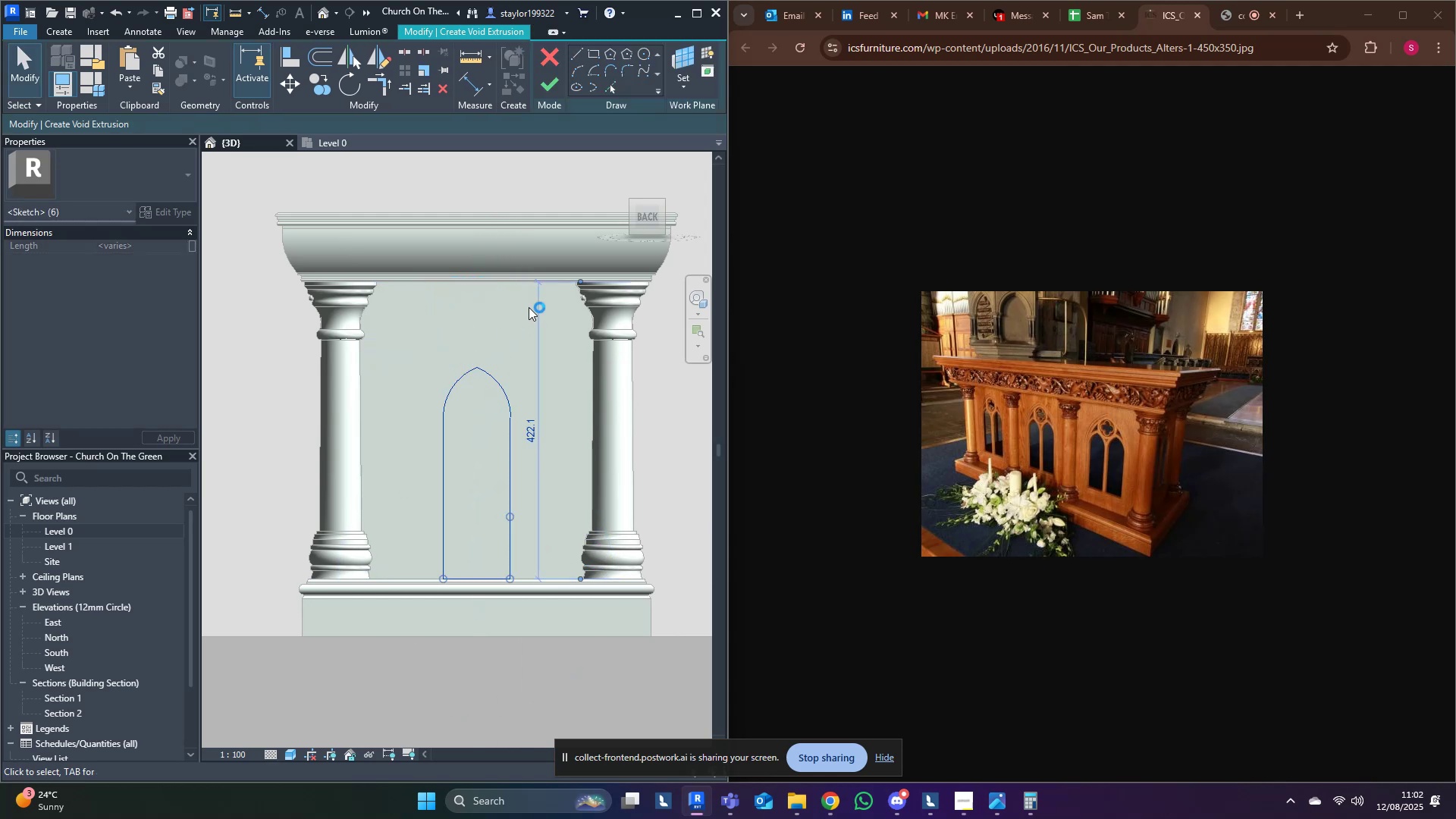 
key(Shift+ArrowUp)
 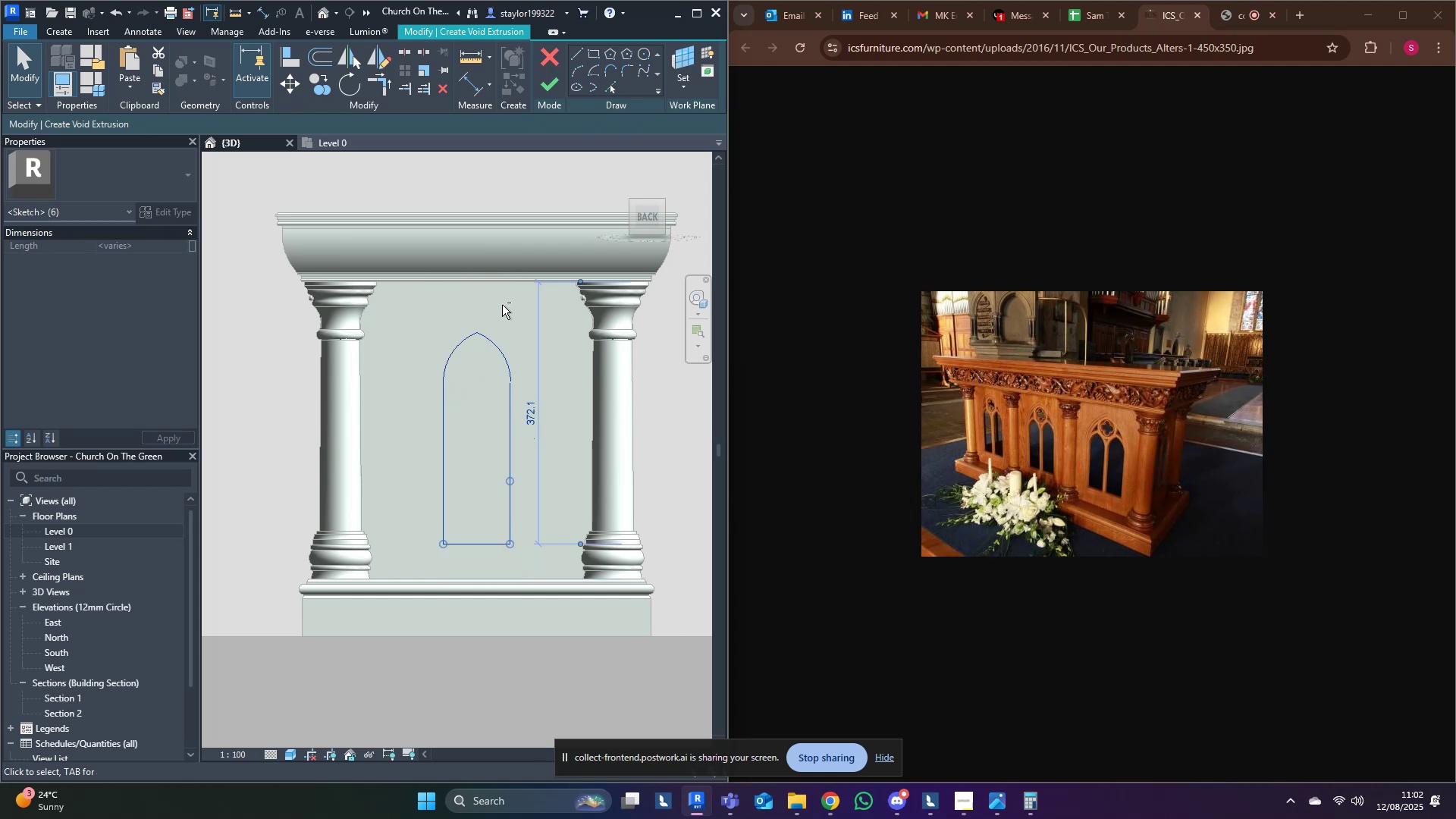 
key(Shift+ArrowUp)
 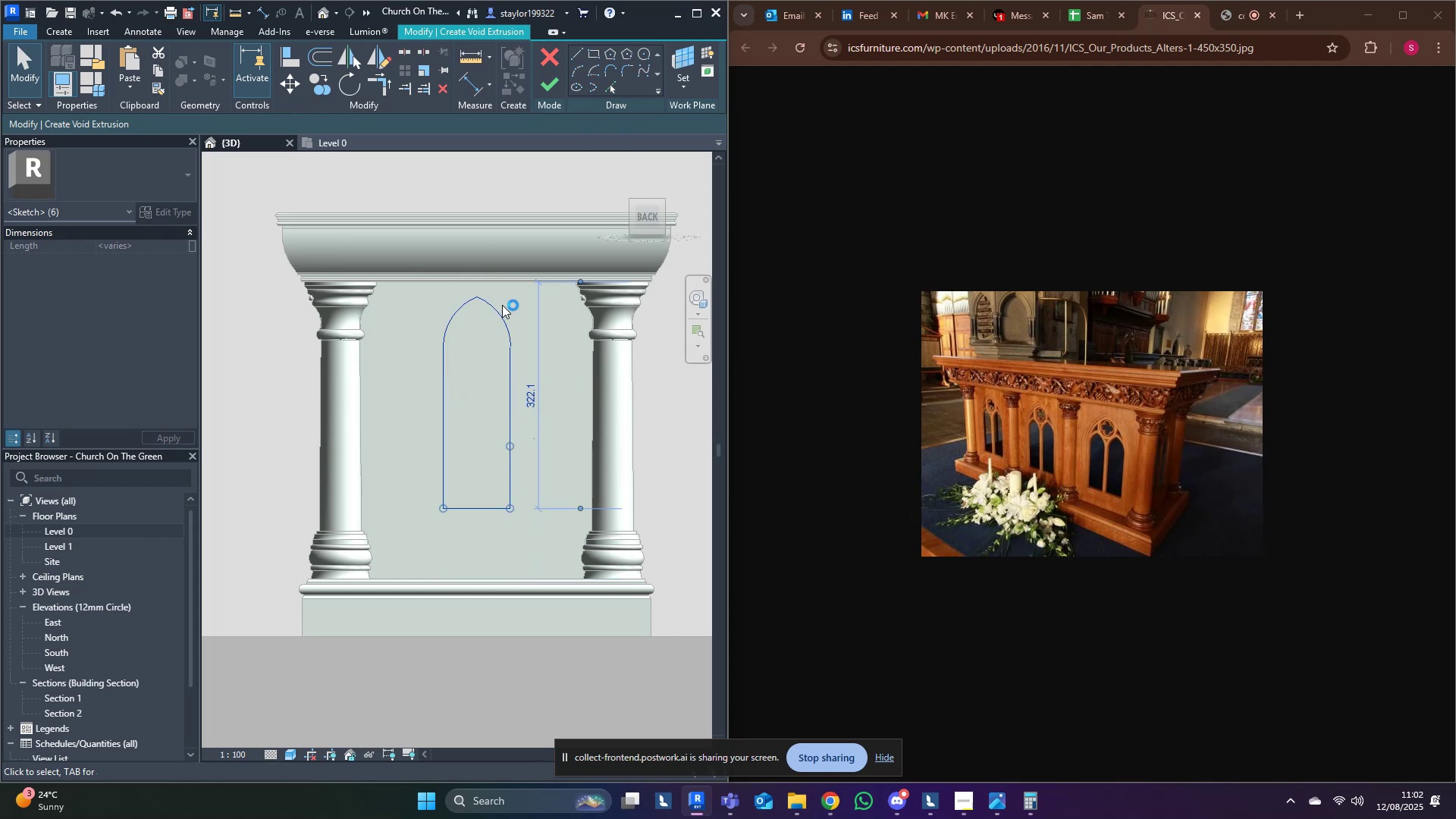 
key(Shift+ArrowDown)
 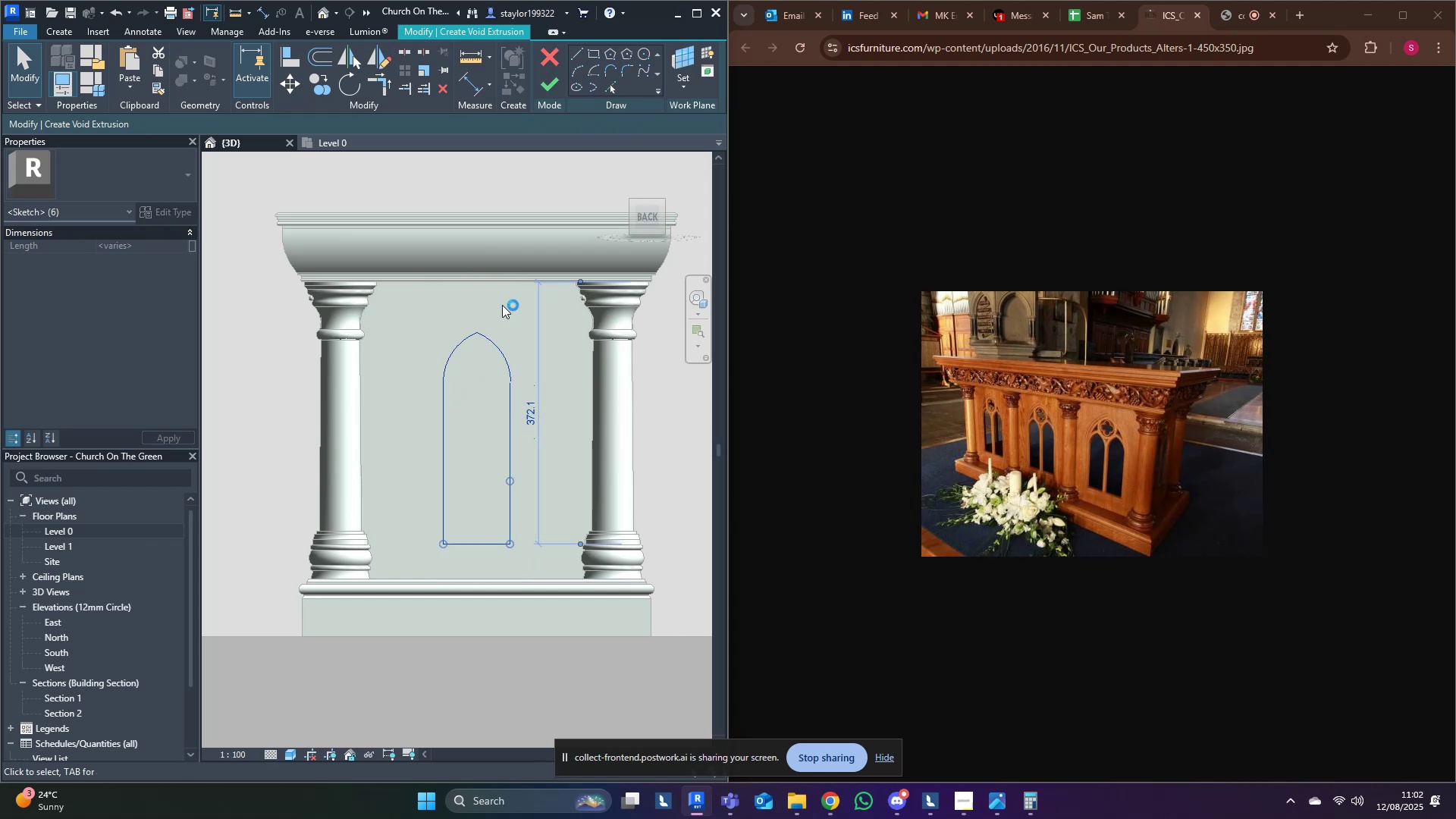 
key(ArrowUp)
 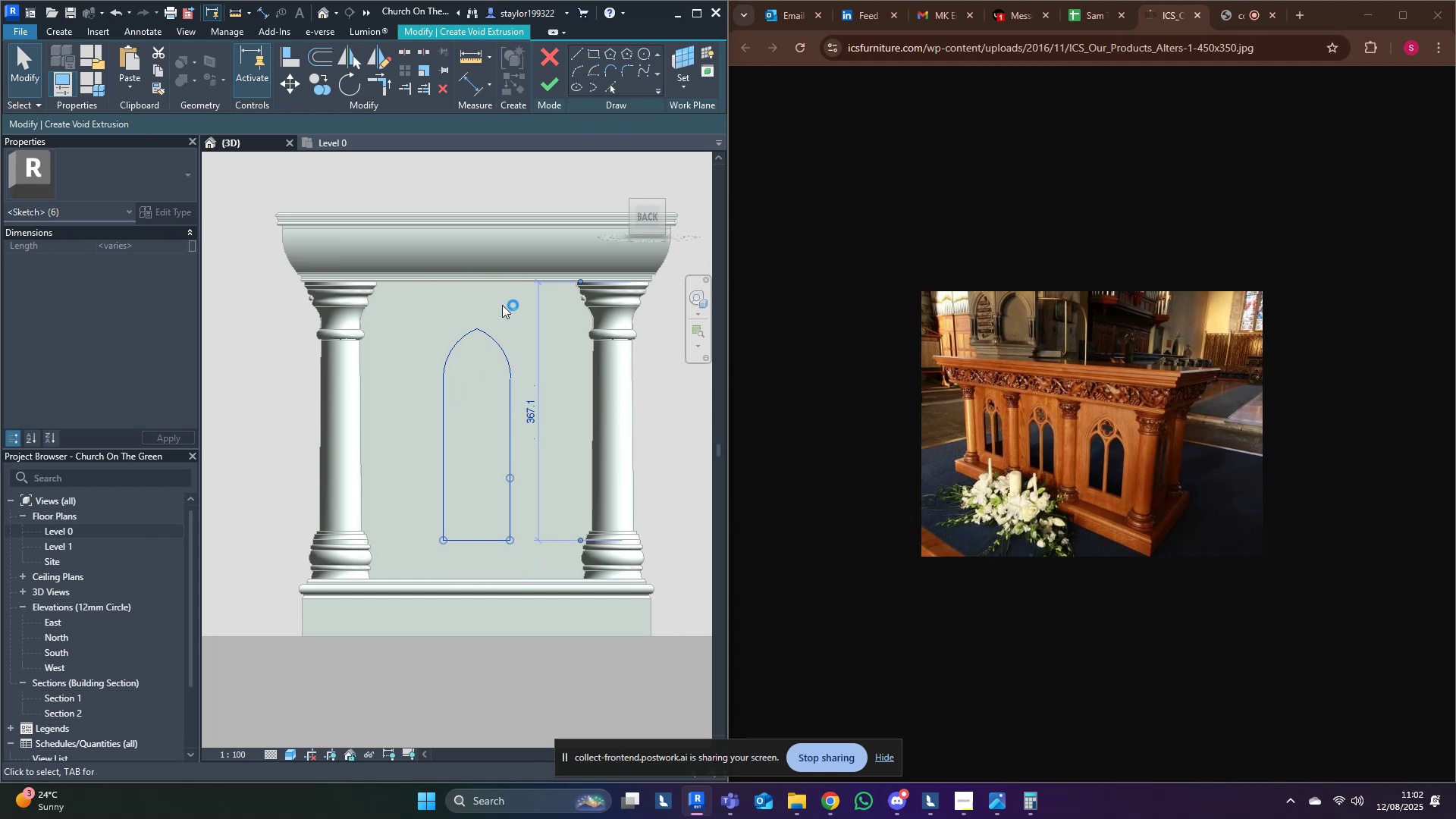 
key(ArrowUp)
 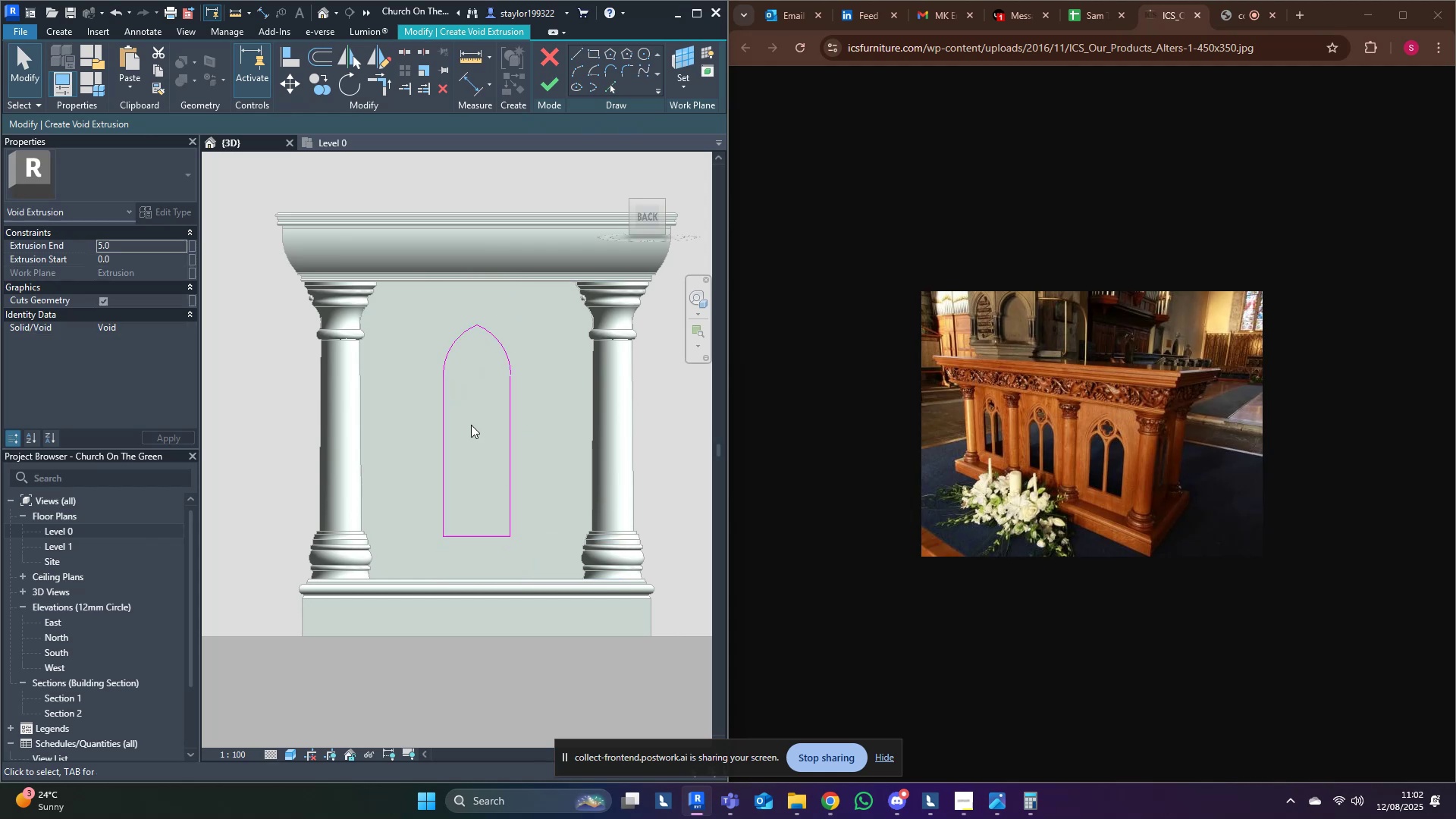 
left_click([510, 428])
 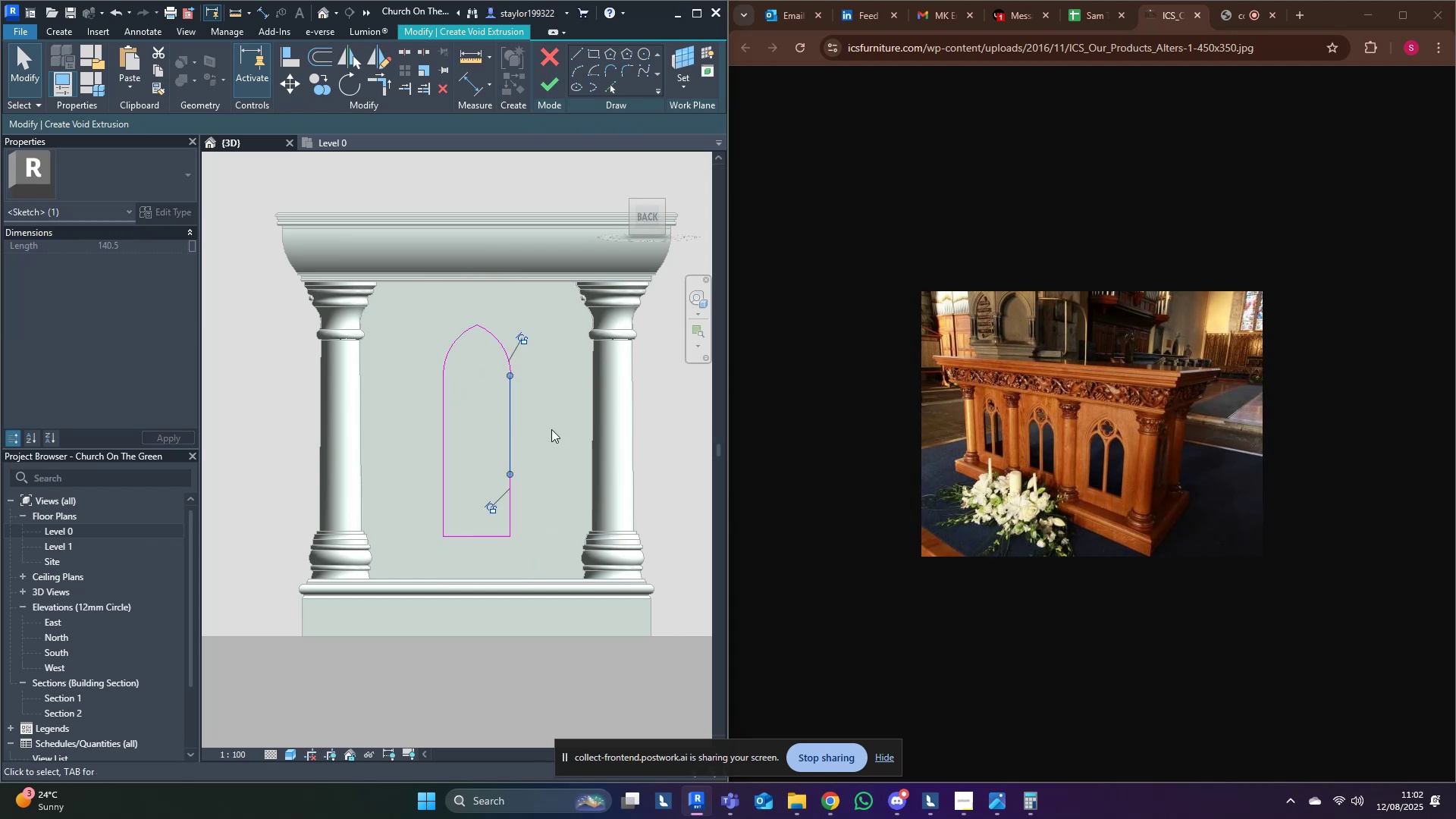 
key(Delete)
 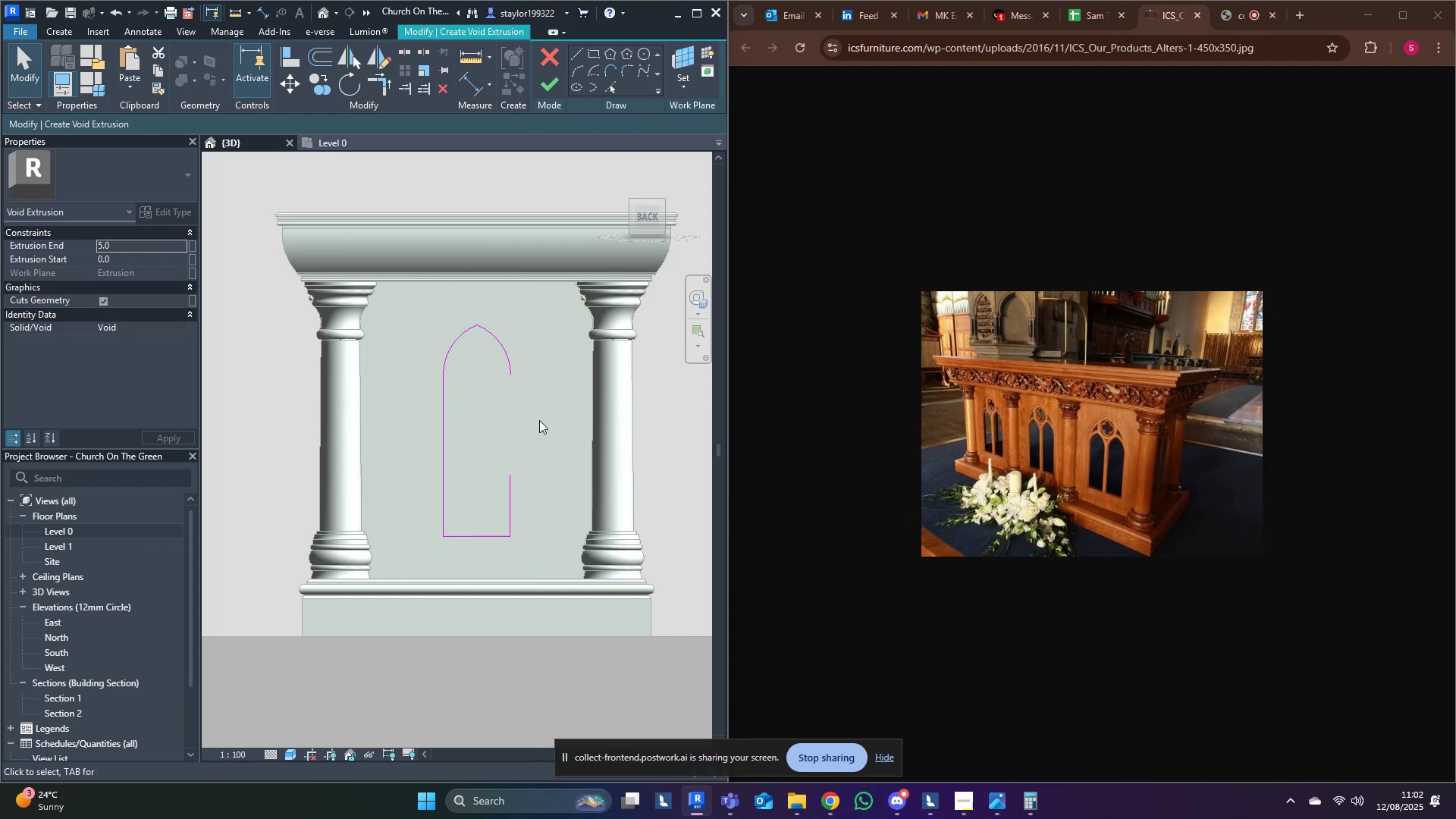 
left_click([539, 420])
 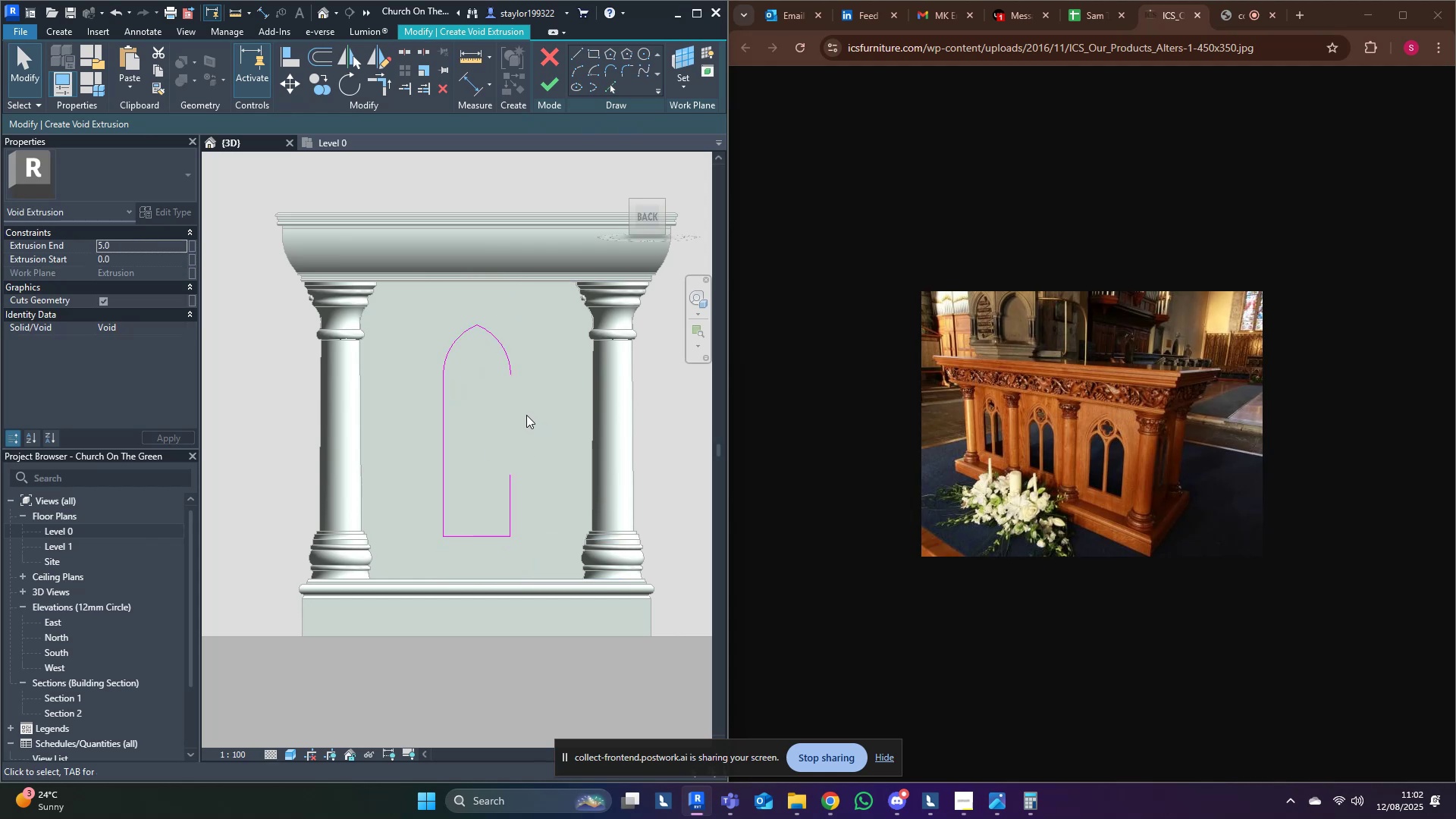 
type(tr)
 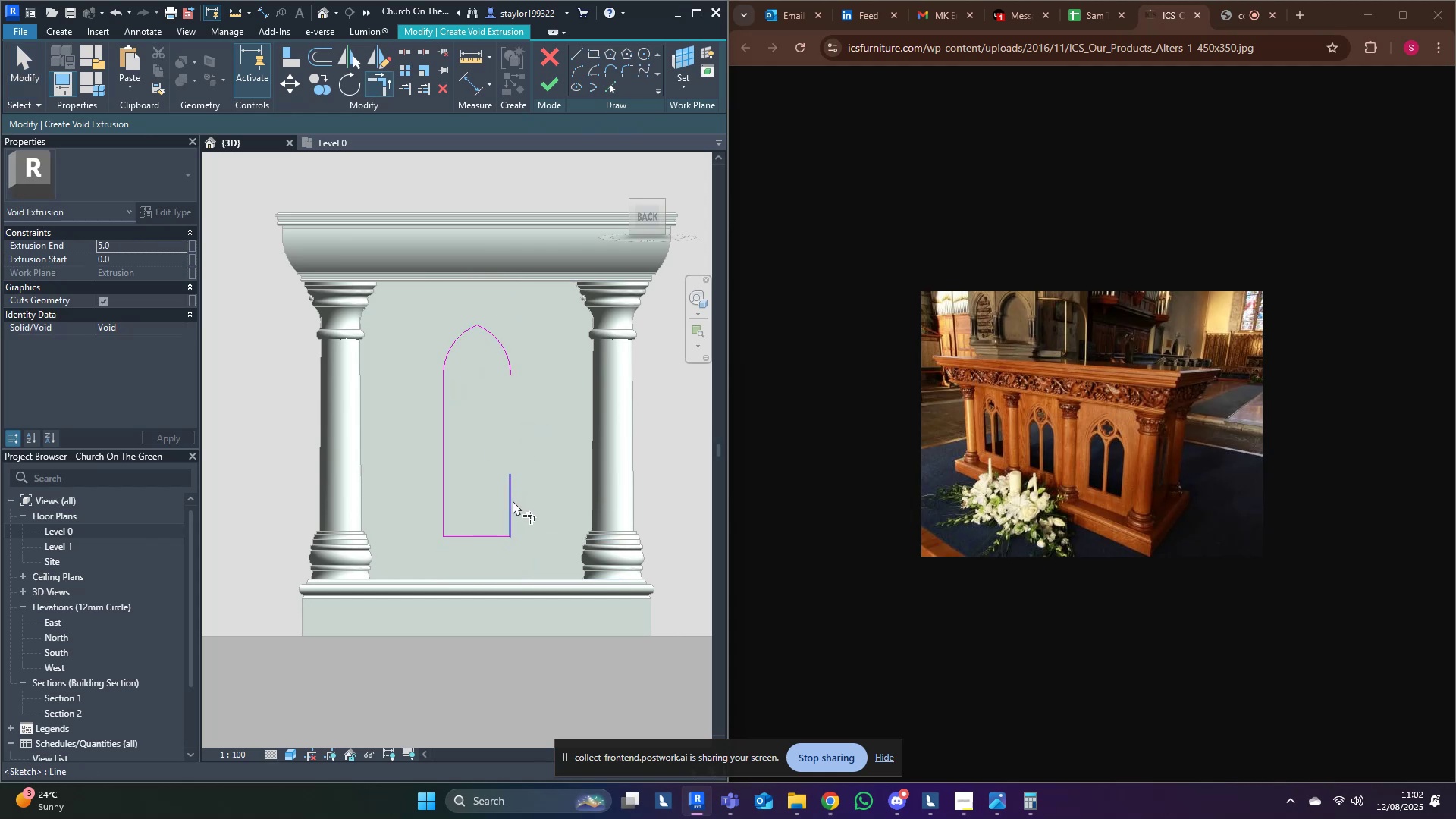 
left_click([513, 500])
 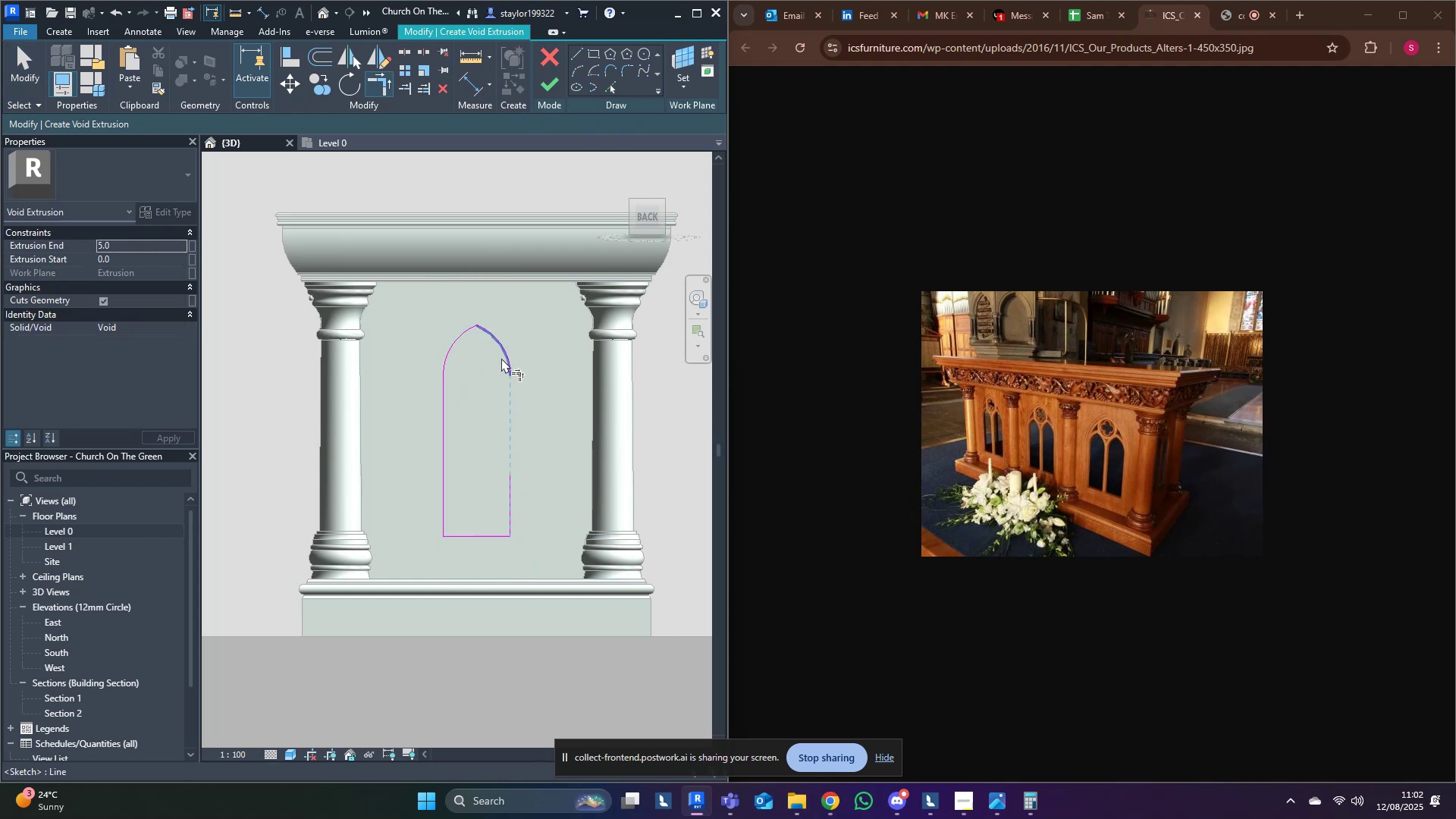 
left_click([501, 358])
 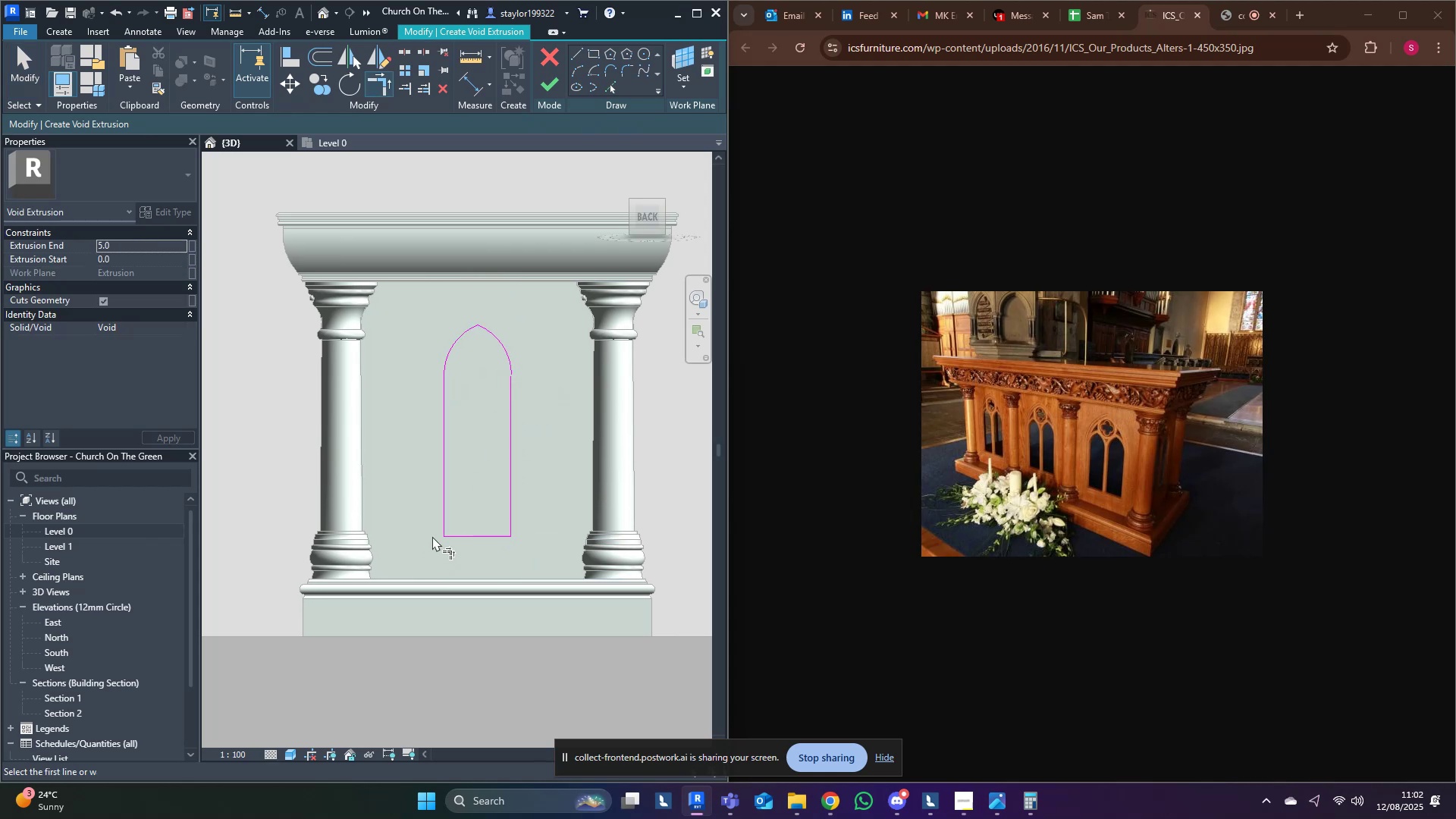 
type(mf)
 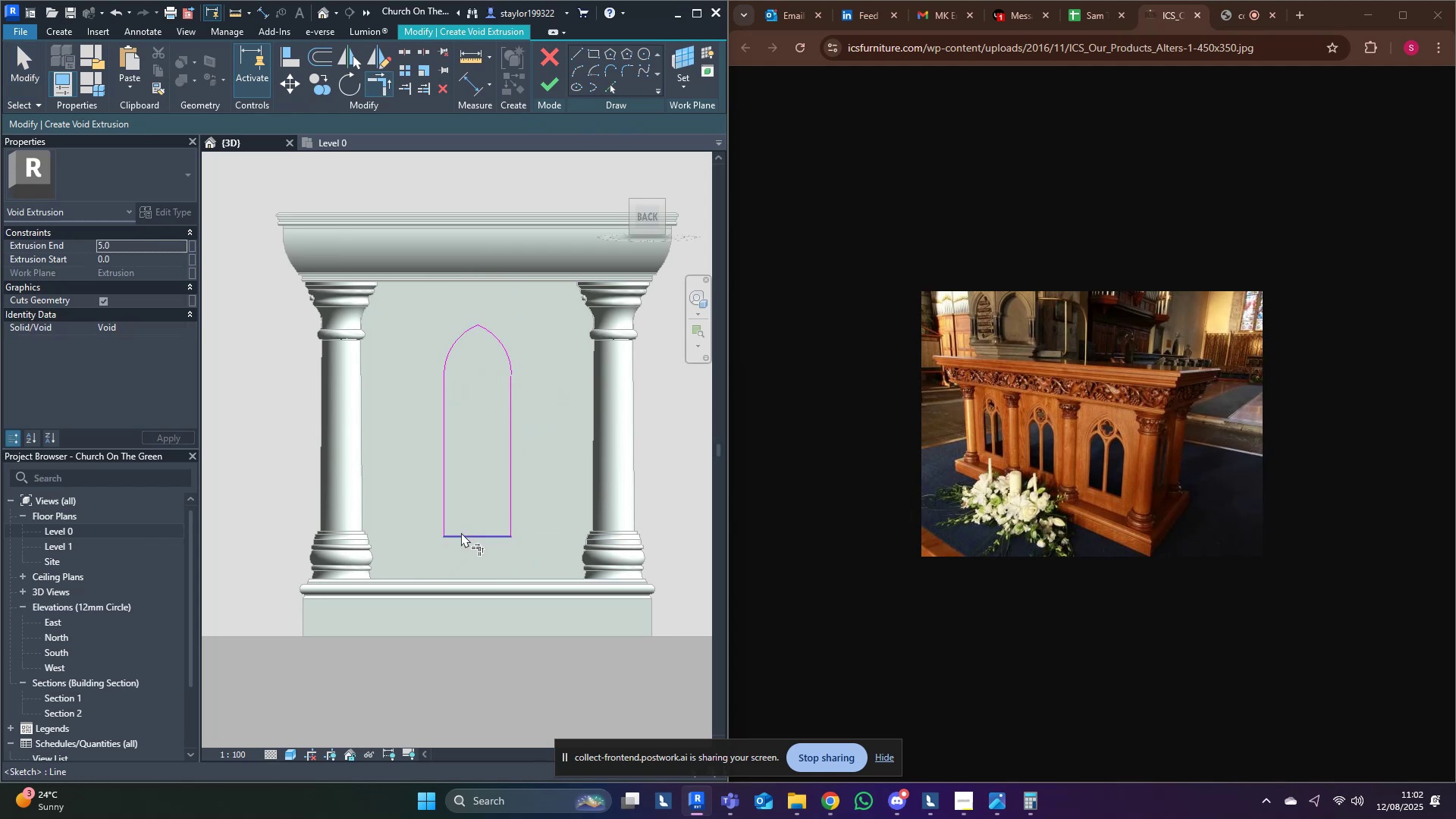 
double_click([464, 537])
 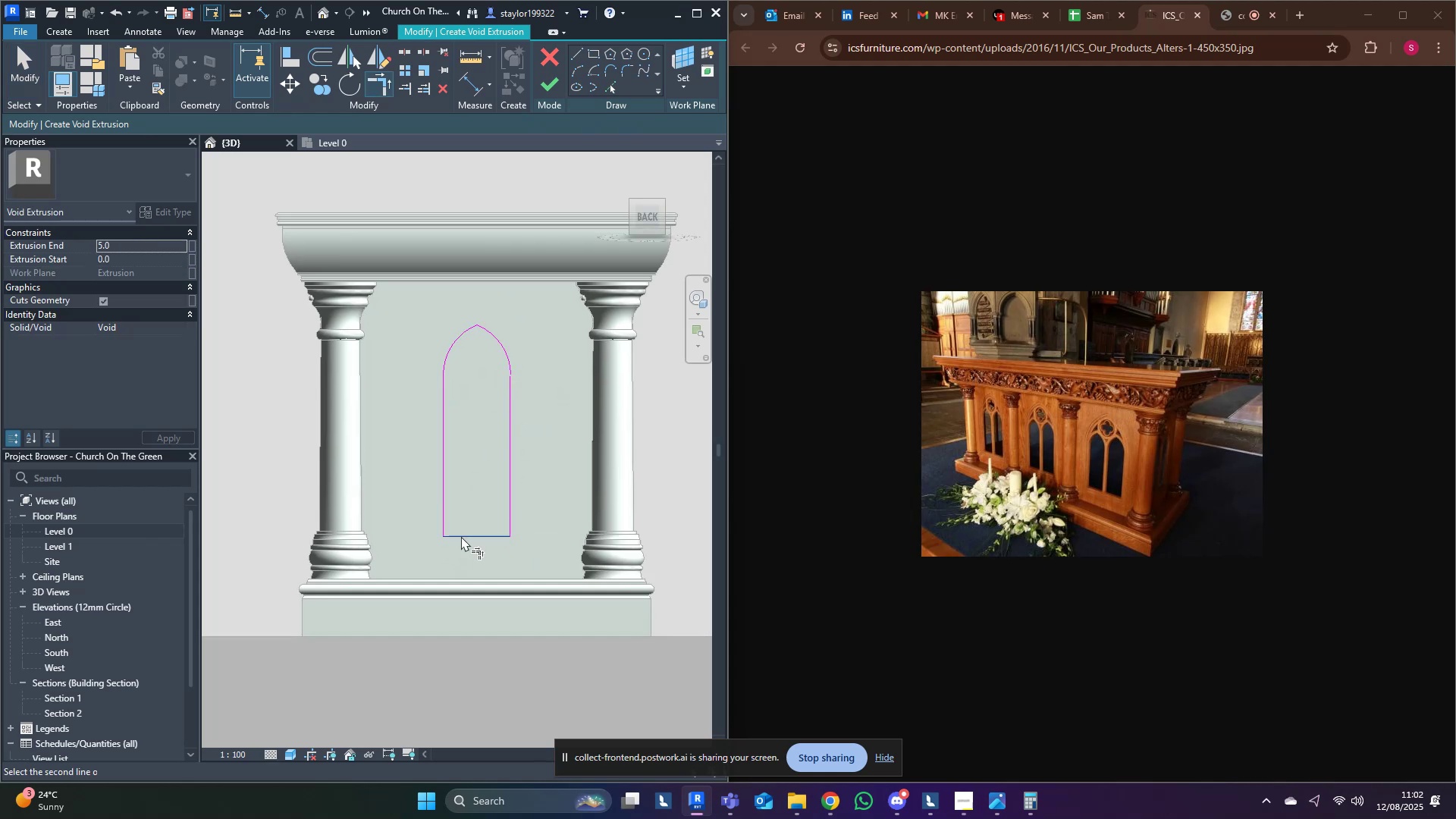 
type(md)
 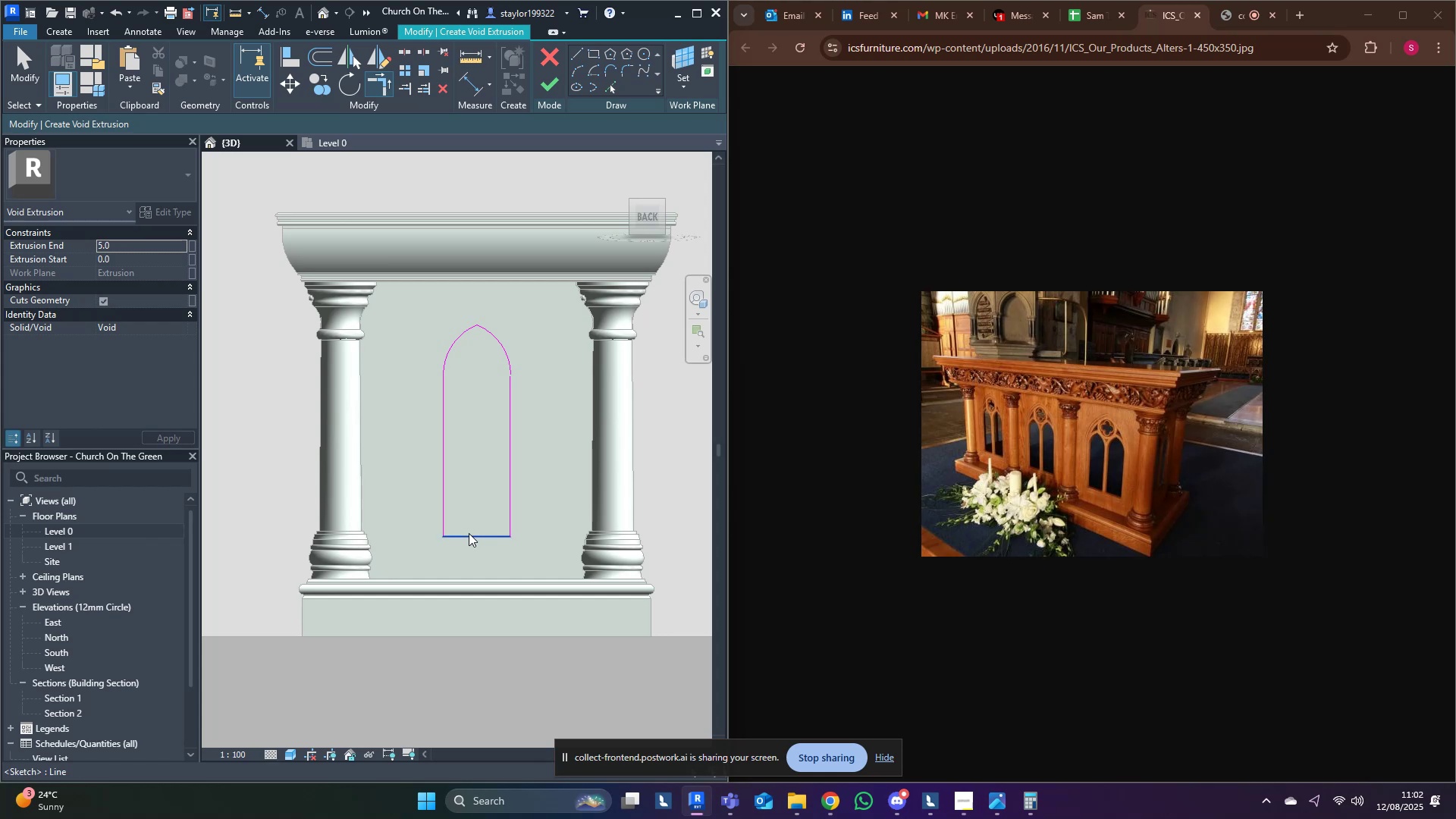 
left_click([469, 533])
 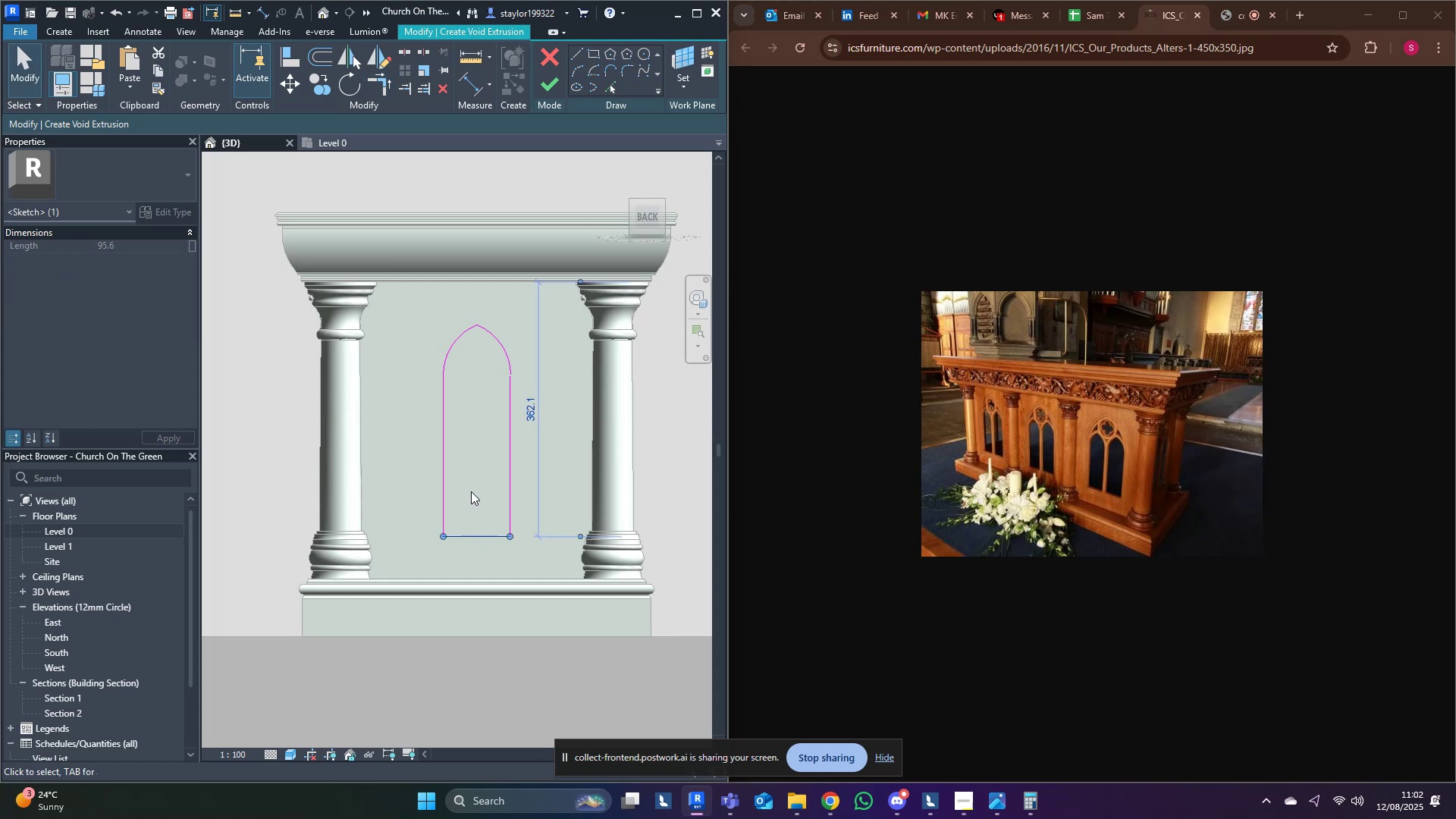 
left_click([470, 489])
 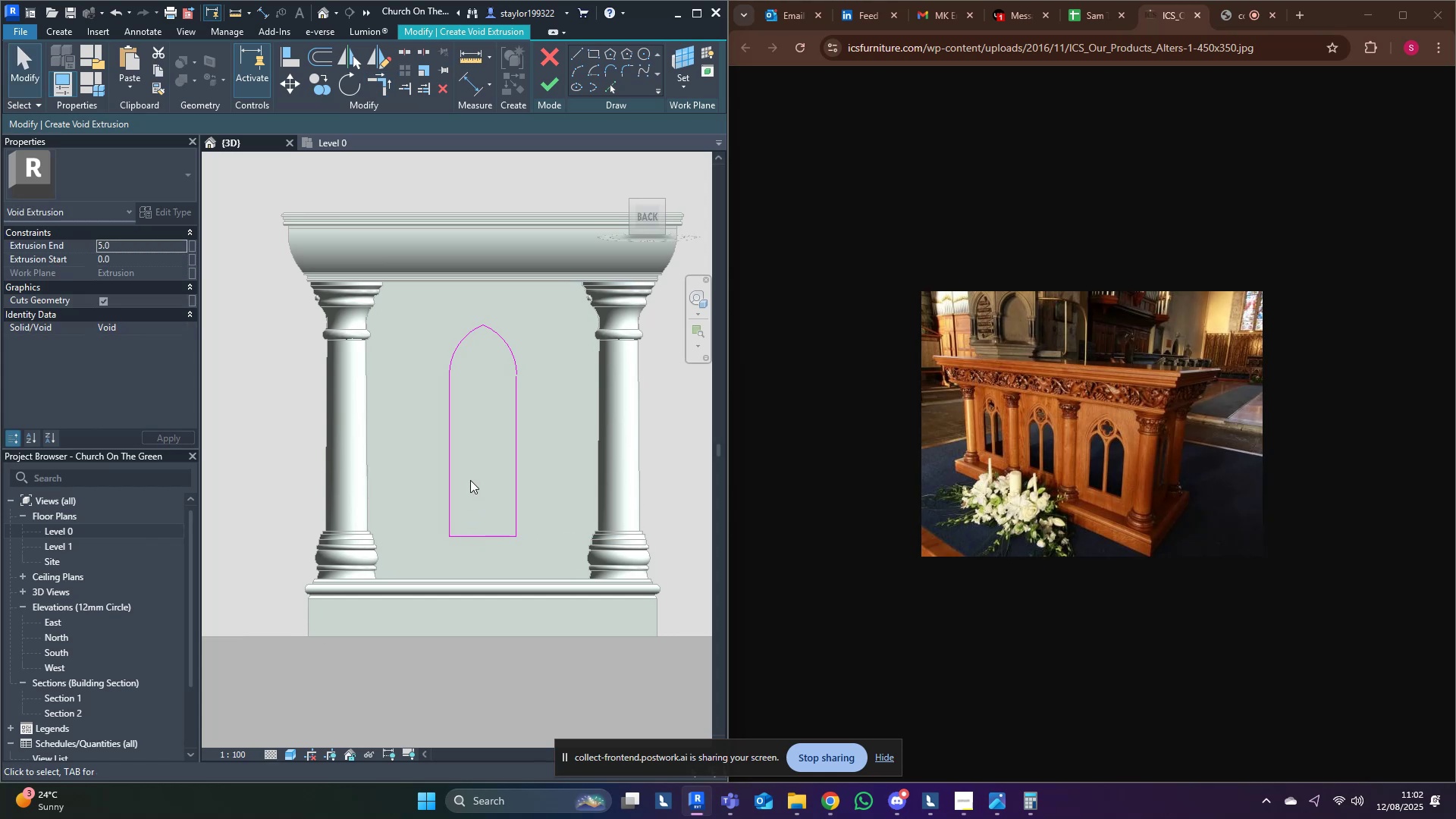 
type(of50)
 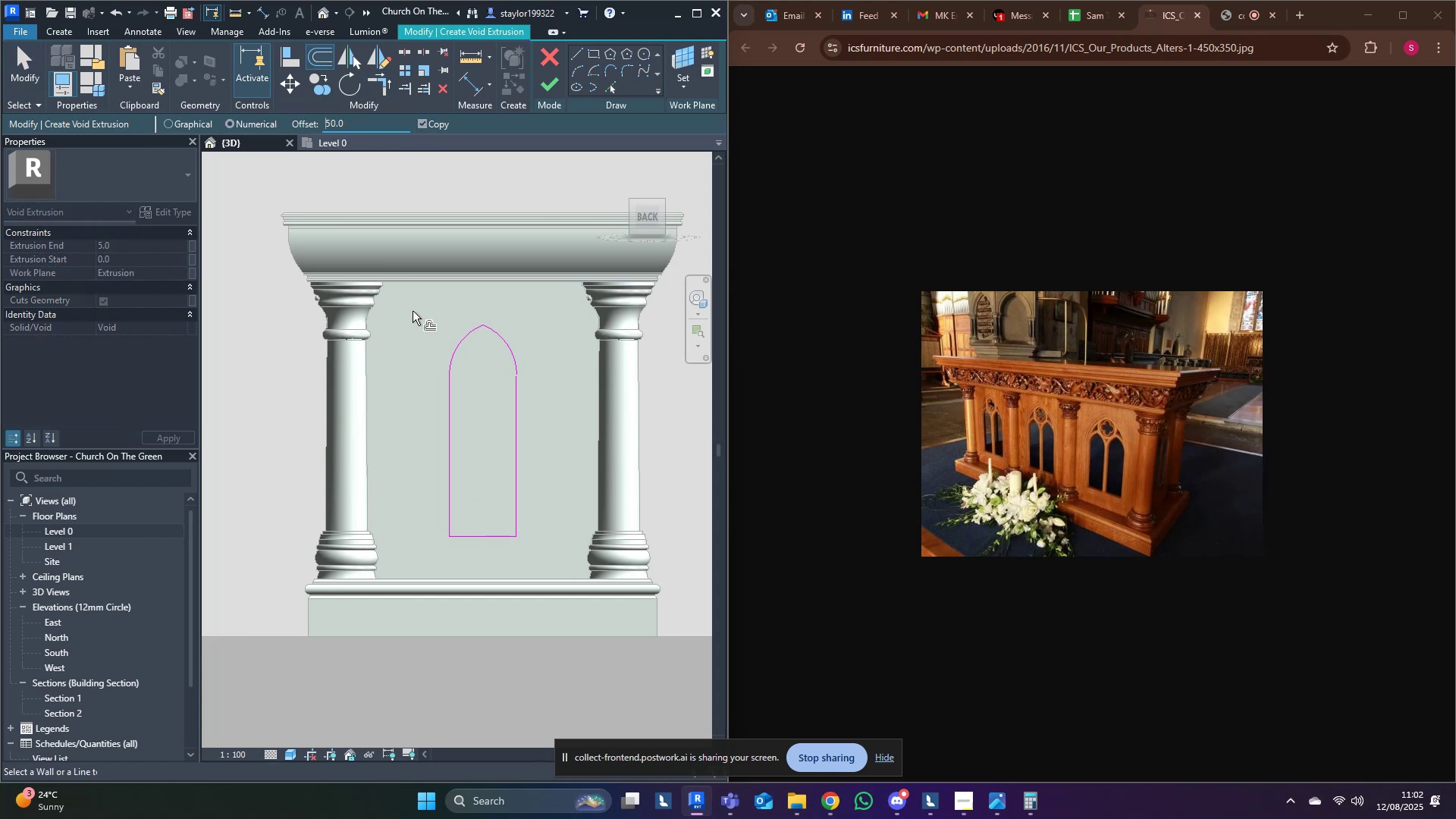 
left_click_drag(start_coordinate=[353, 124], to_coordinate=[299, 114])
 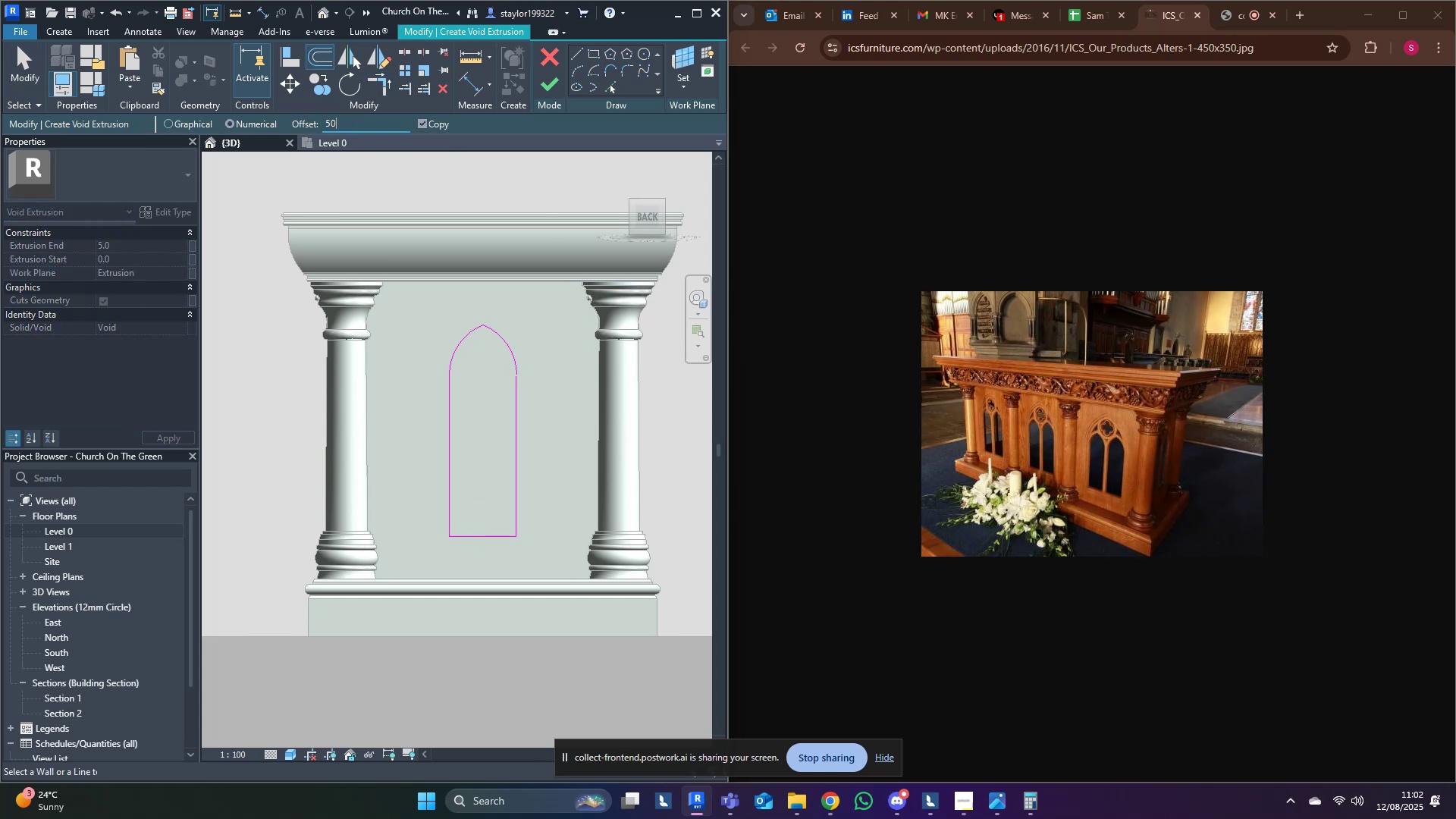 
key(Enter)
 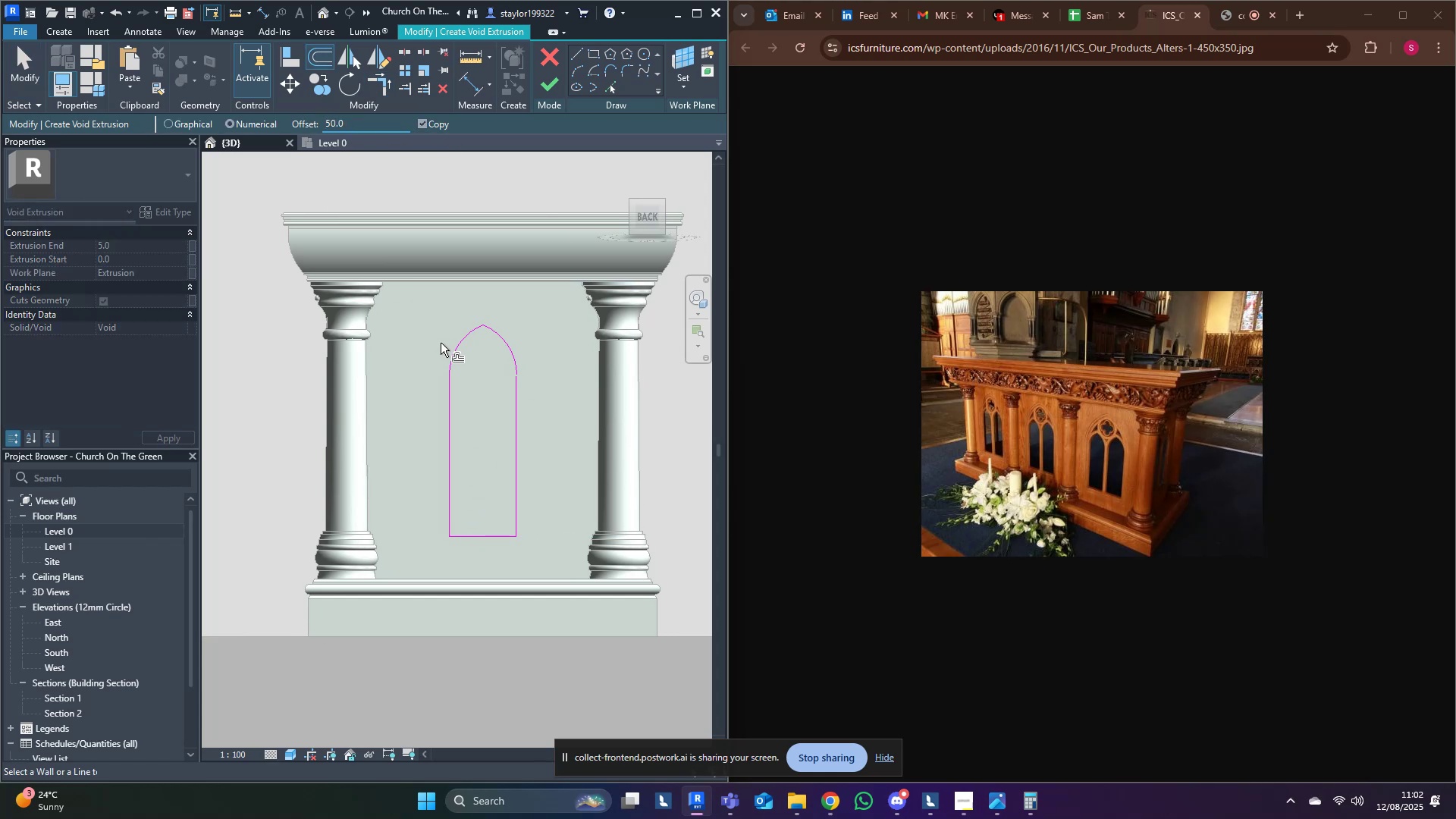 
middle_click([441, 343])
 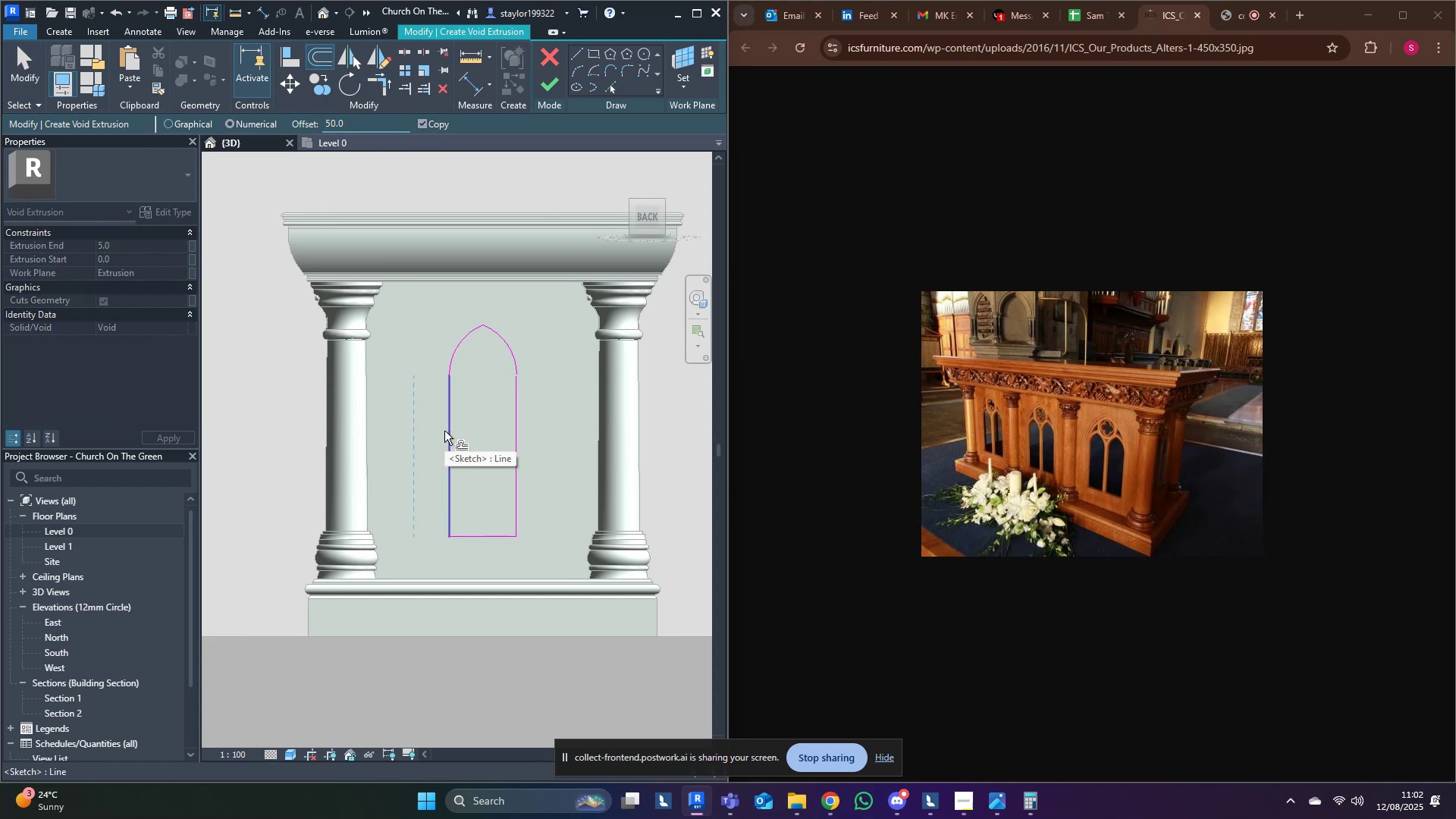 
left_click([444, 431])
 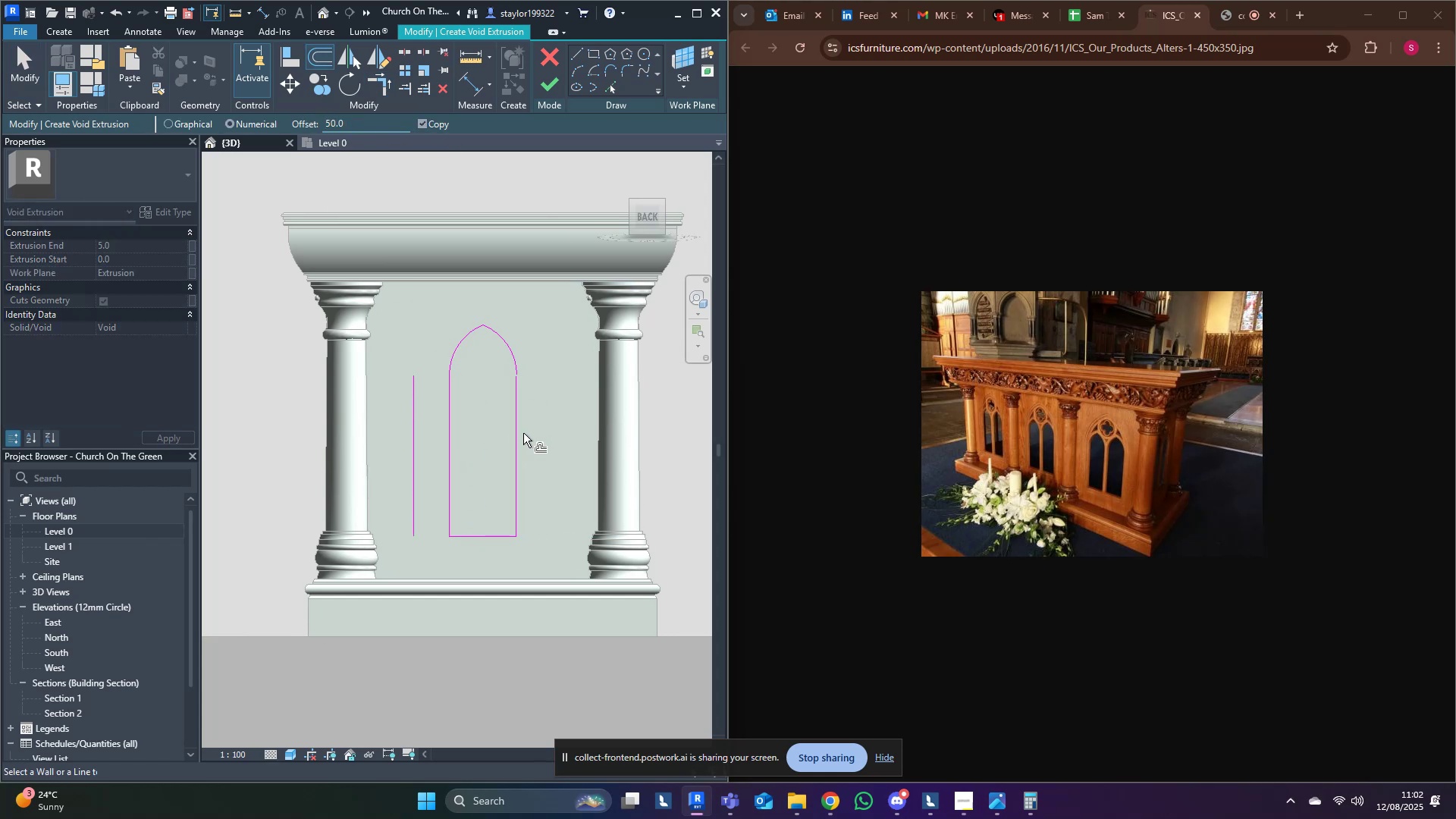 
left_click([523, 433])
 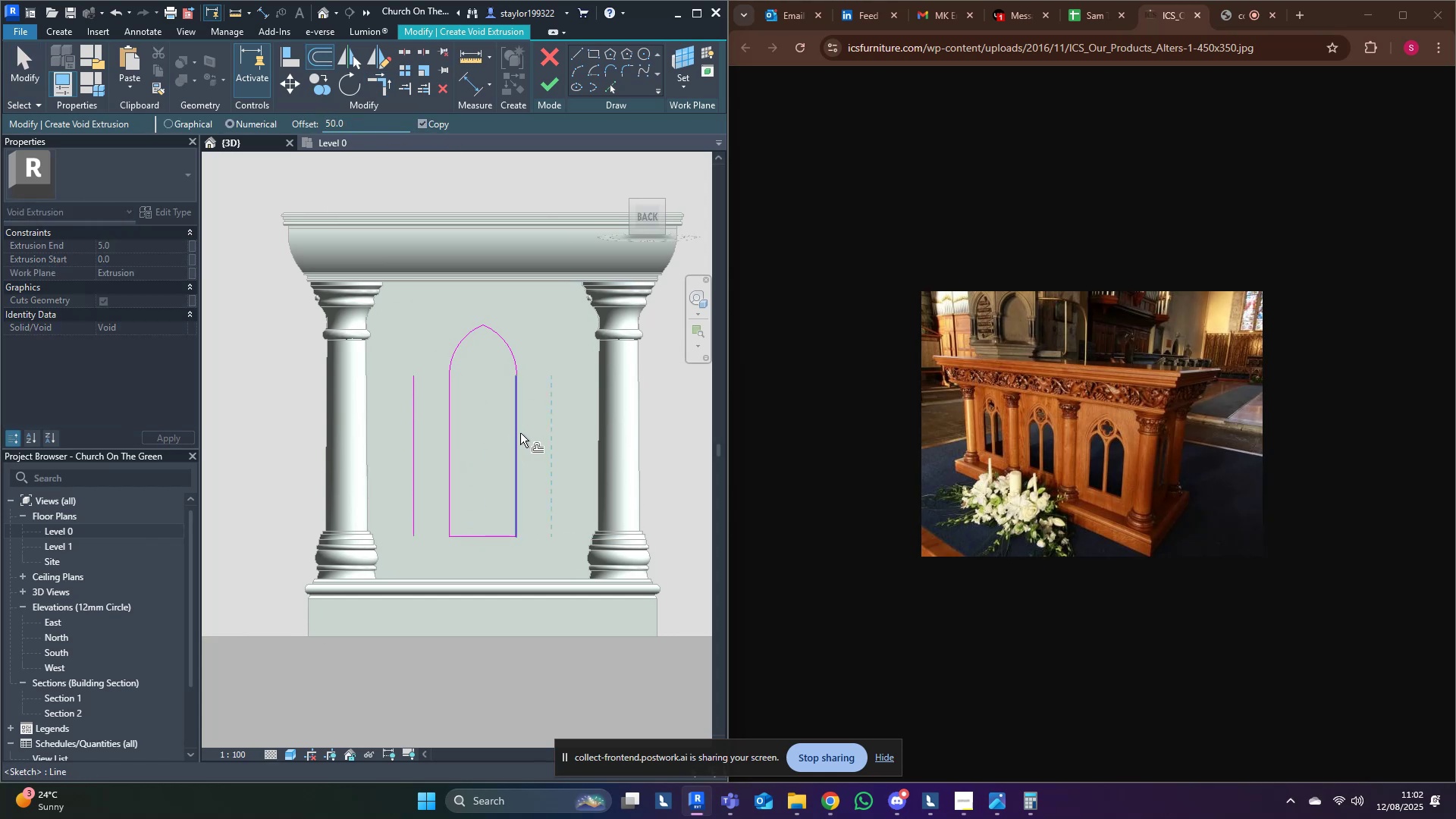 
key(Control+Z)
 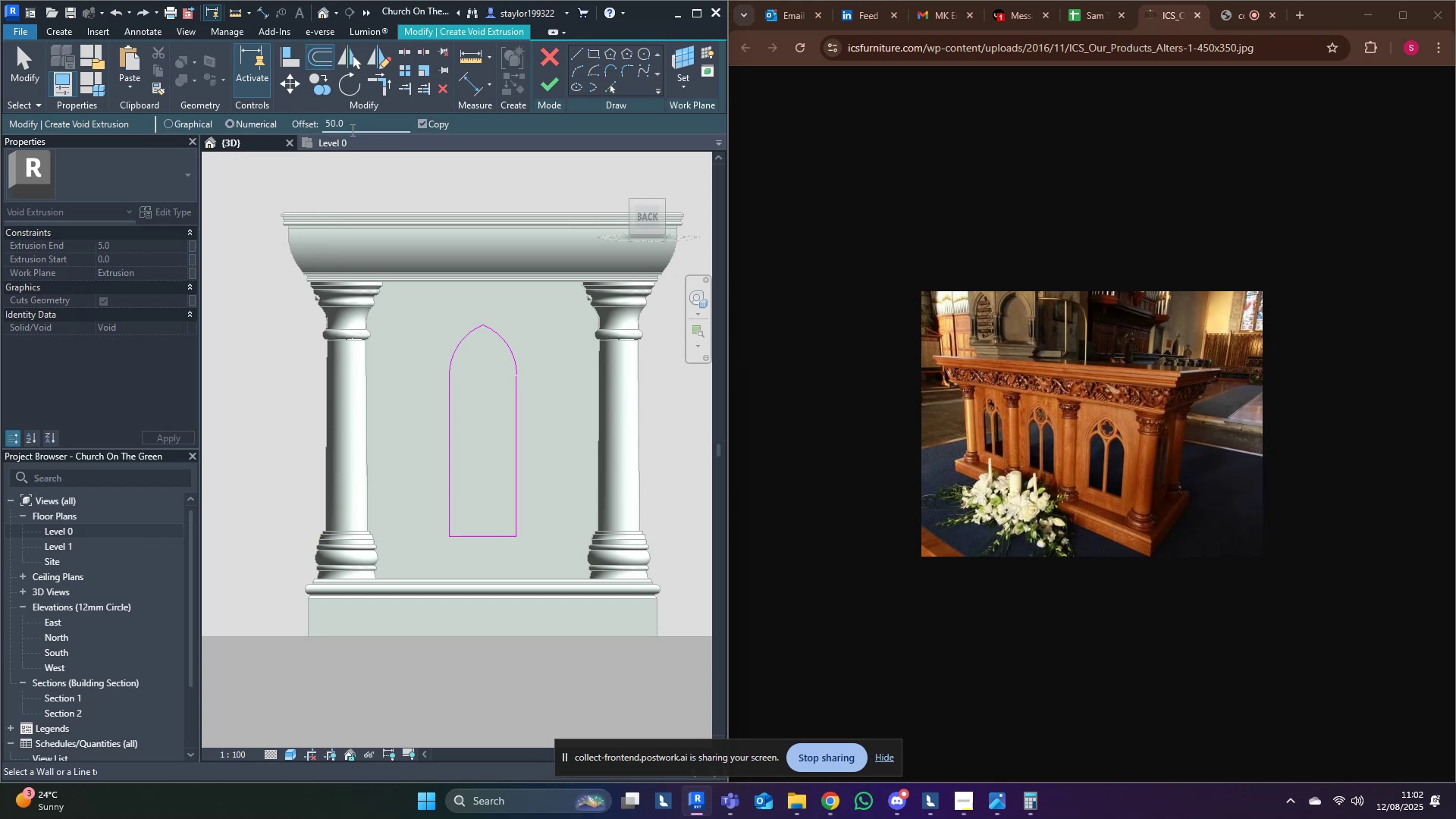 
left_click_drag(start_coordinate=[358, 121], to_coordinate=[262, 108])
 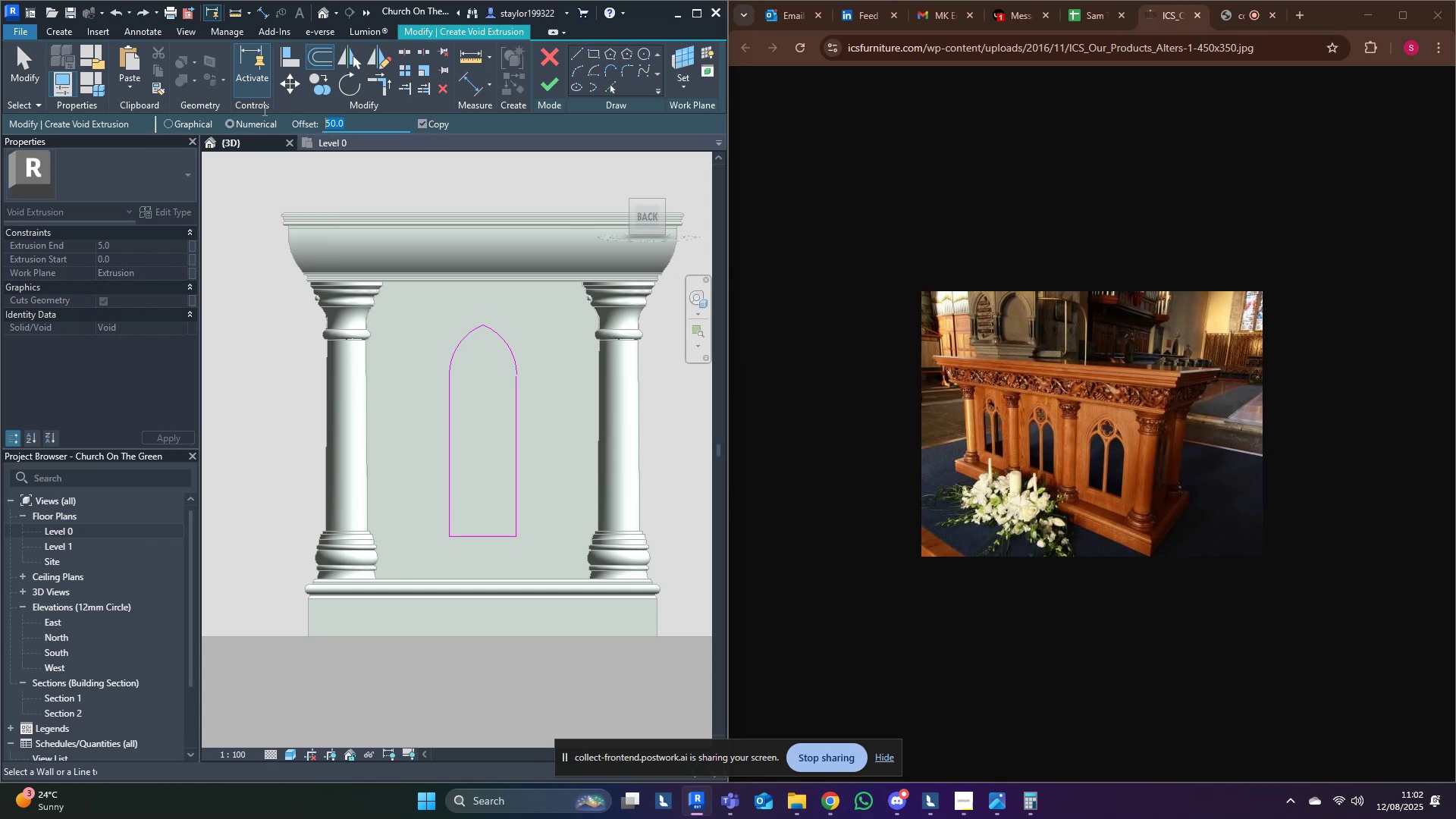 
type(25)
 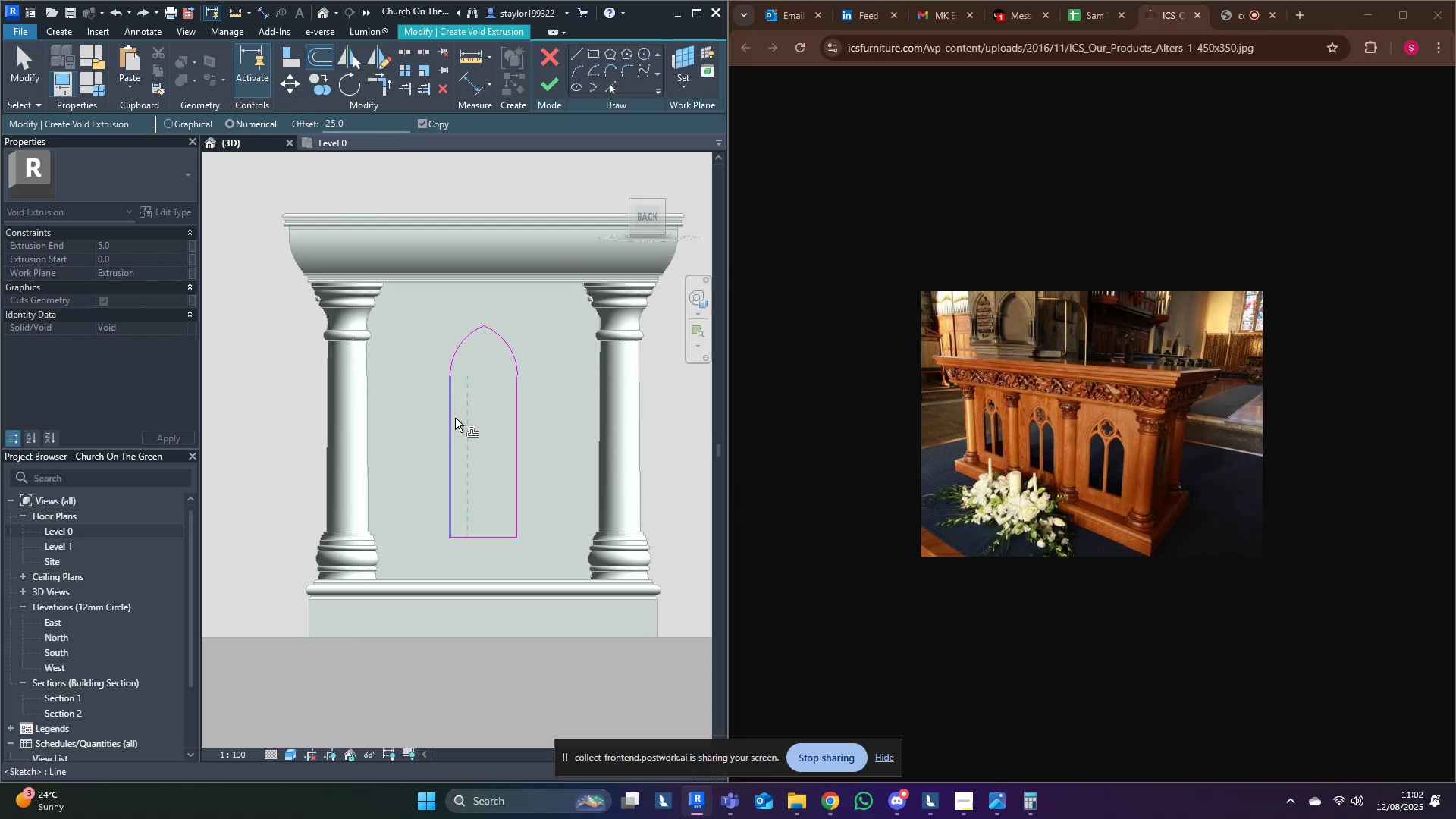 
left_click([444, 420])
 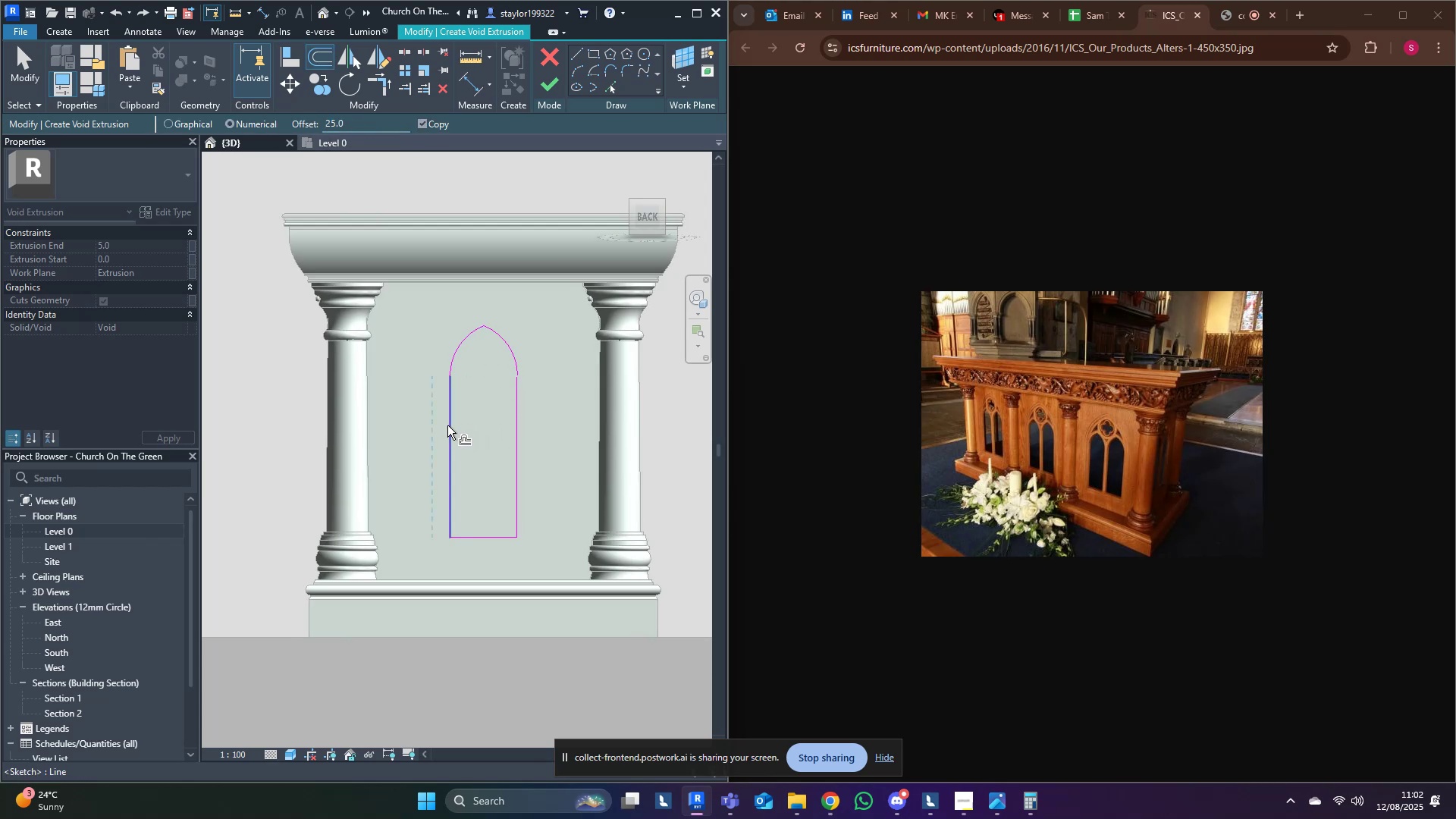 
left_click([447, 425])
 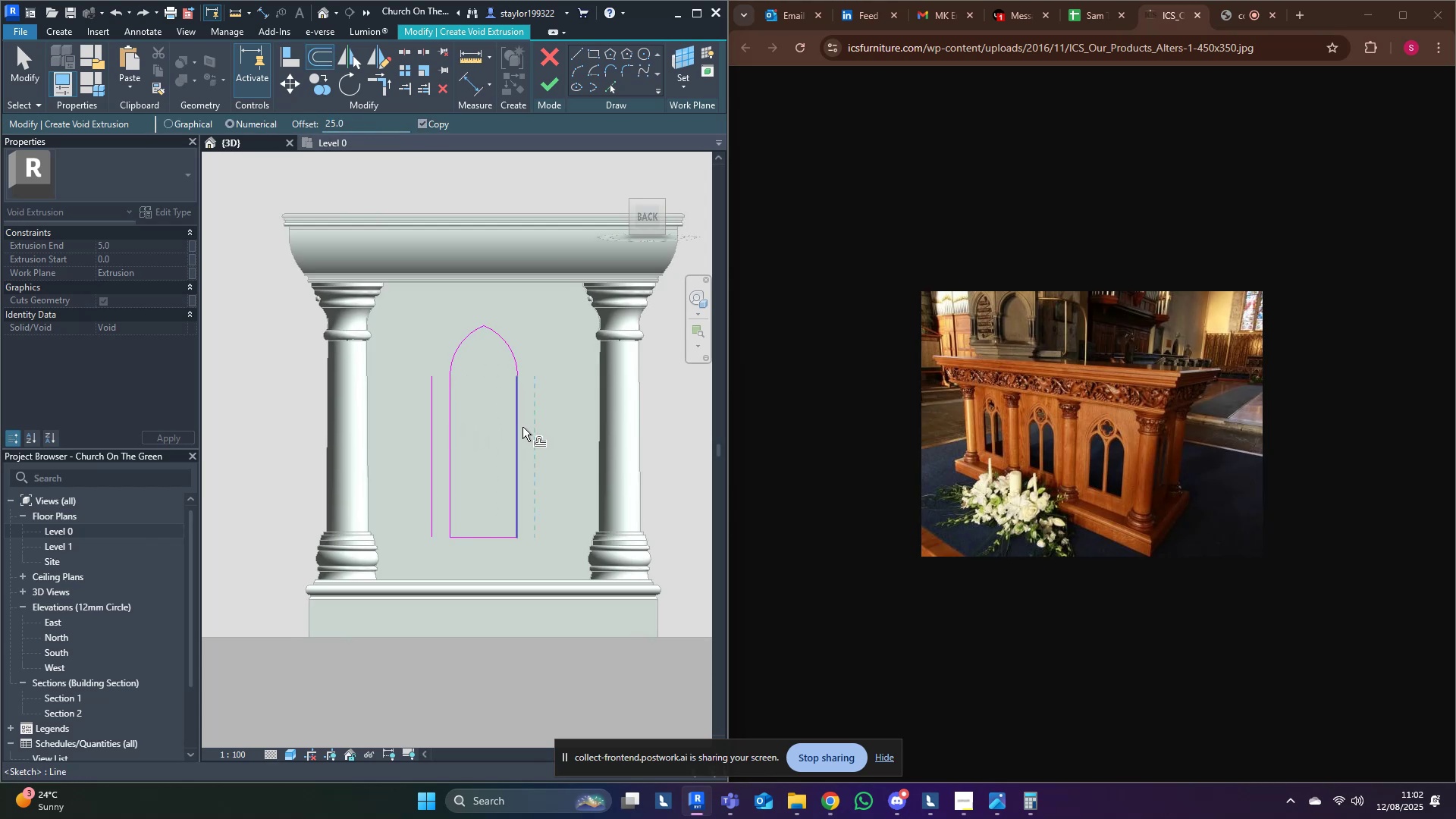 
left_click([522, 427])
 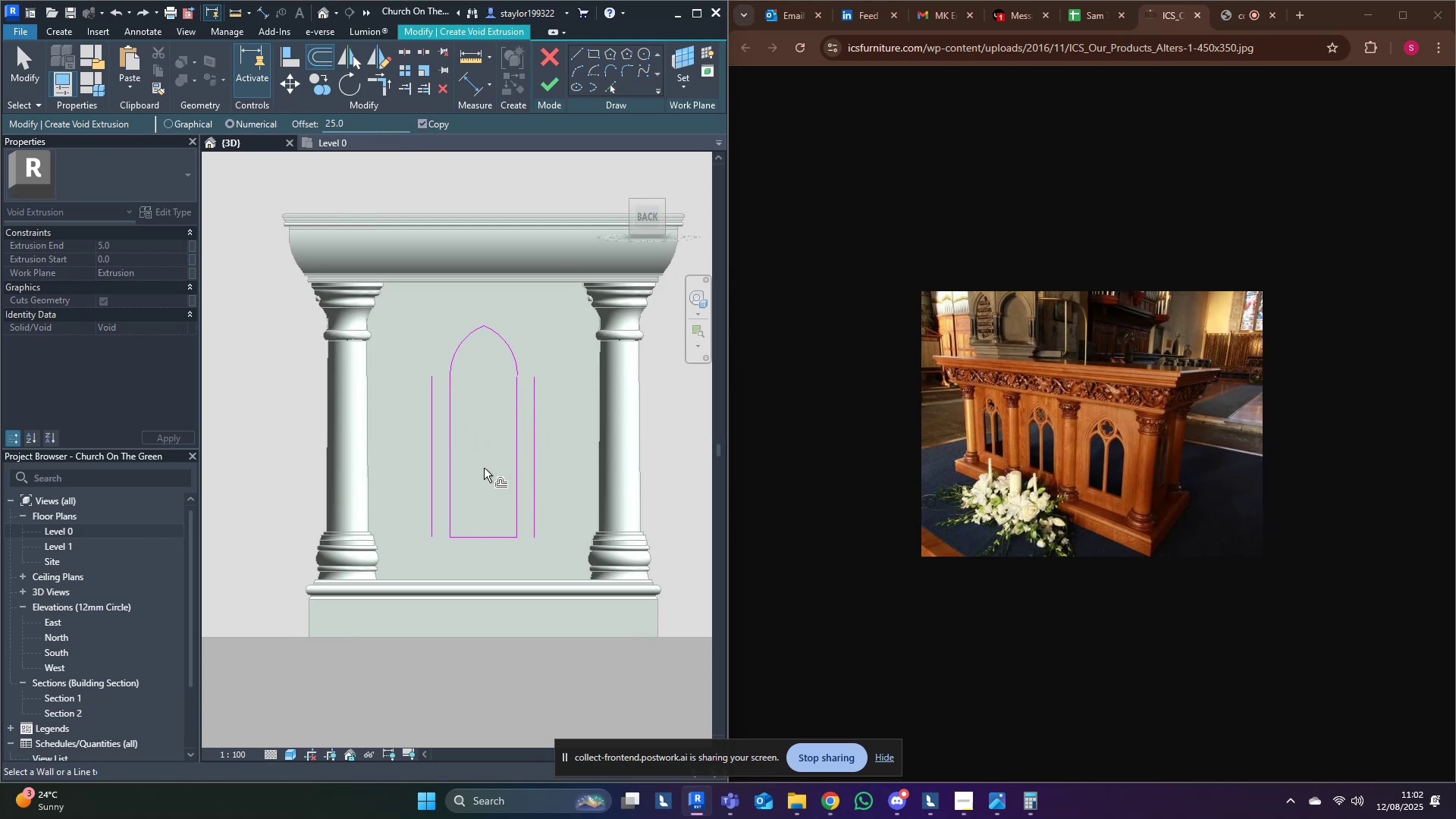 
key(T)
 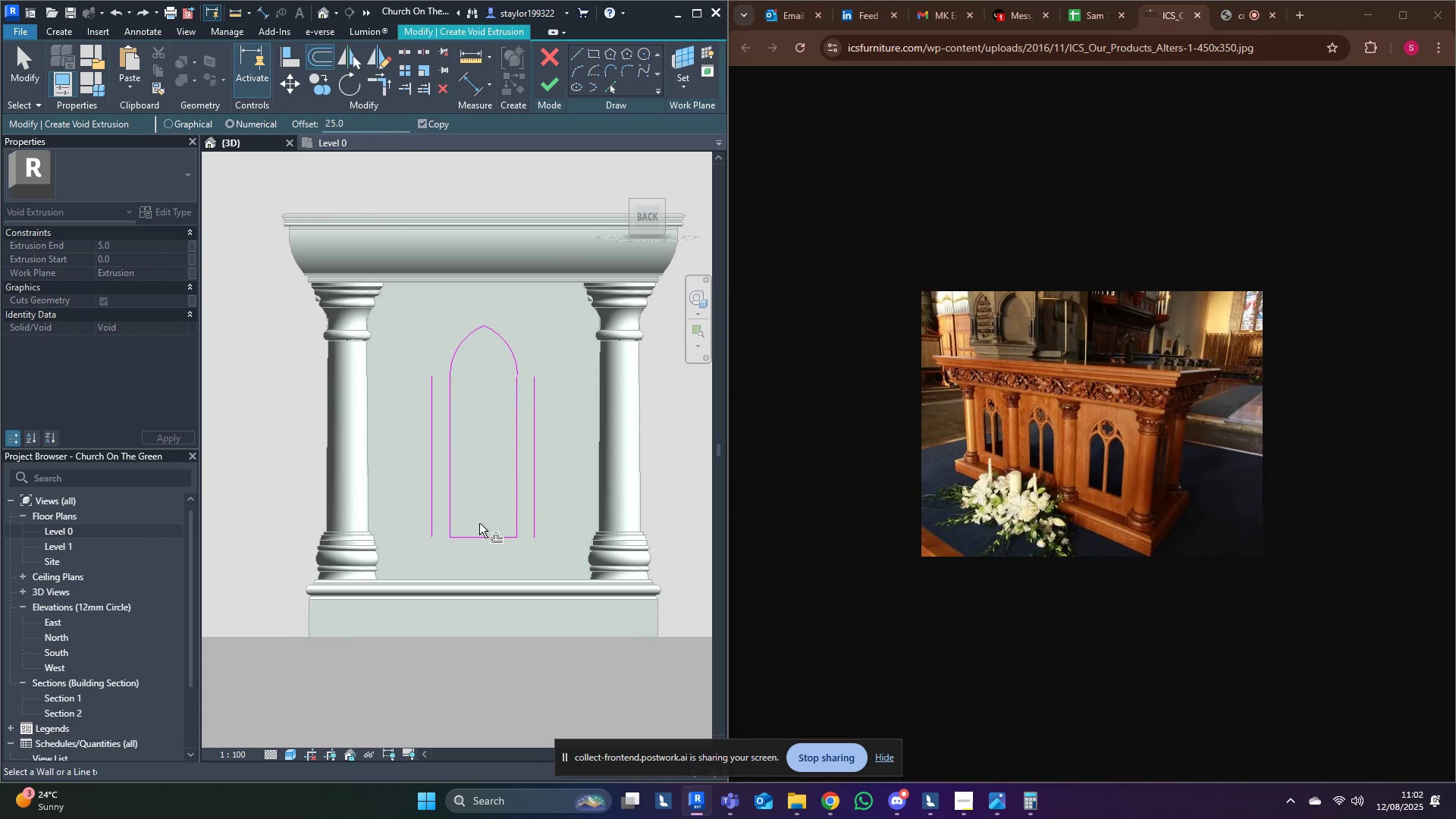 
left_click_drag(start_coordinate=[435, 505], to_coordinate=[490, 538])
 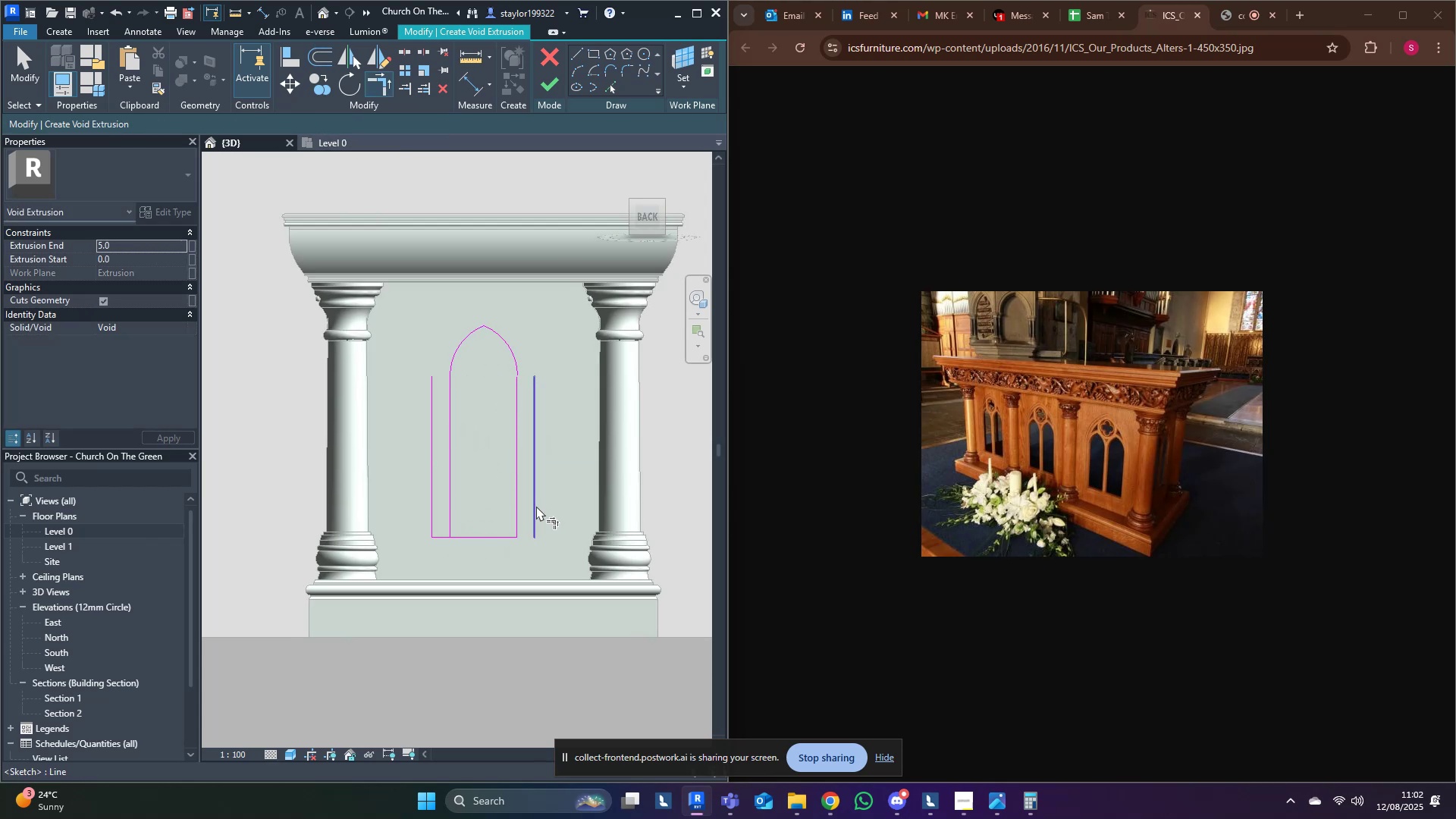 
left_click([535, 506])
 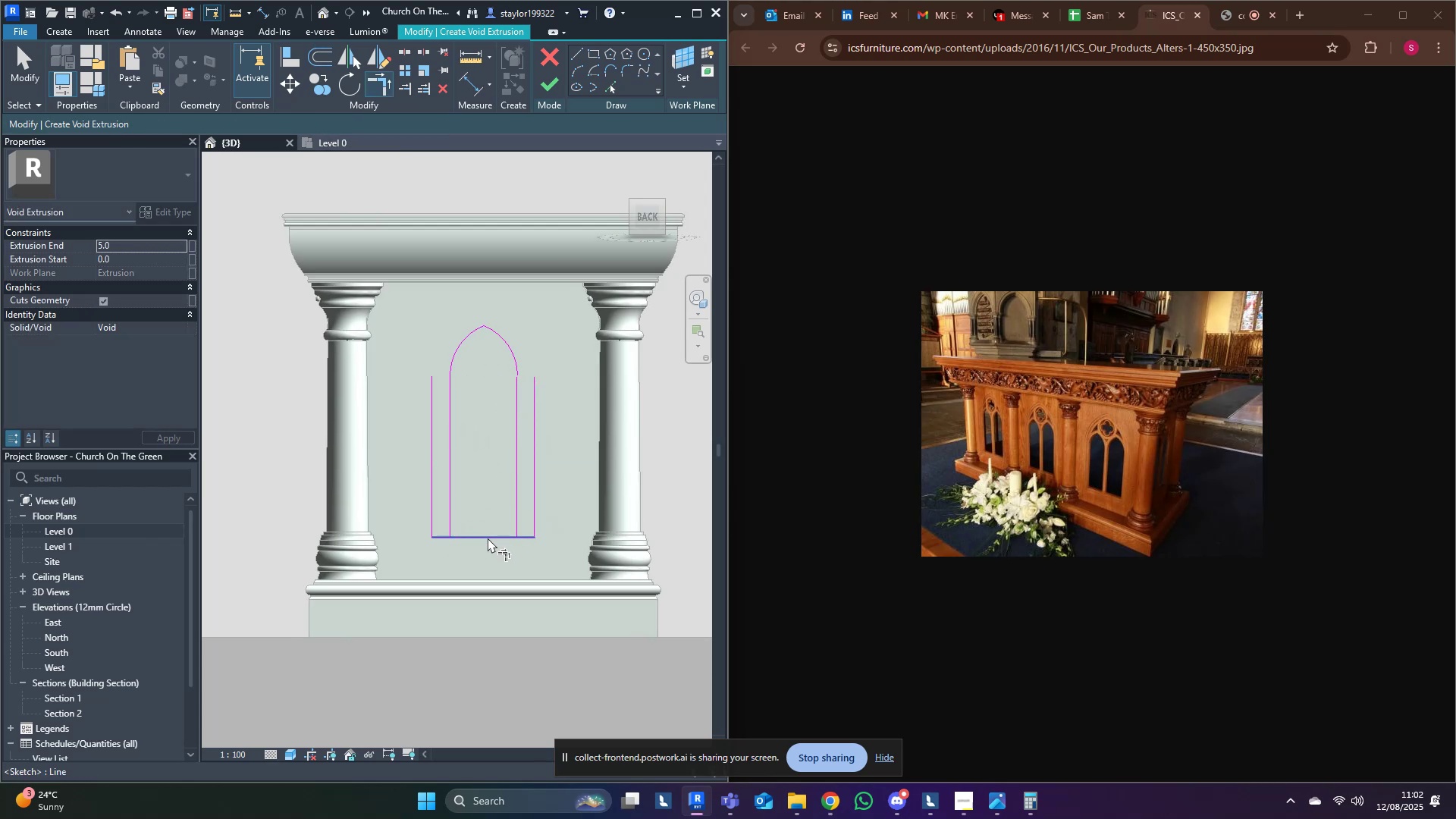 
middle_click([469, 366])
 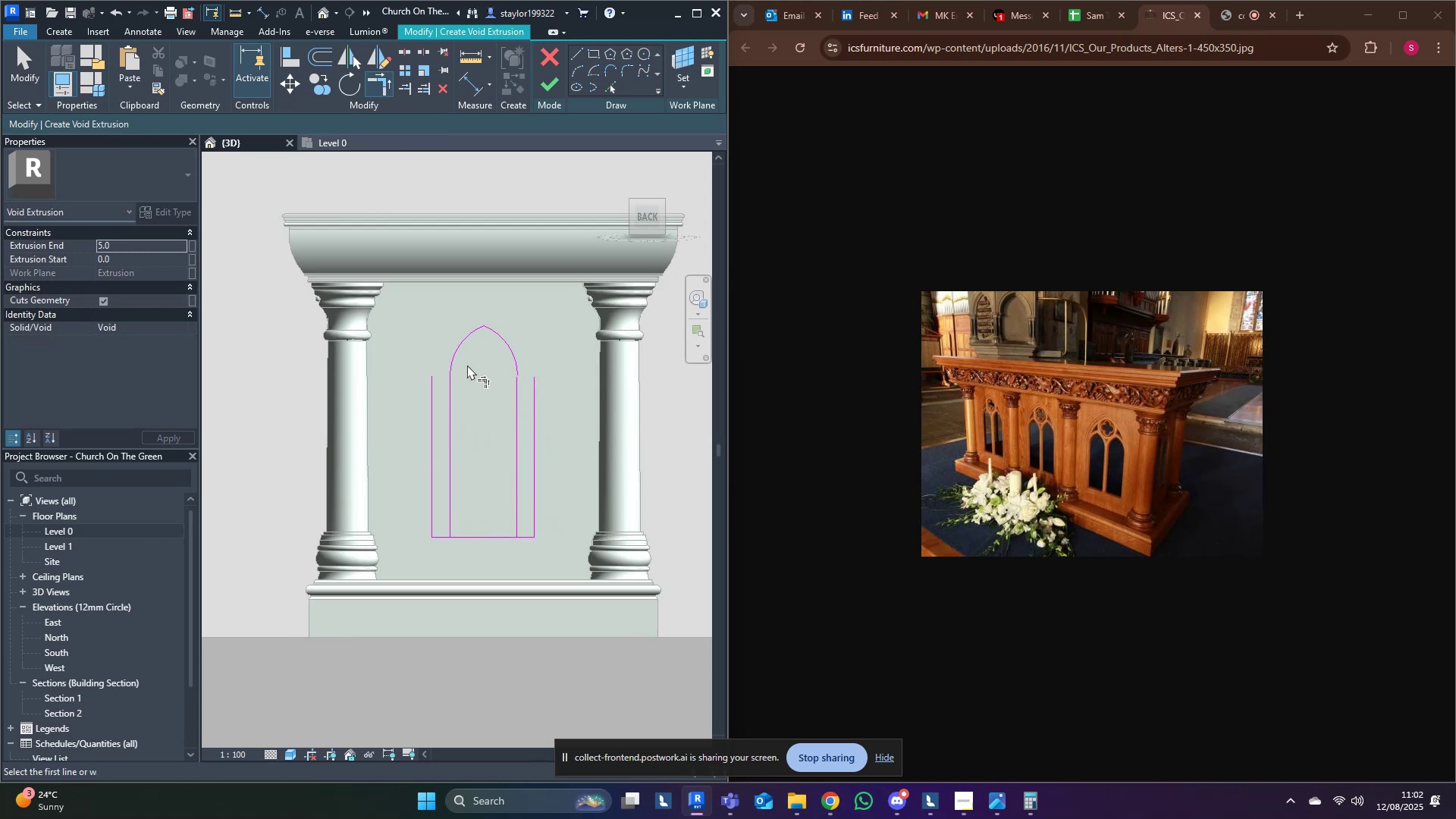 
type(md)
 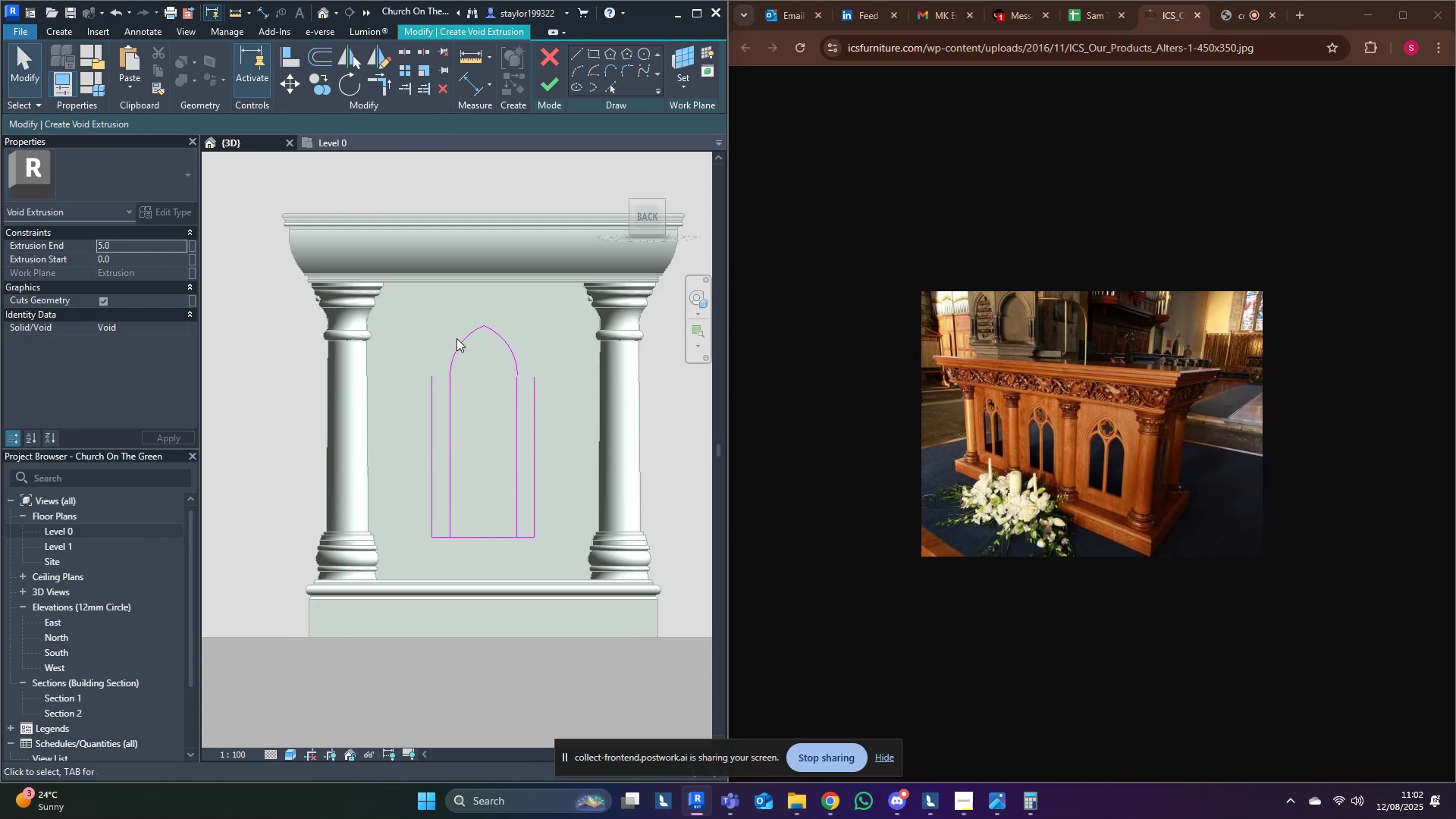 
left_click([463, 349])
 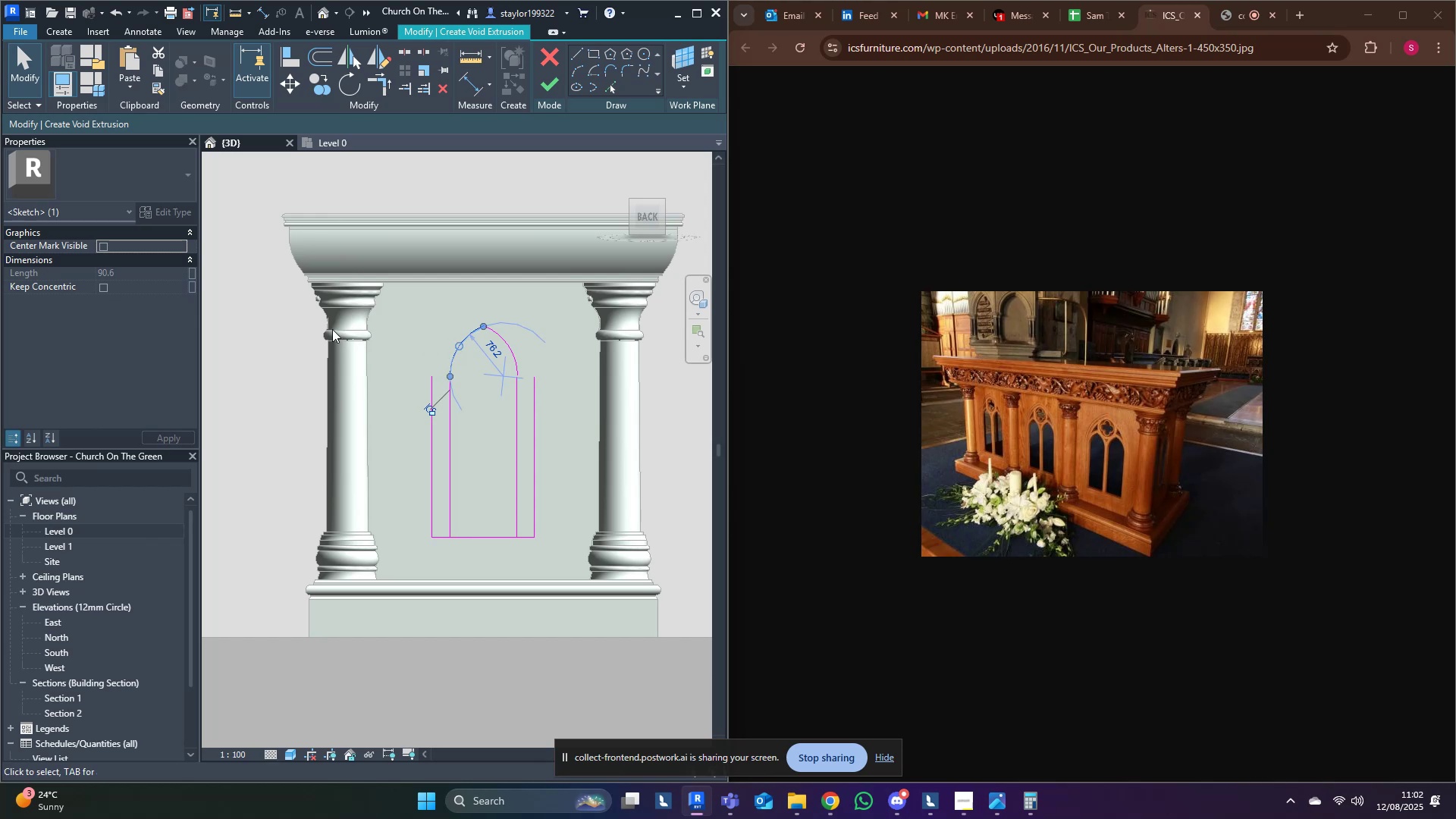 
left_click([359, 334])
 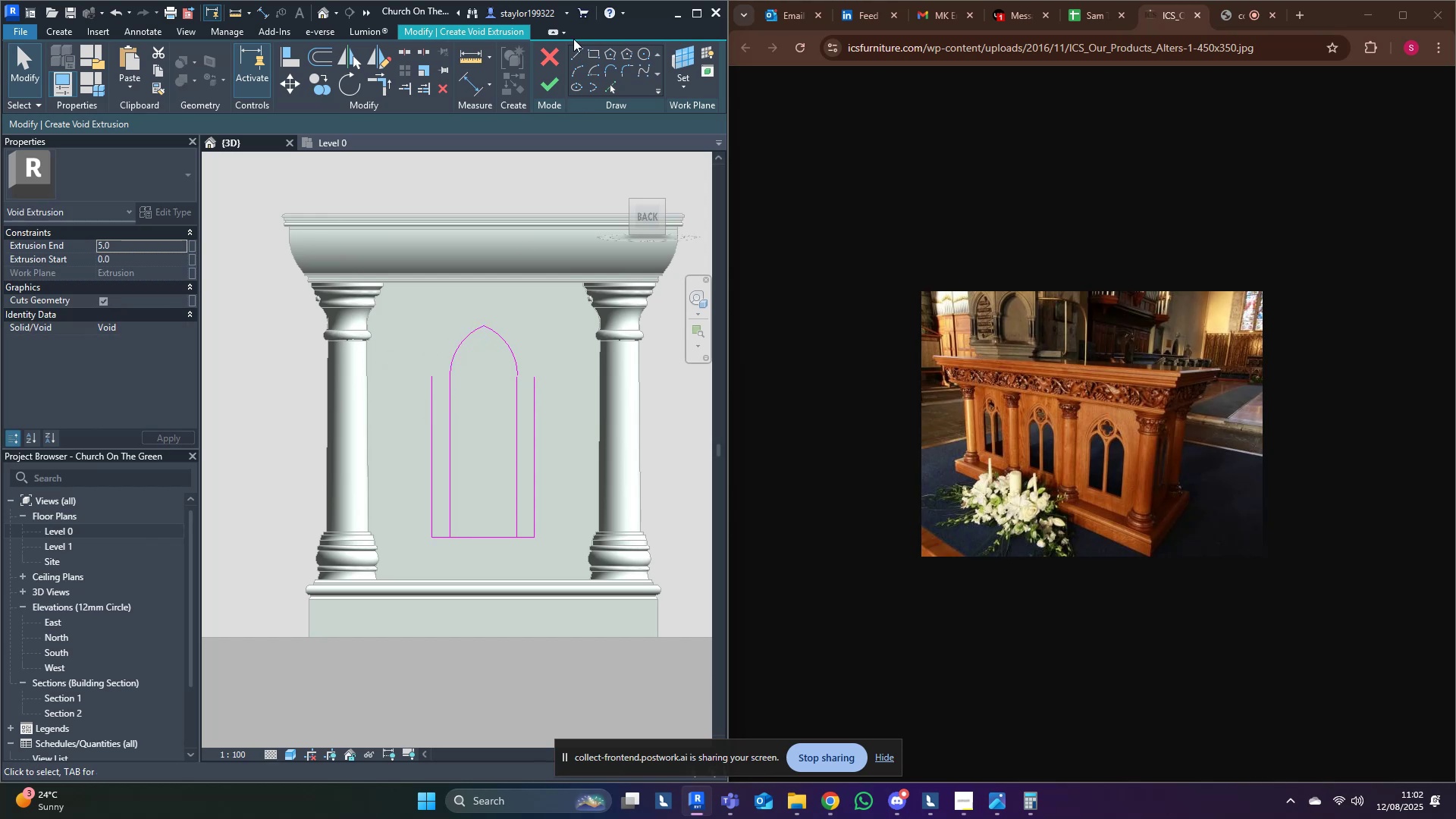 
left_click([572, 53])
 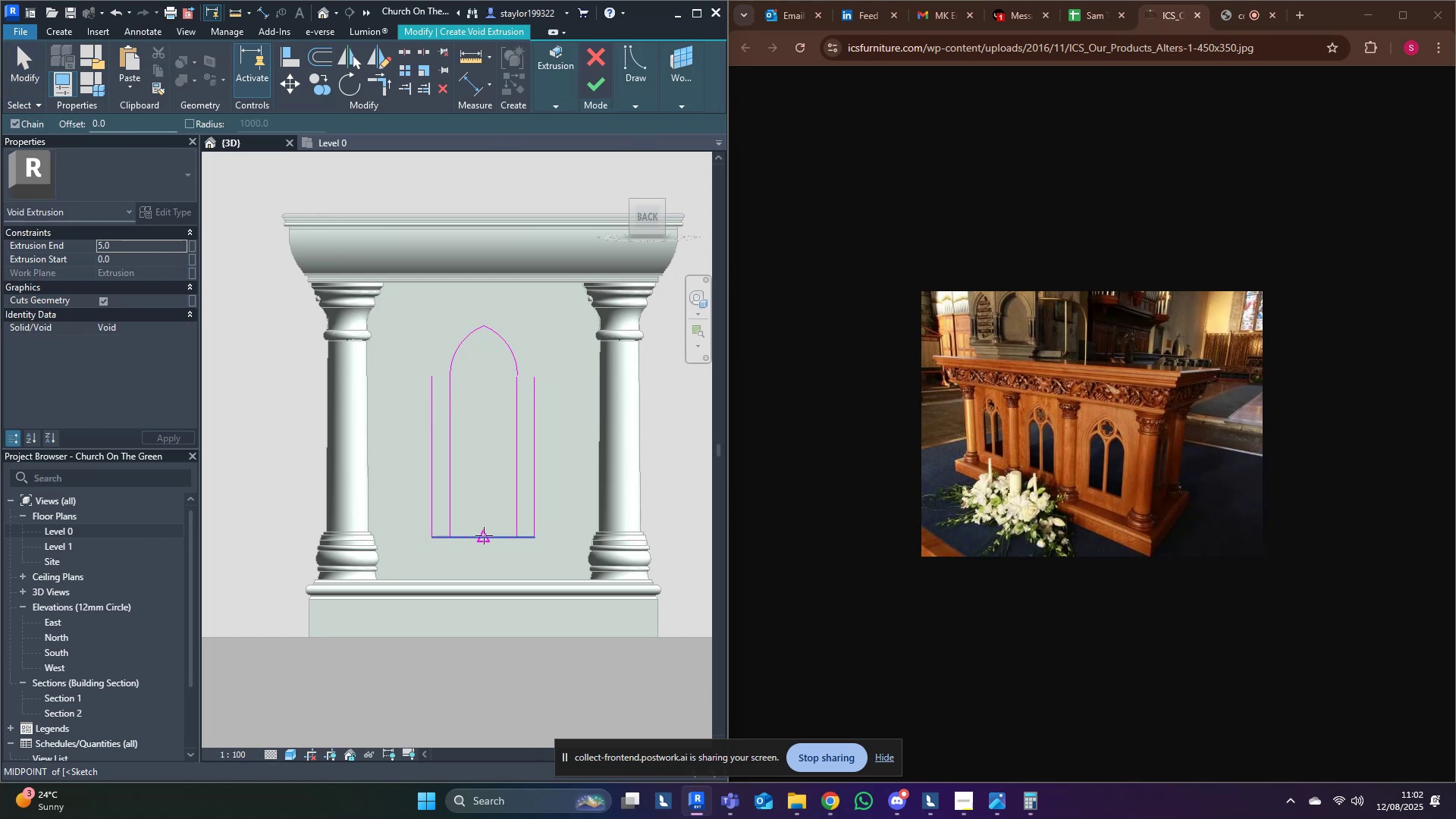 
left_click([483, 535])
 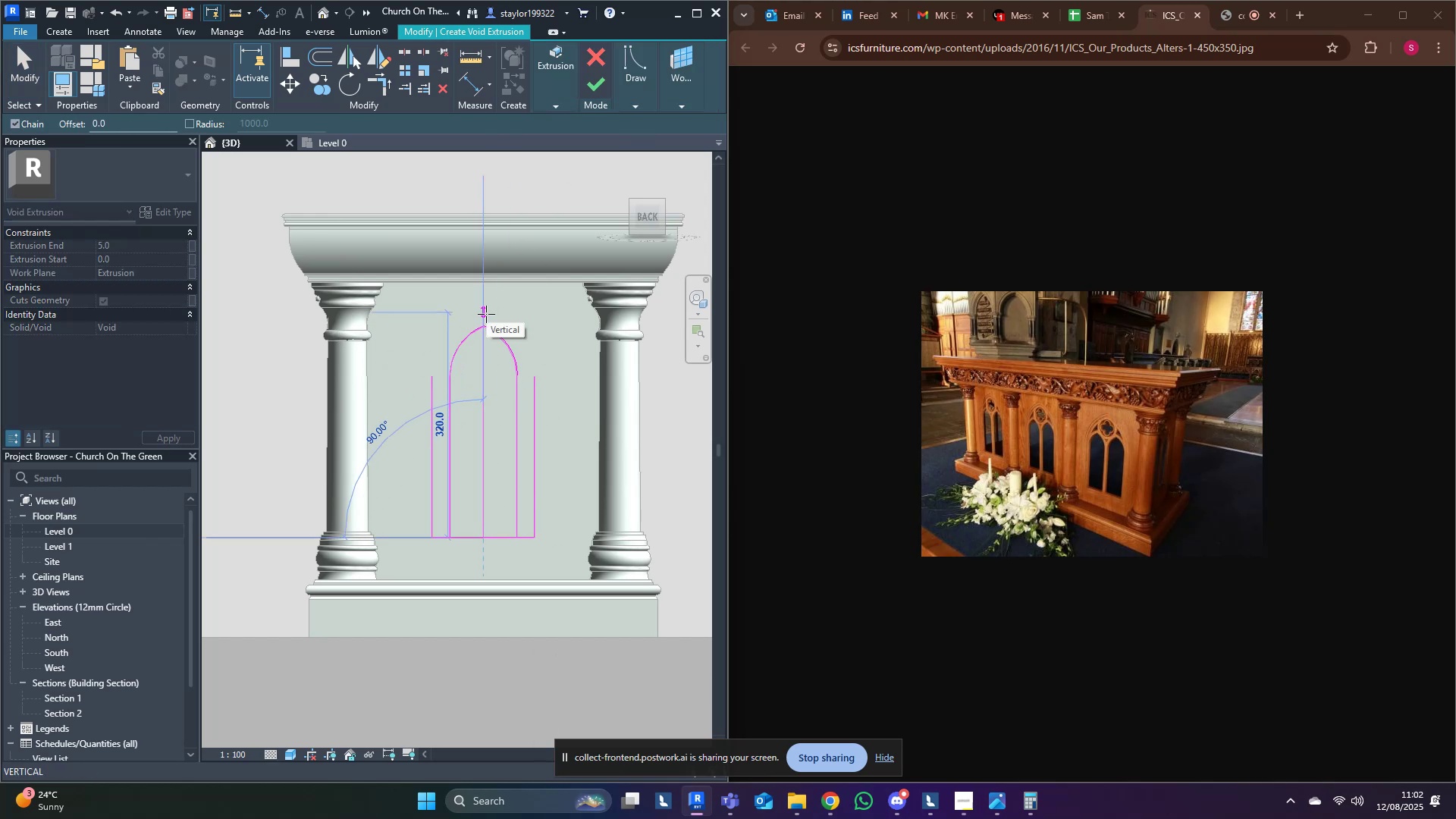 
left_click([485, 310])
 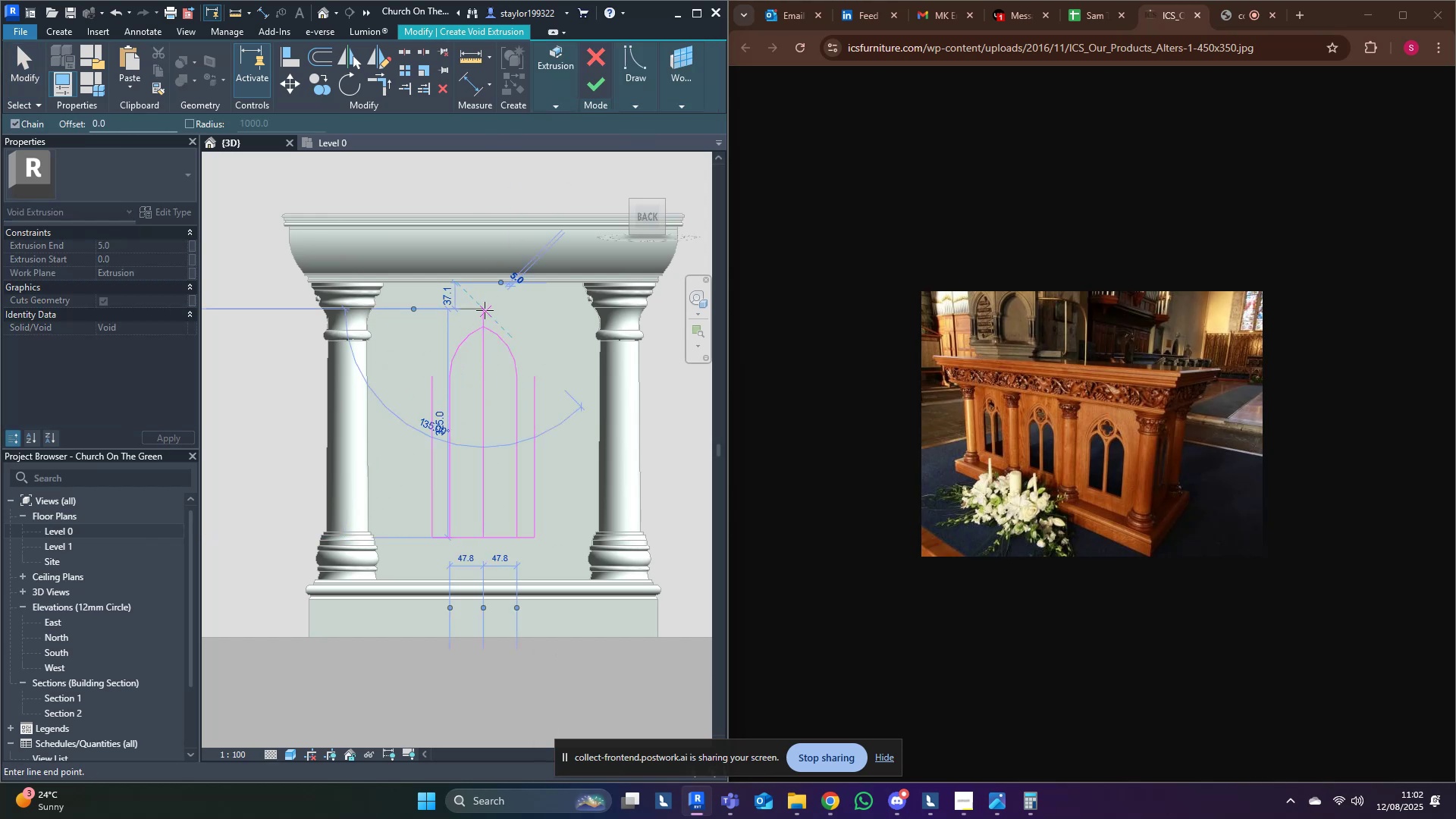 
key(Escape)
 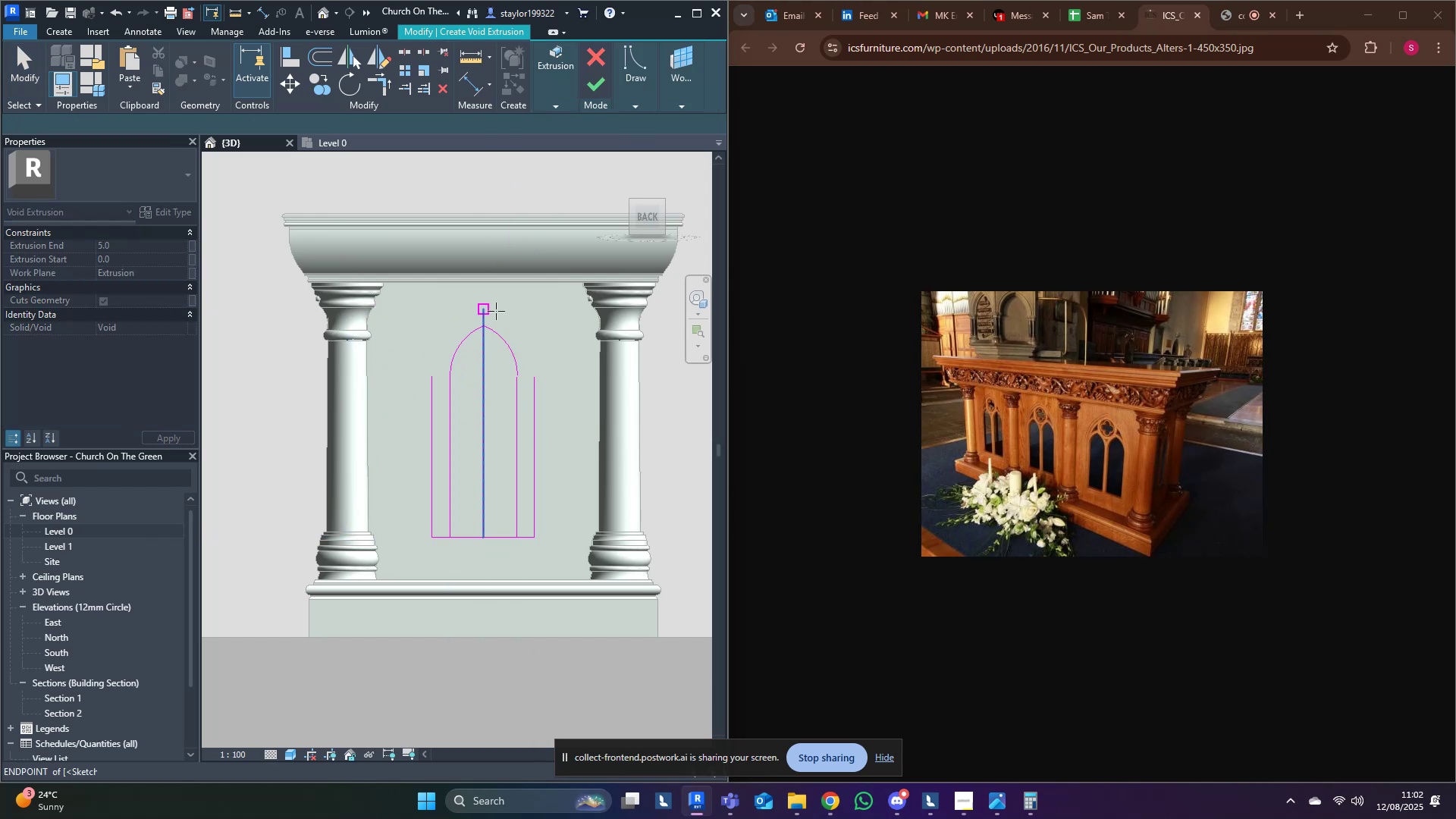 
key(Escape)
 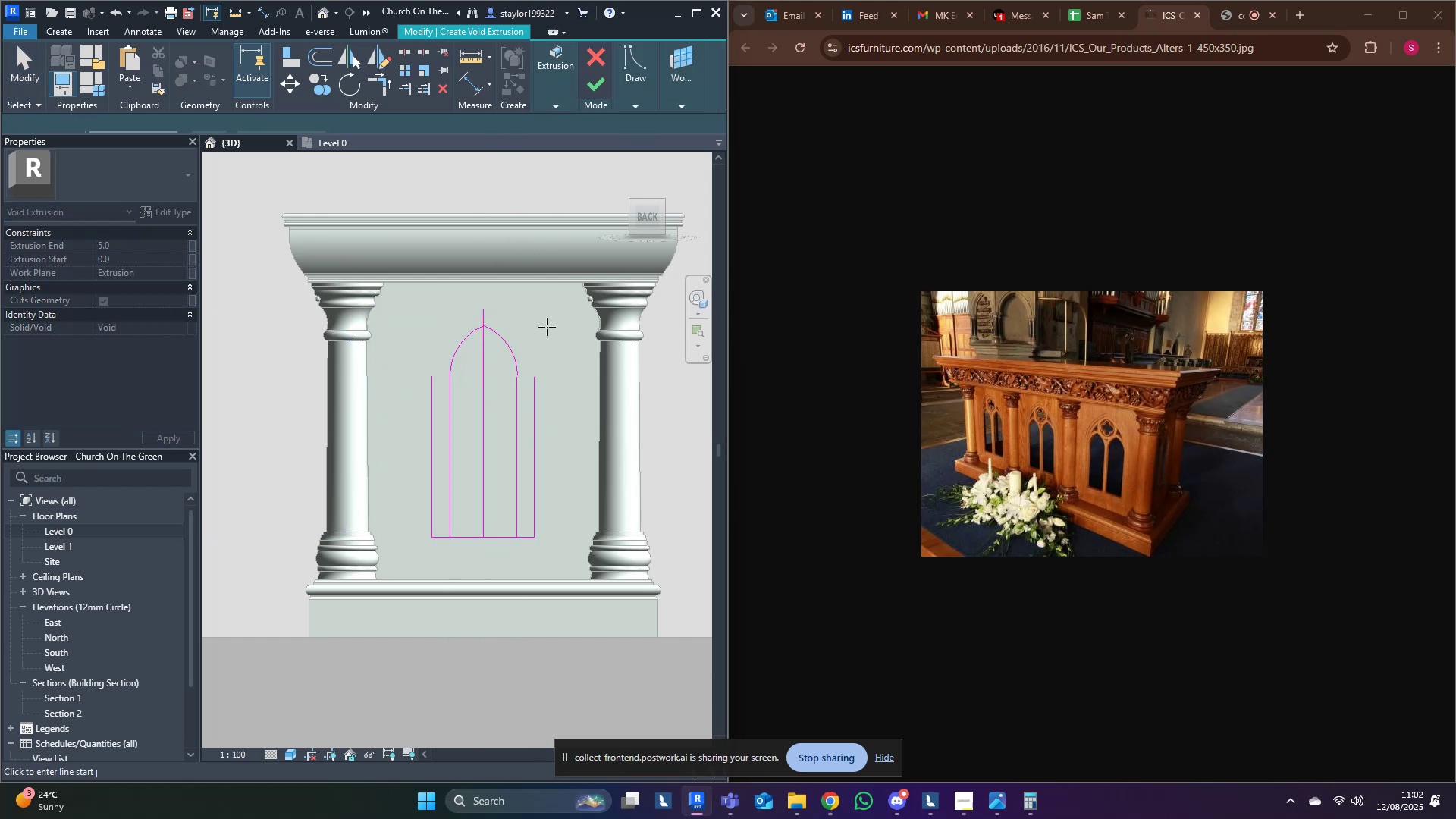 
key(Escape)
 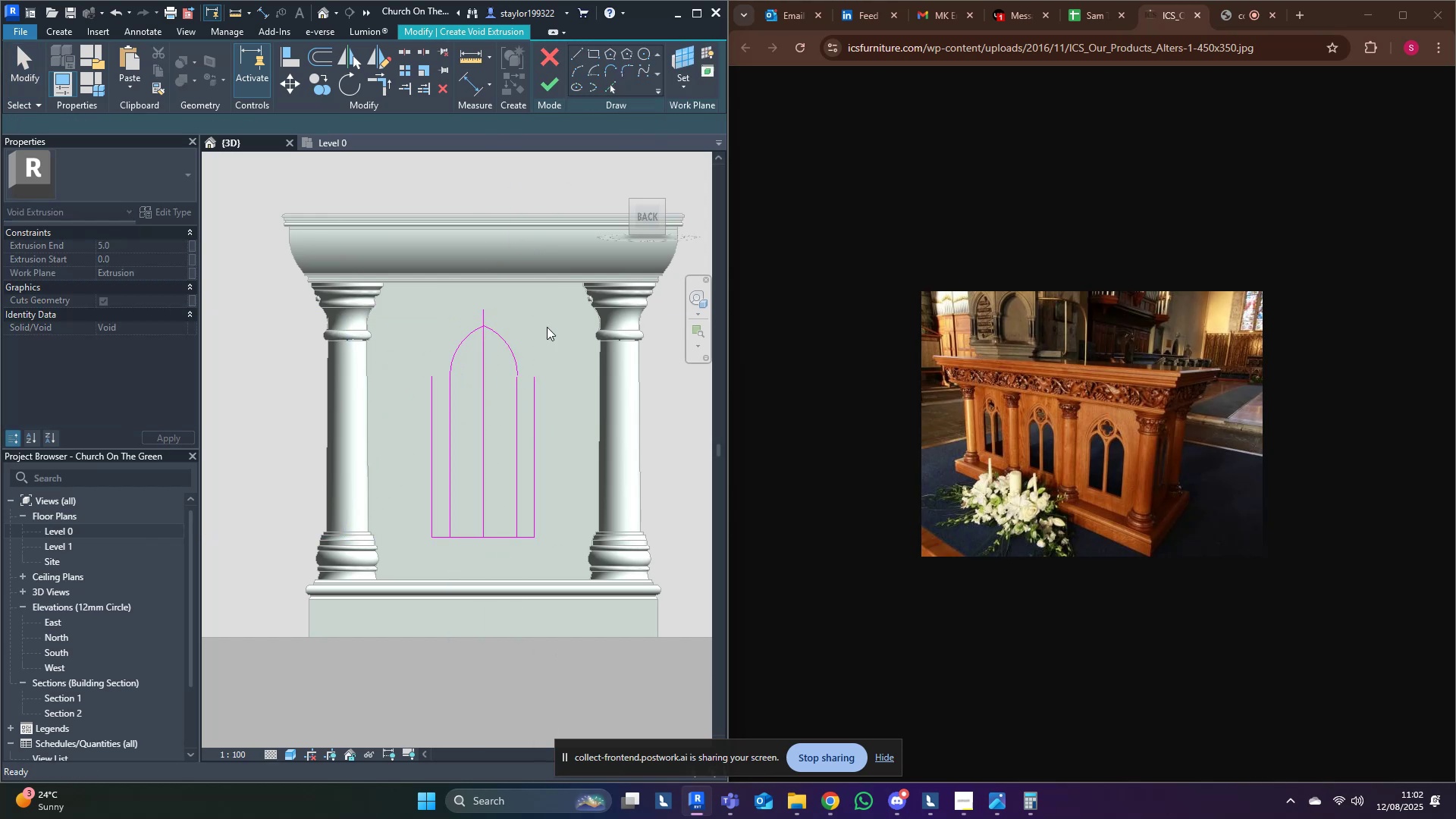 
middle_click([547, 327])
 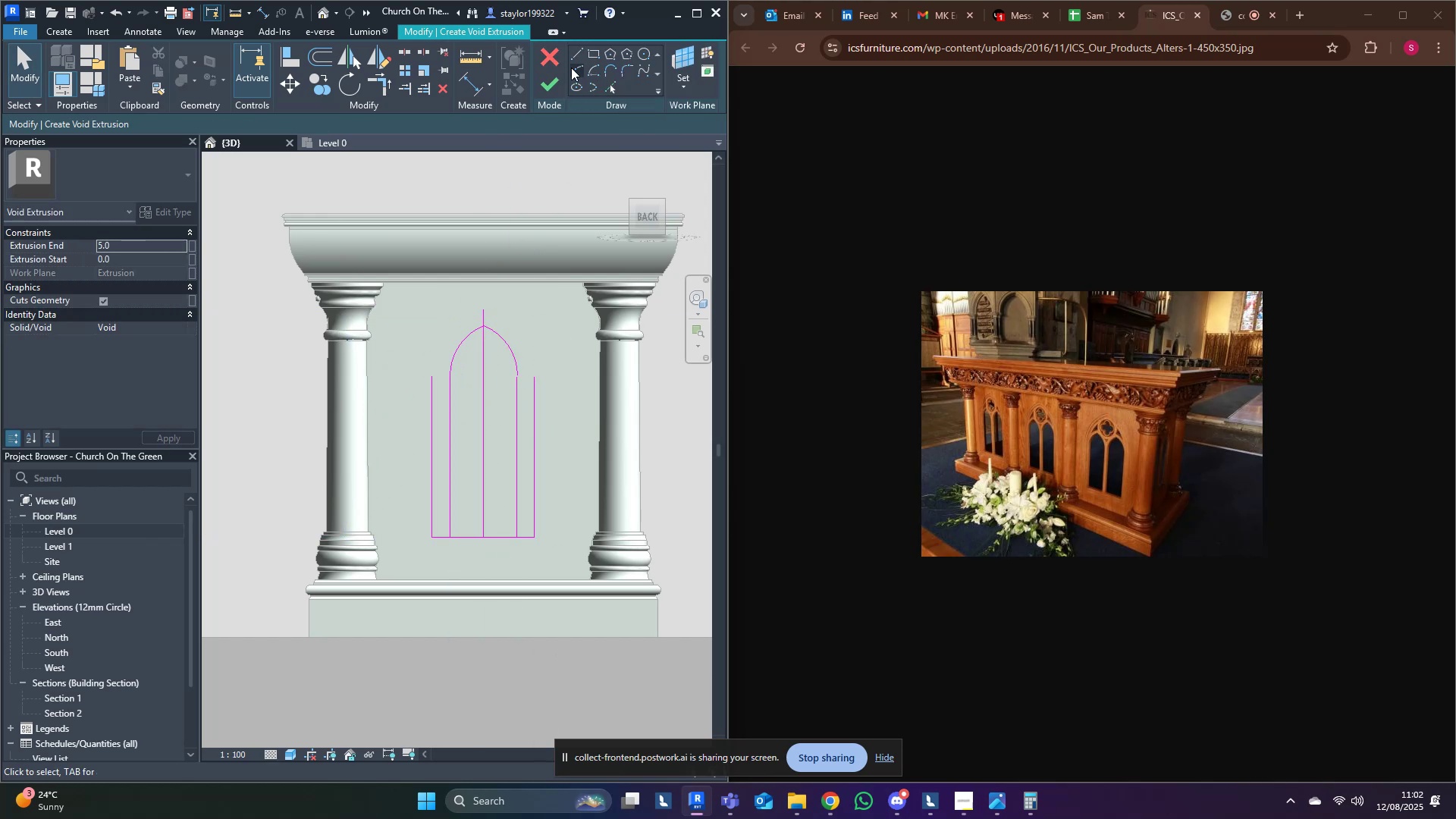 
left_click([579, 66])
 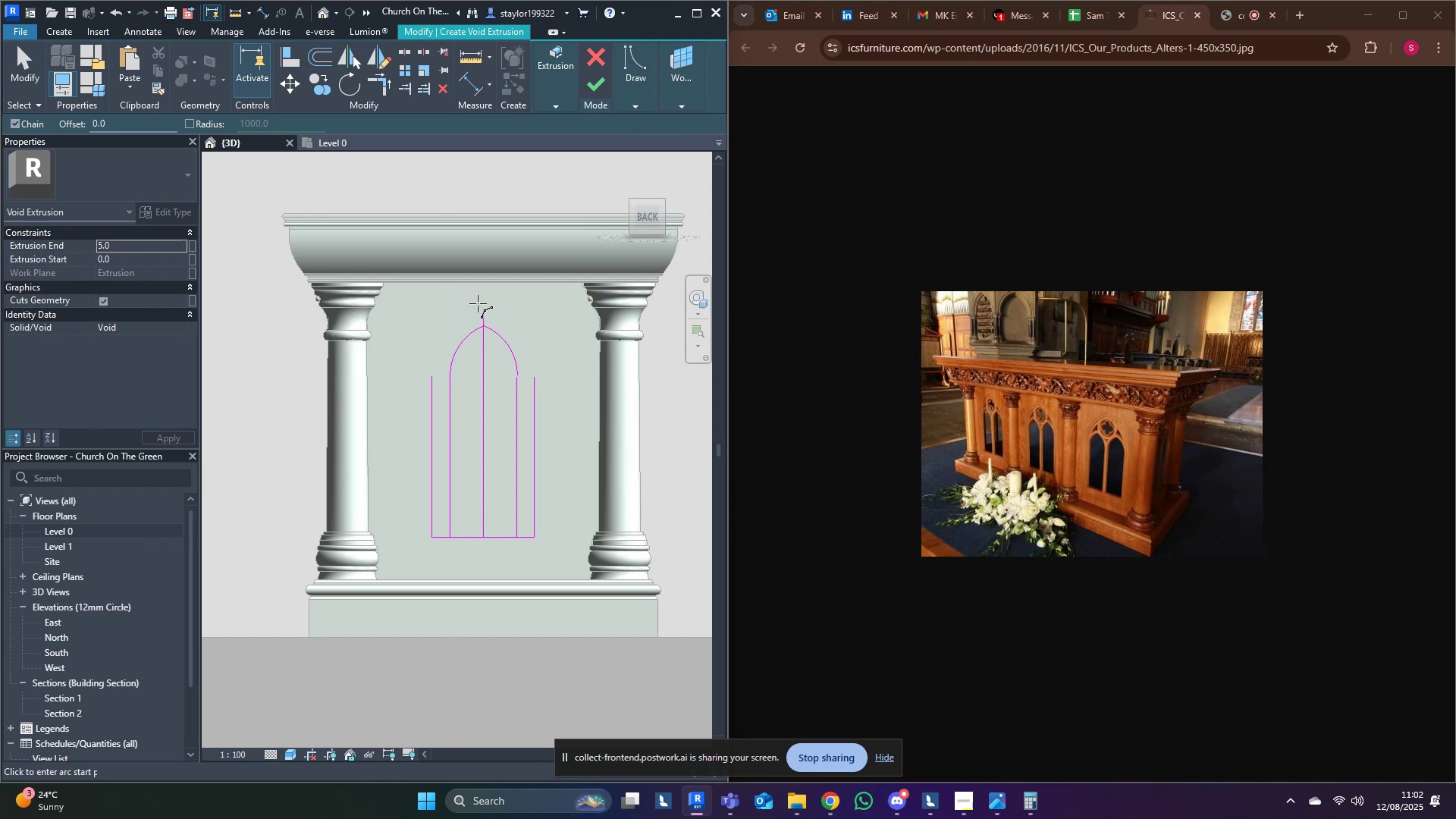 
left_click([481, 307])
 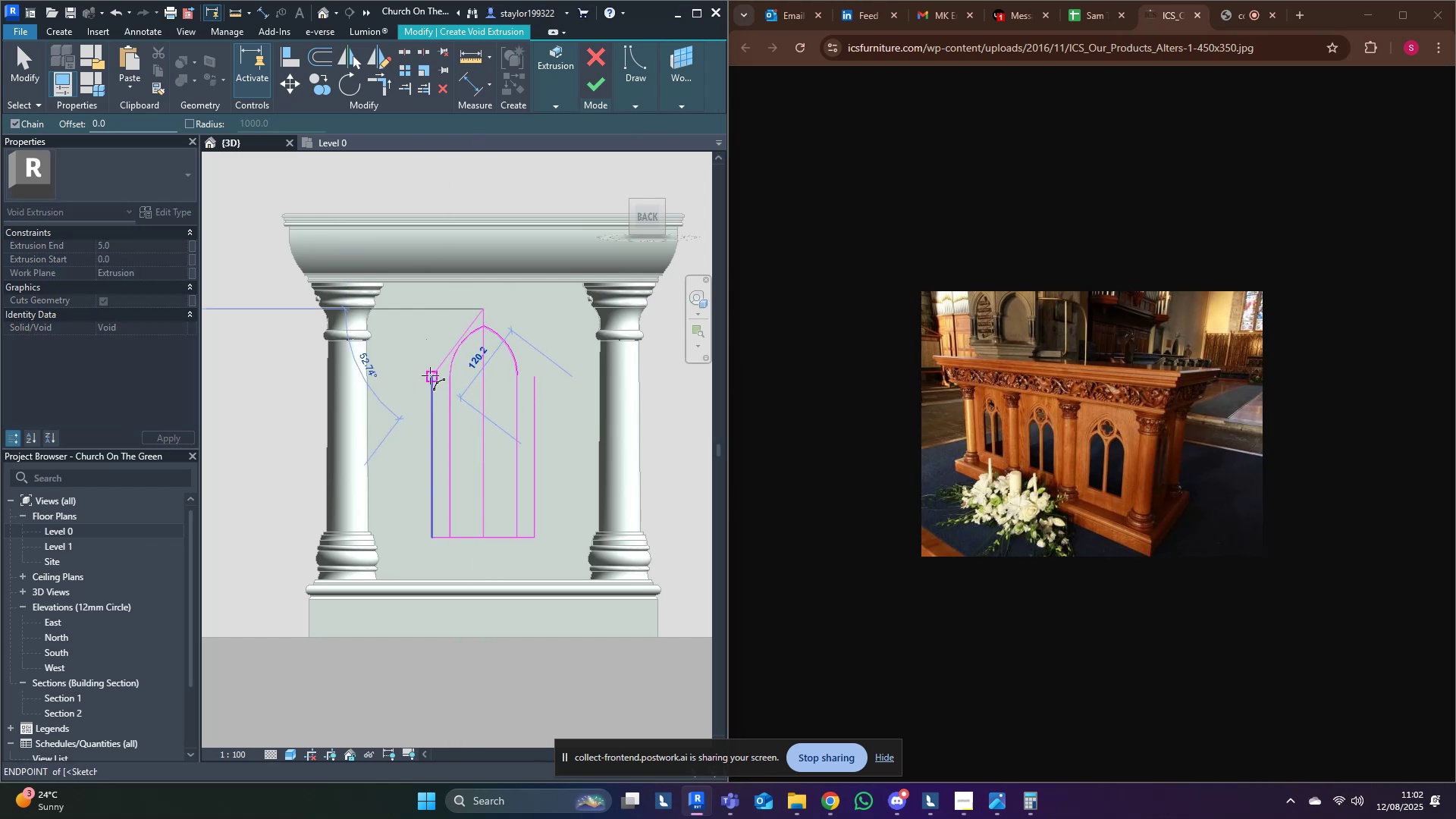 
left_click([430, 375])
 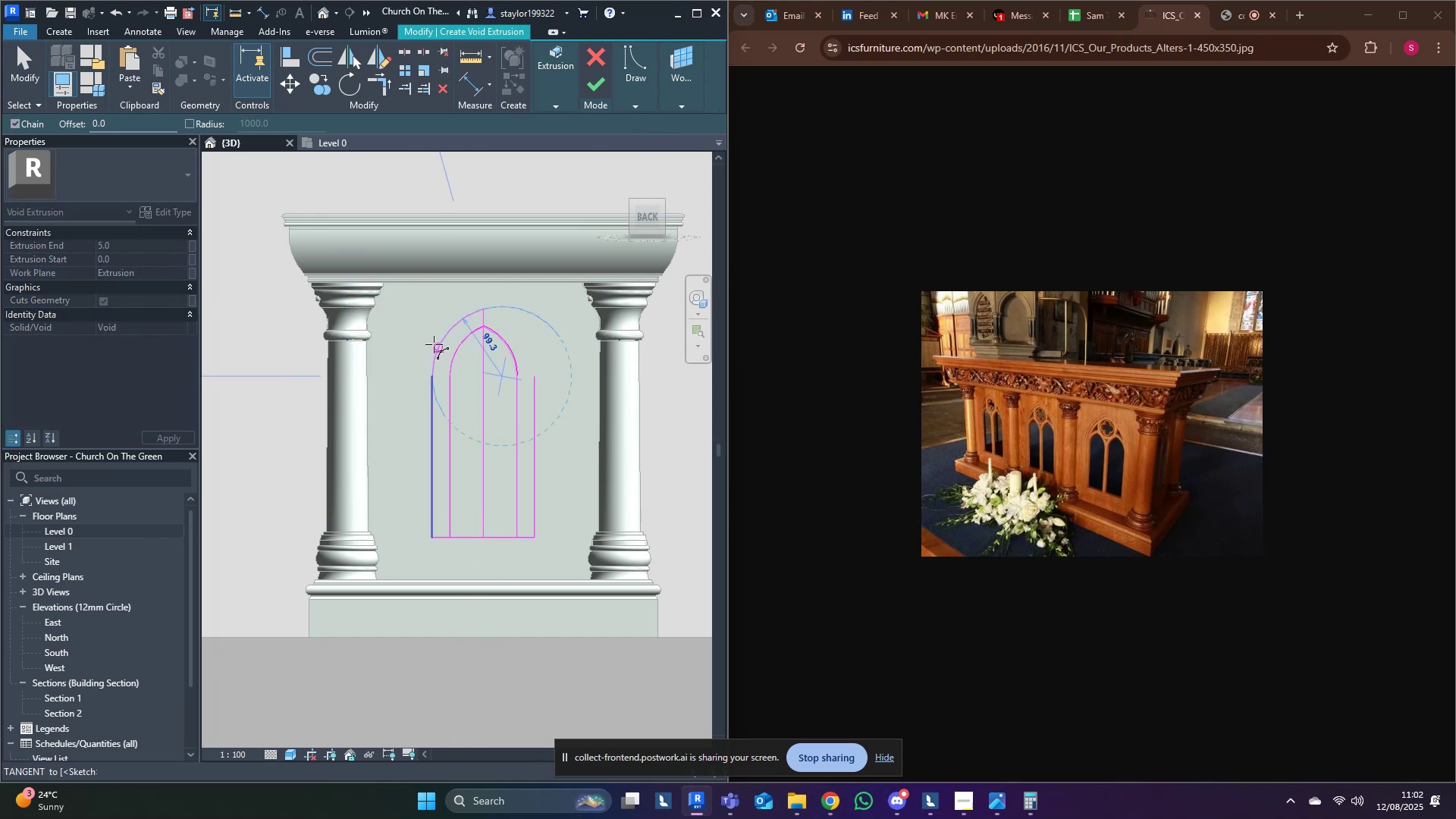 
left_click([434, 344])
 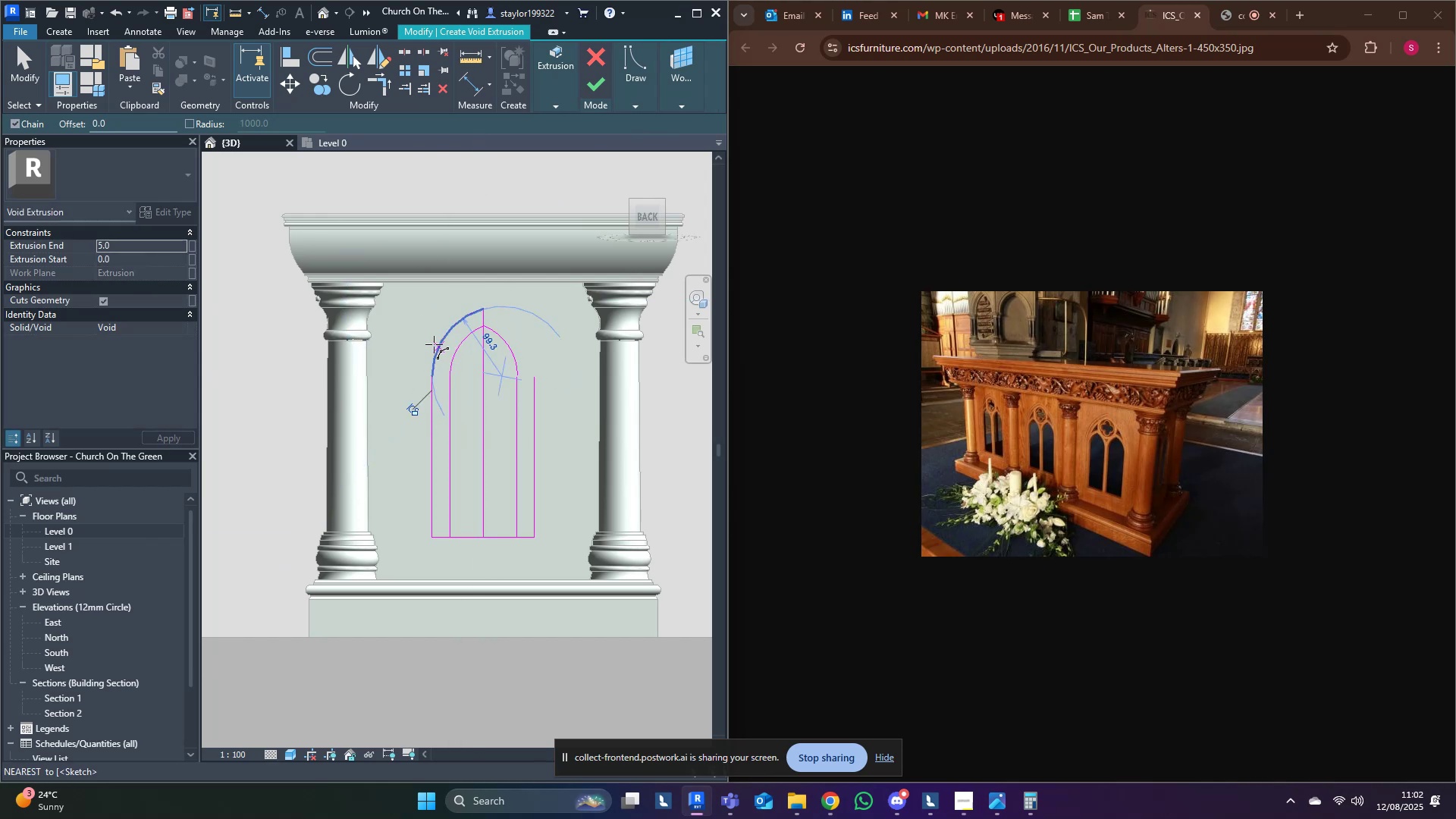 
key(Escape)
 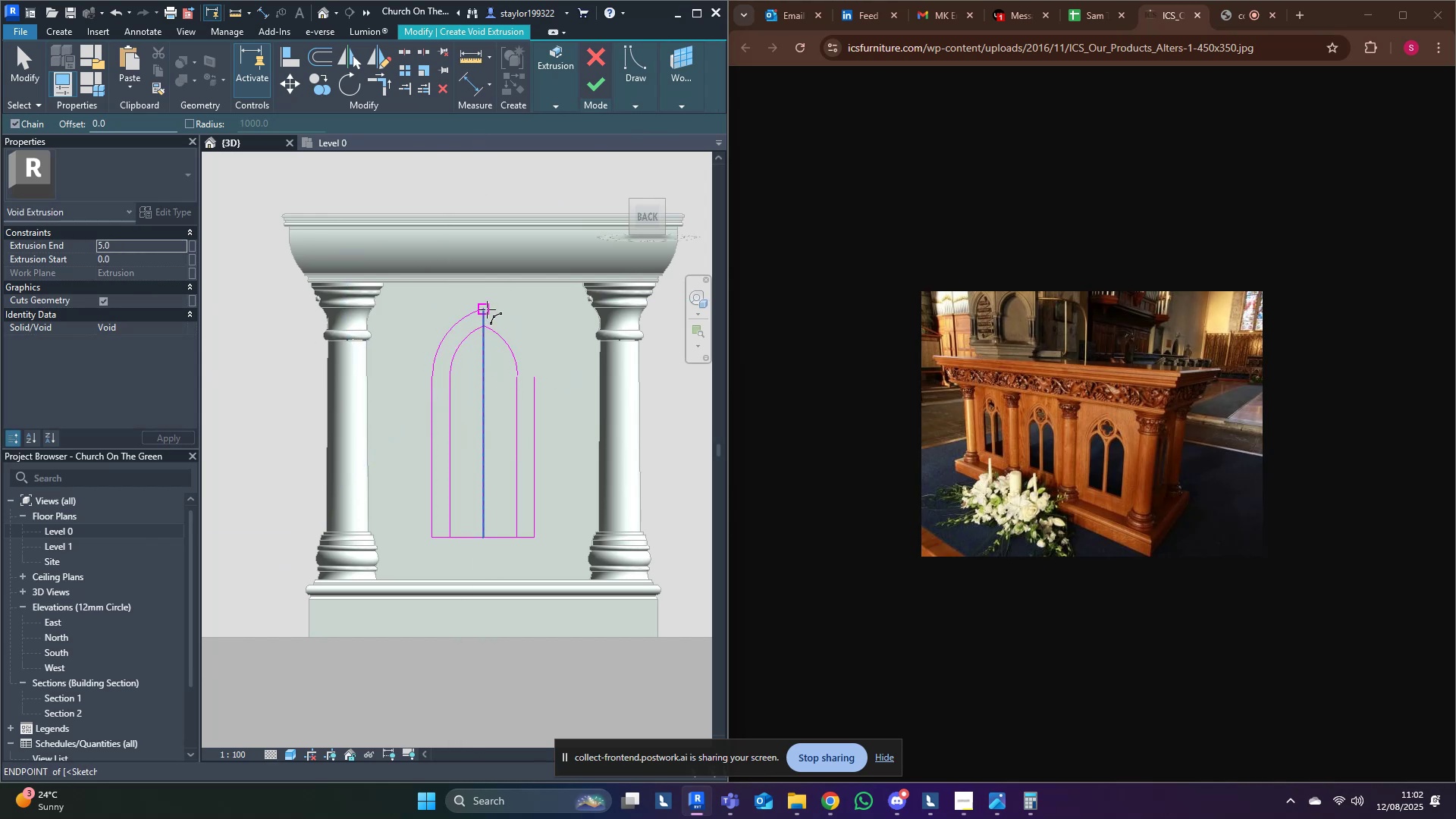 
left_click([485, 309])
 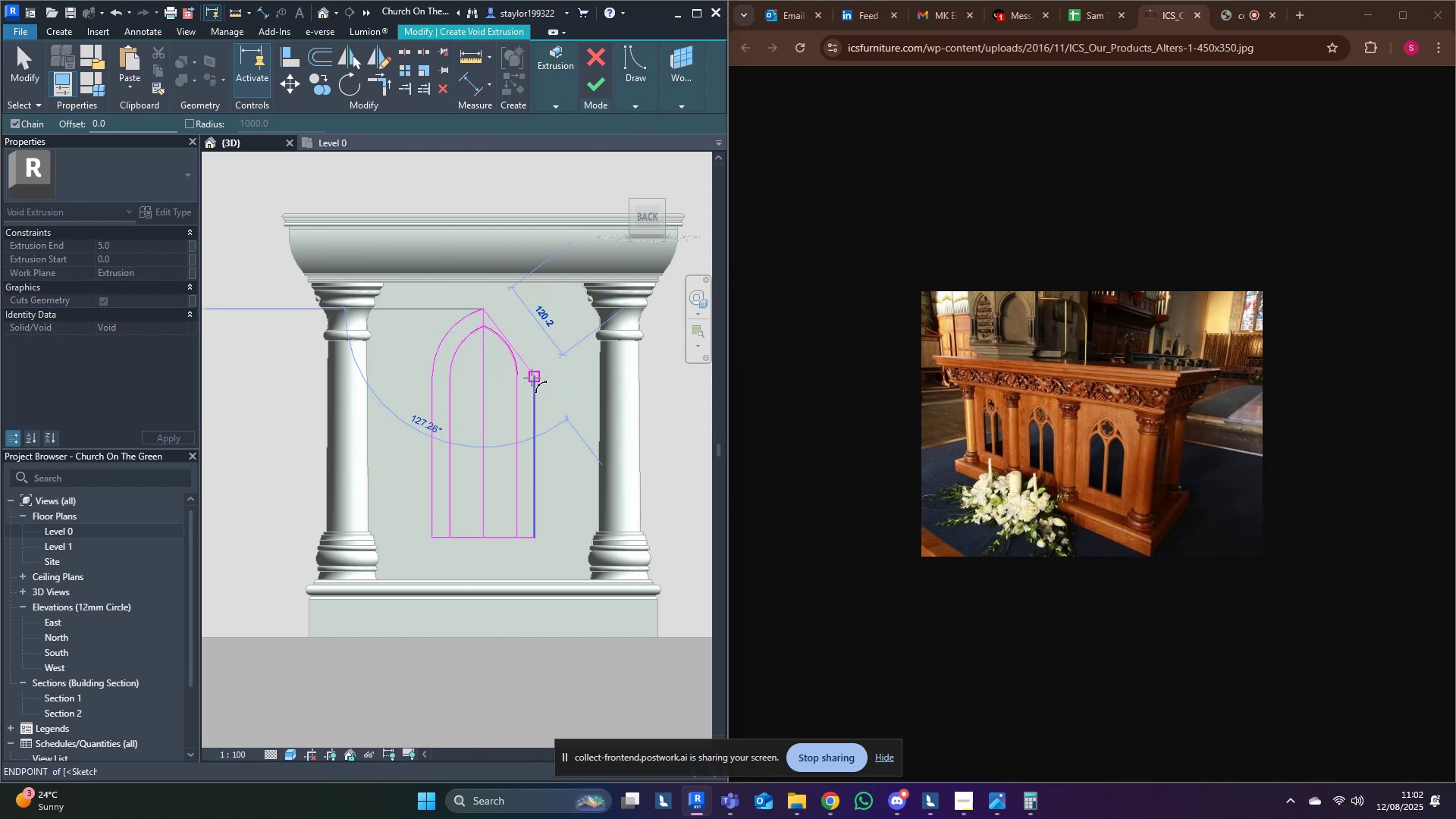 
left_click([532, 378])
 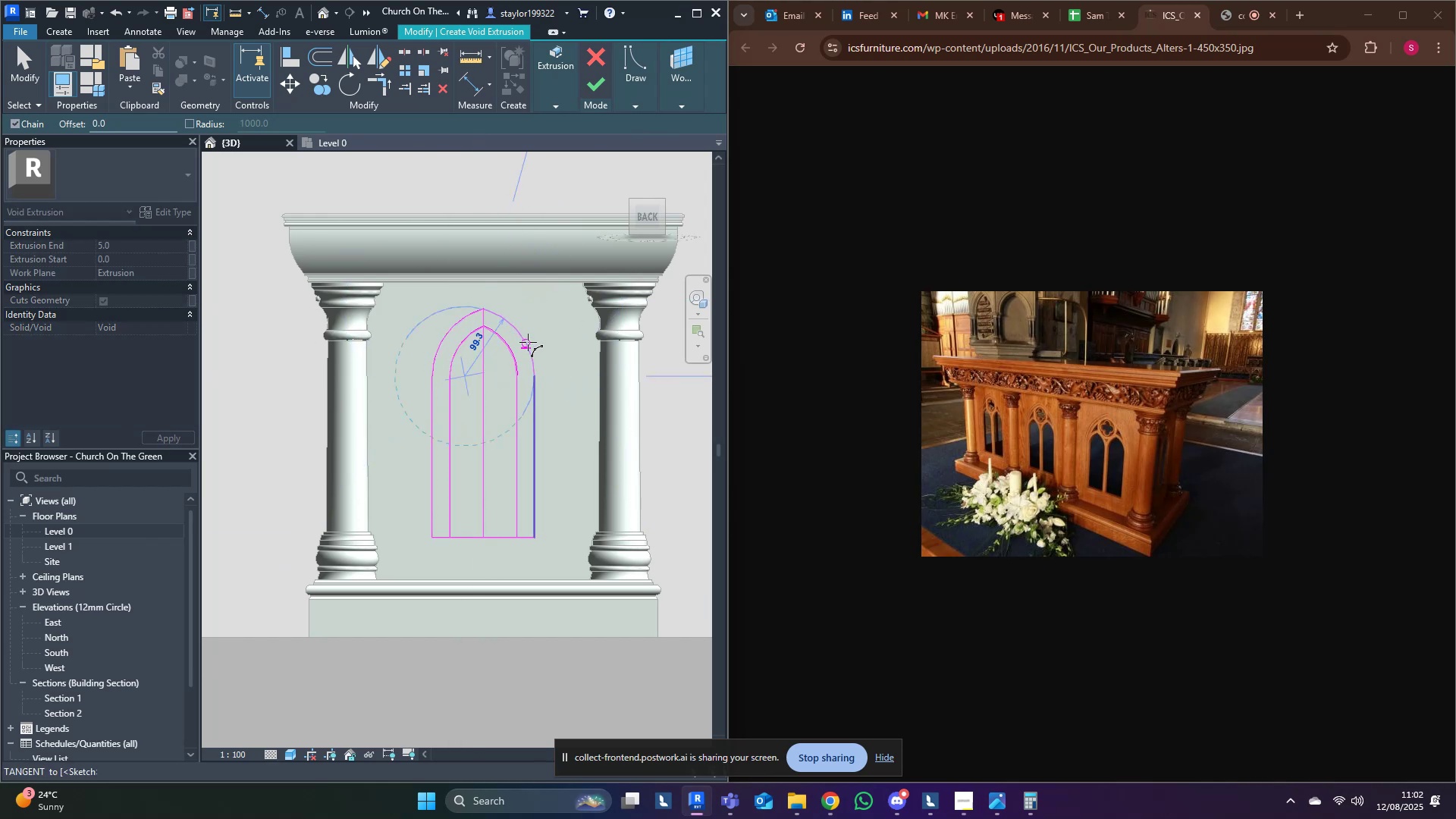 
key(Escape)
 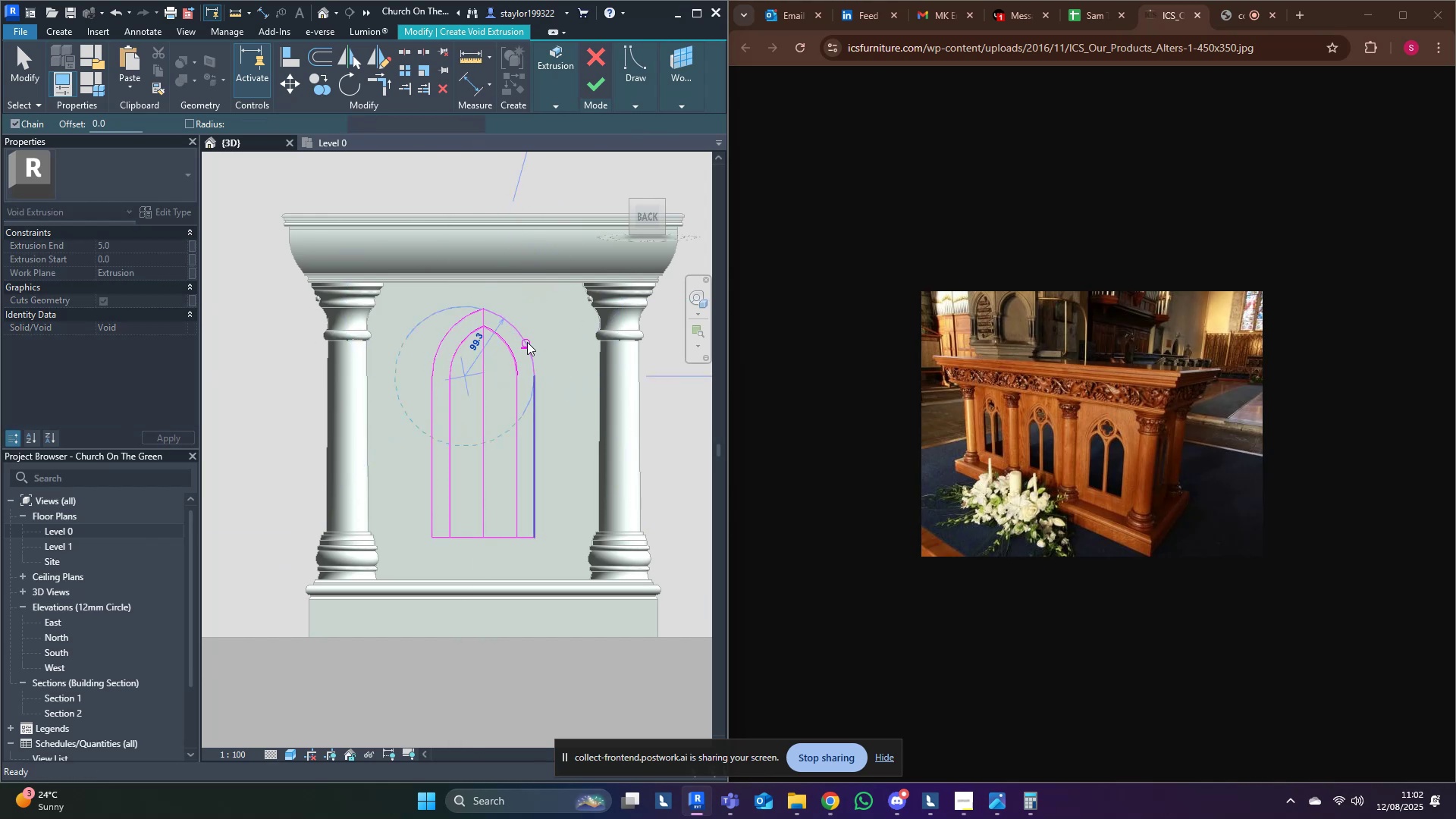 
middle_click([527, 342])
 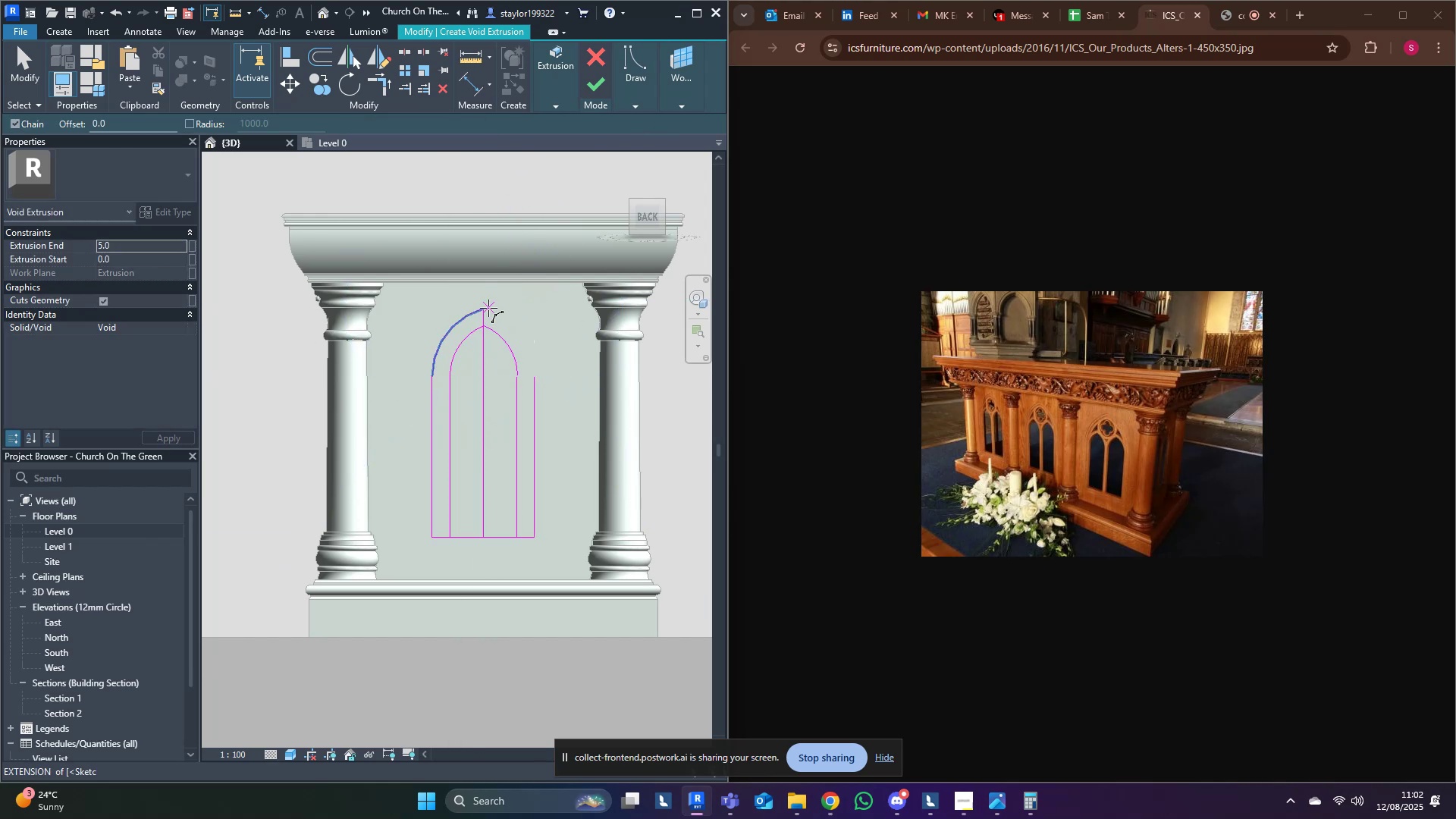 
left_click([481, 308])
 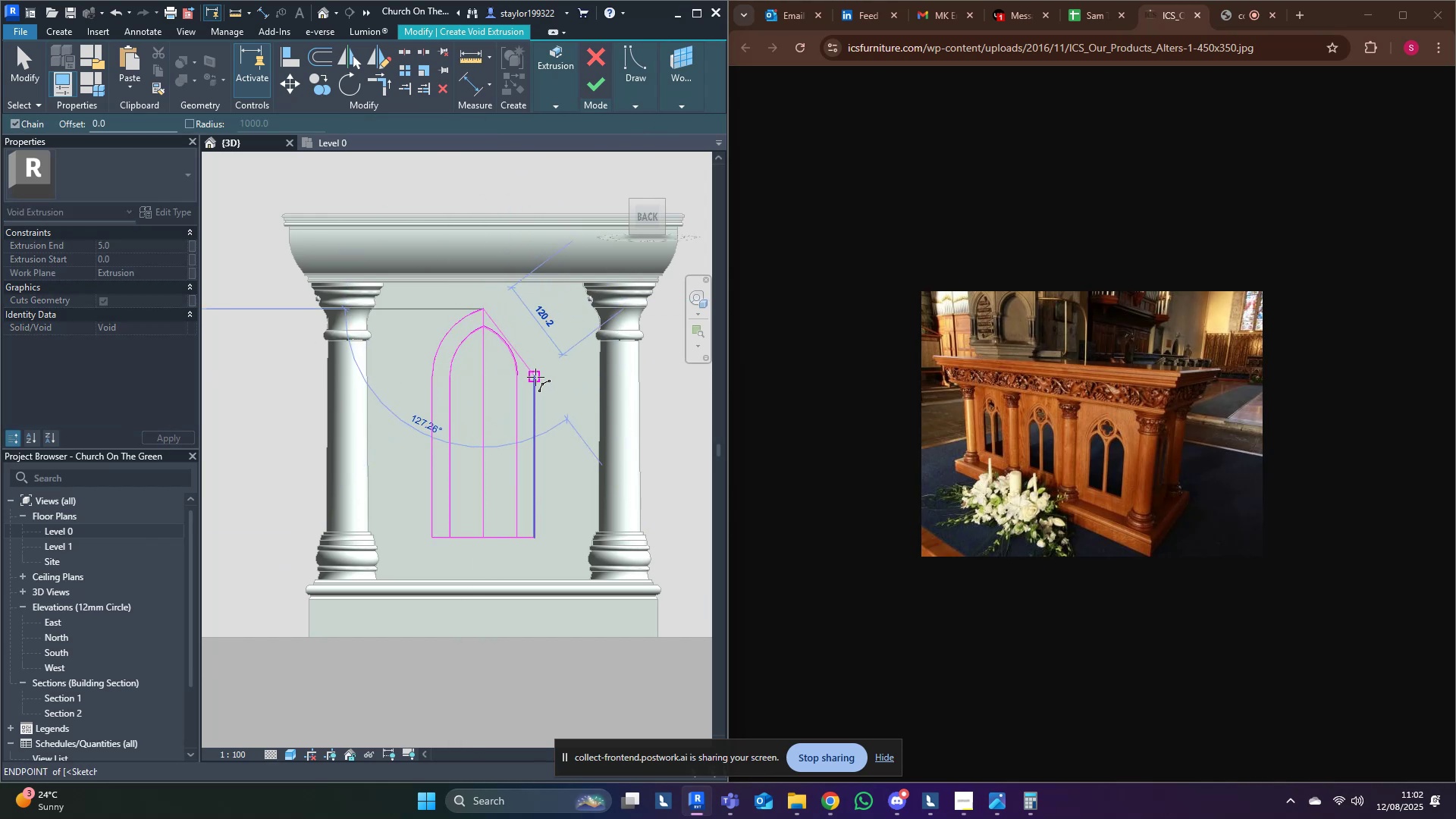 
left_click([535, 375])
 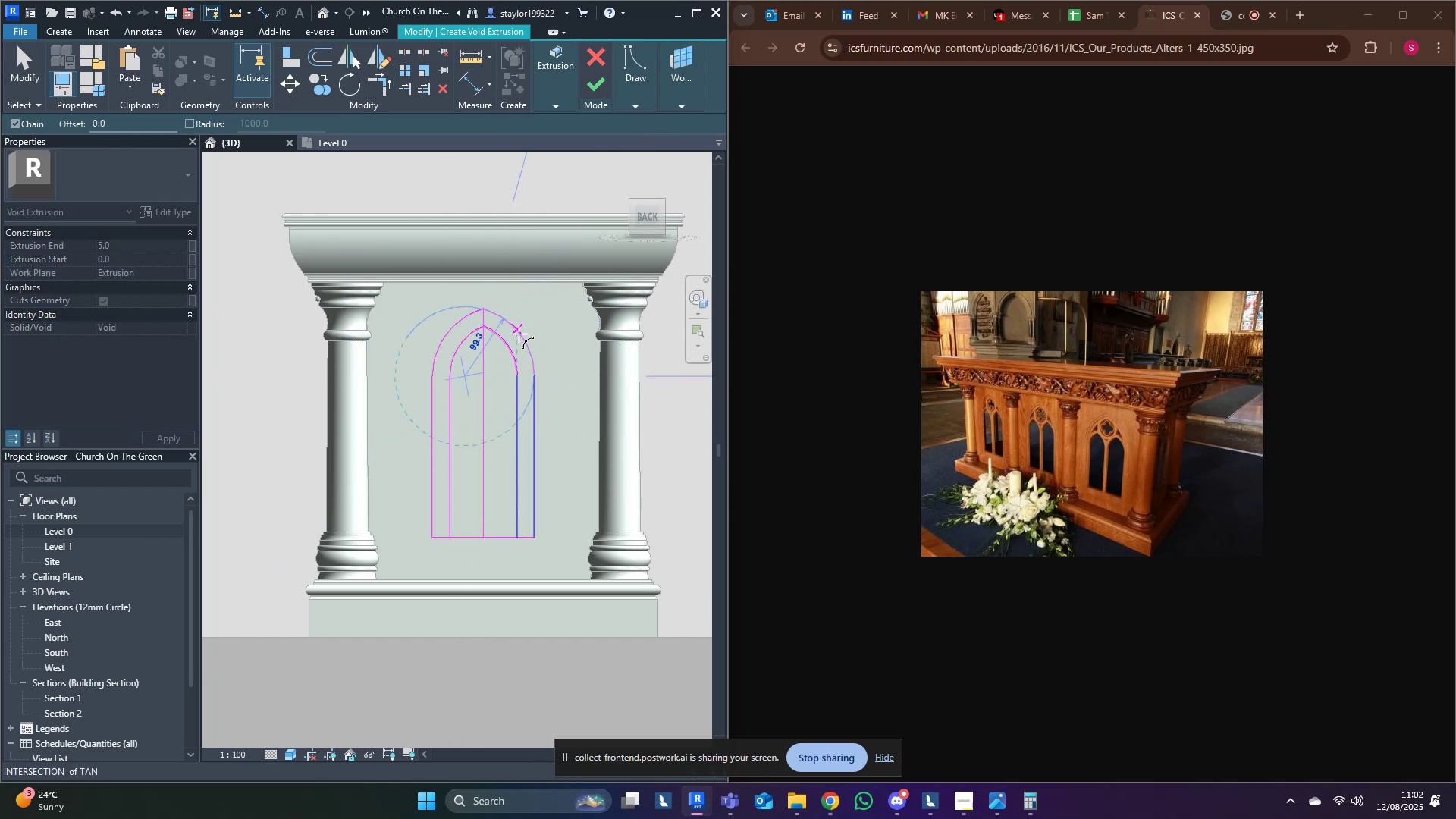 
left_click([519, 334])
 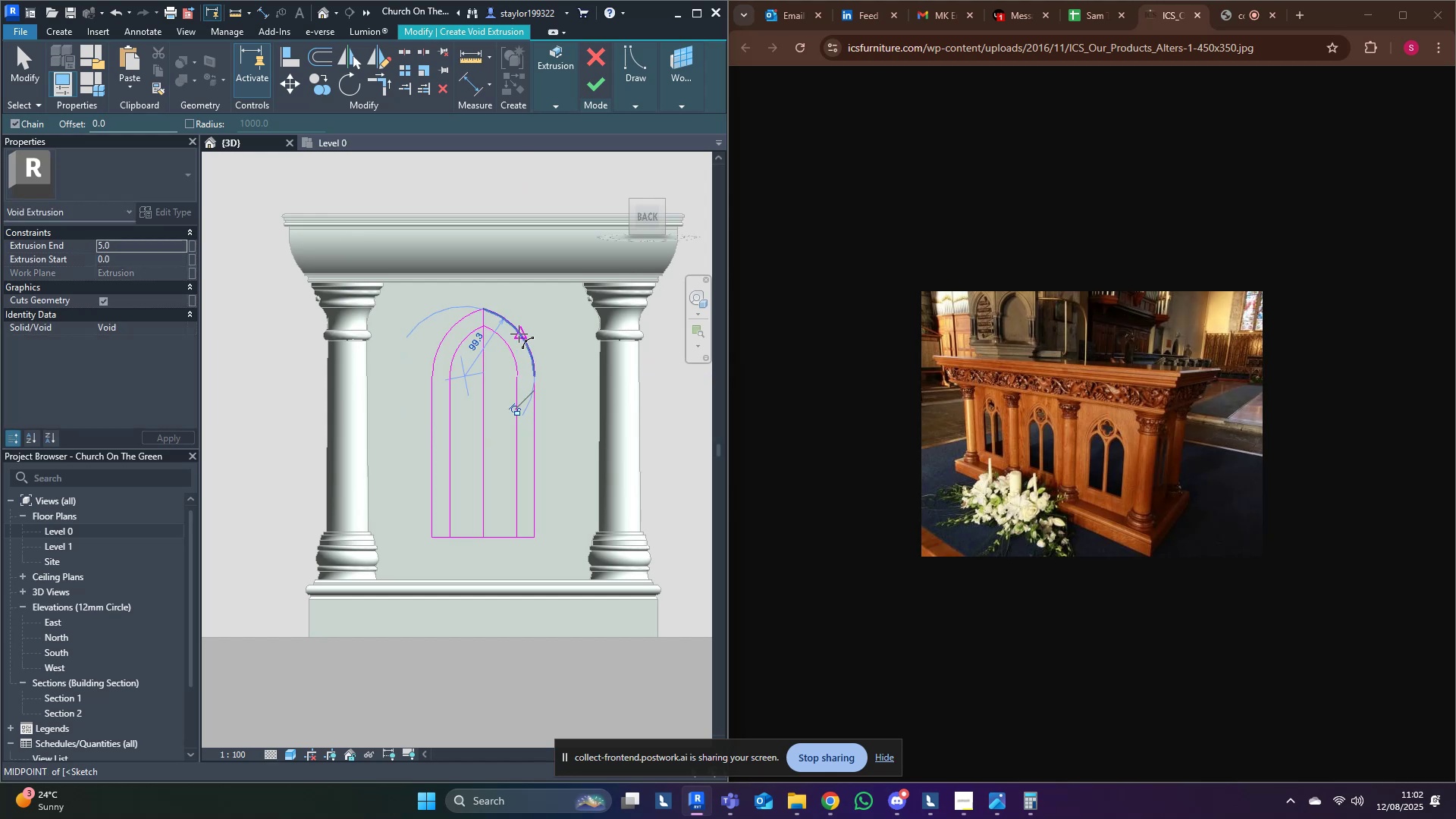 
key(Escape)
type(md[Delete][Delete])
 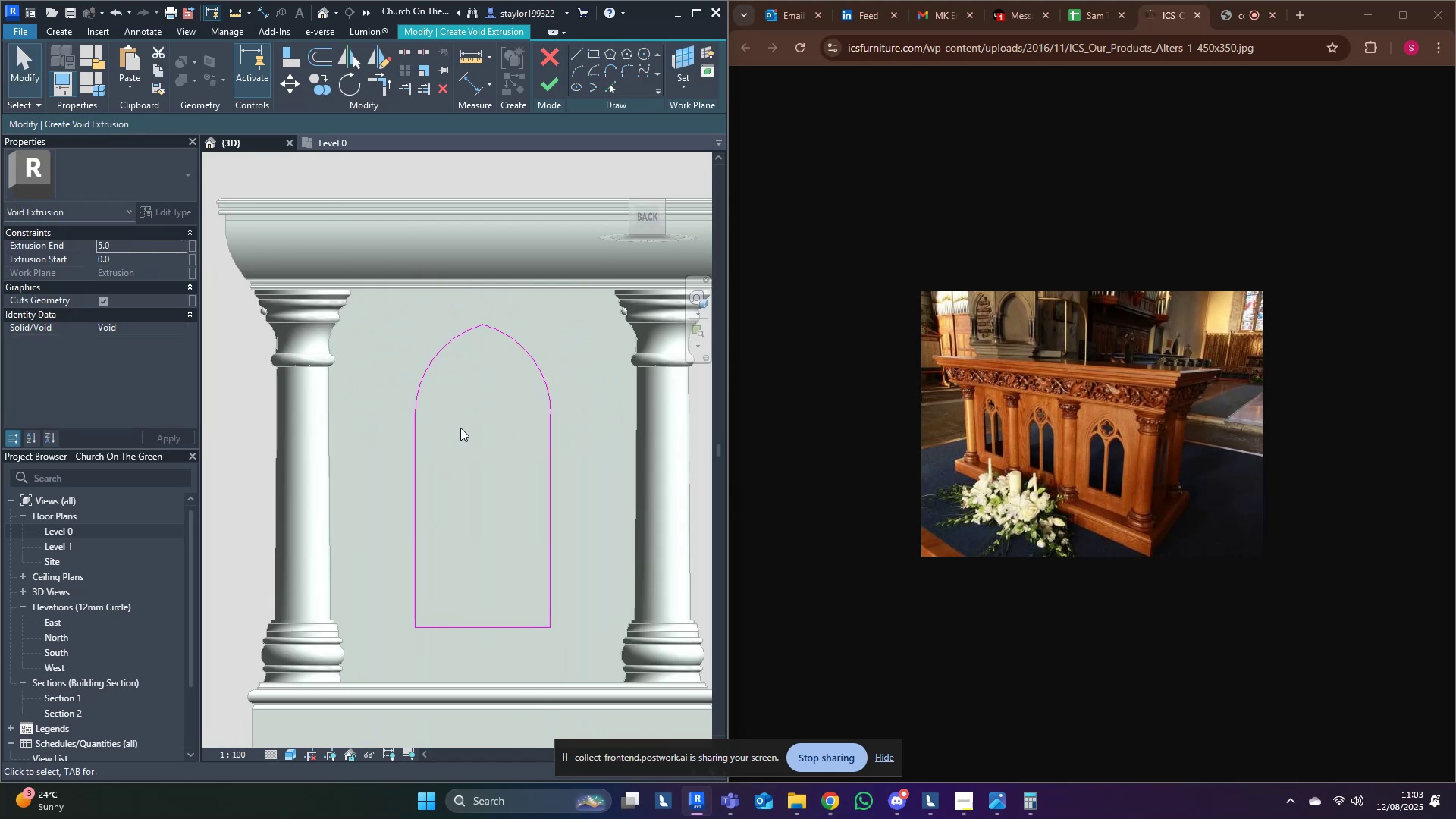 
scroll: coordinate [470, 336], scroll_direction: up, amount: 7.0
 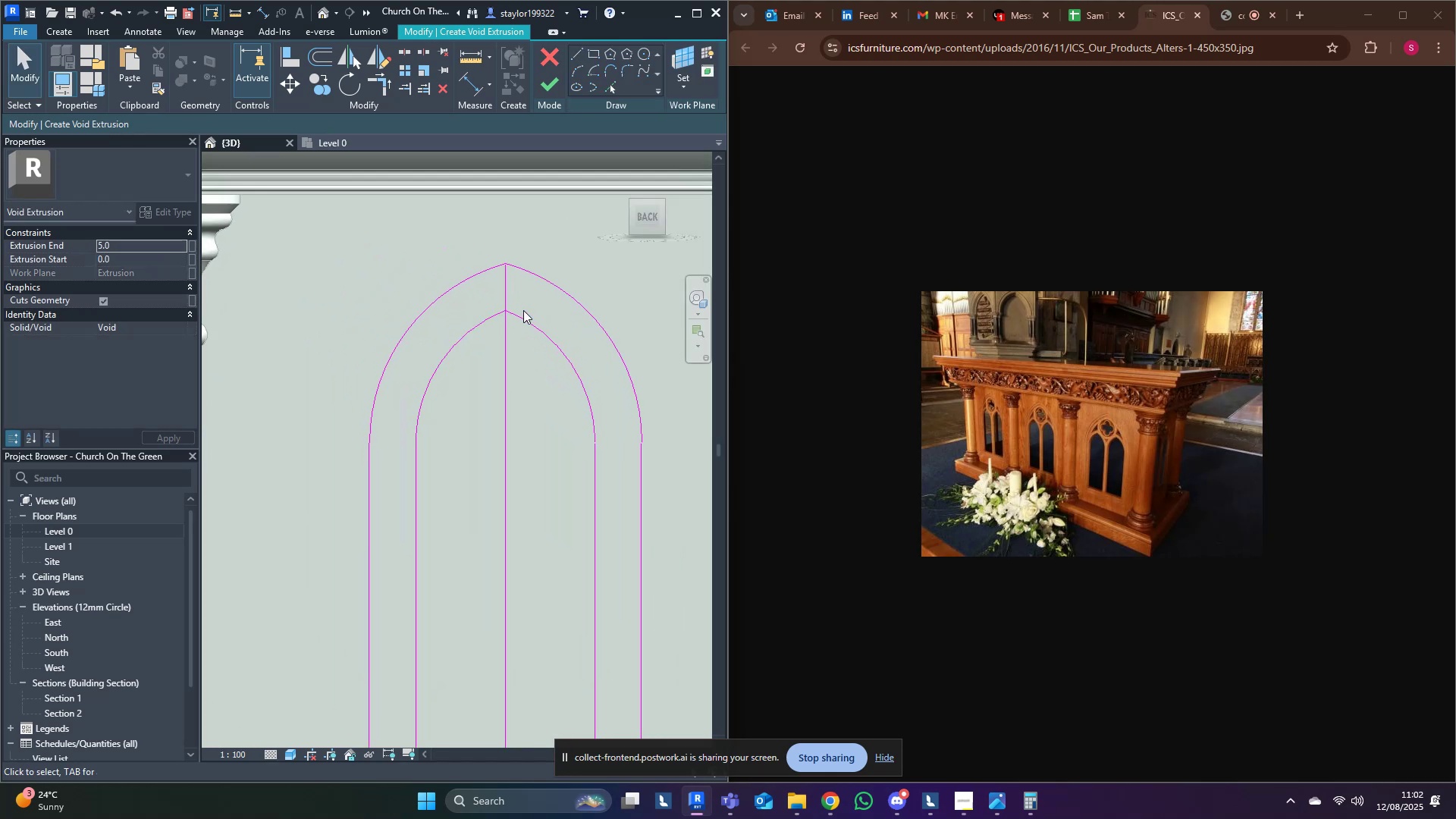 
left_click_drag(start_coordinate=[539, 297], to_coordinate=[471, 366])
 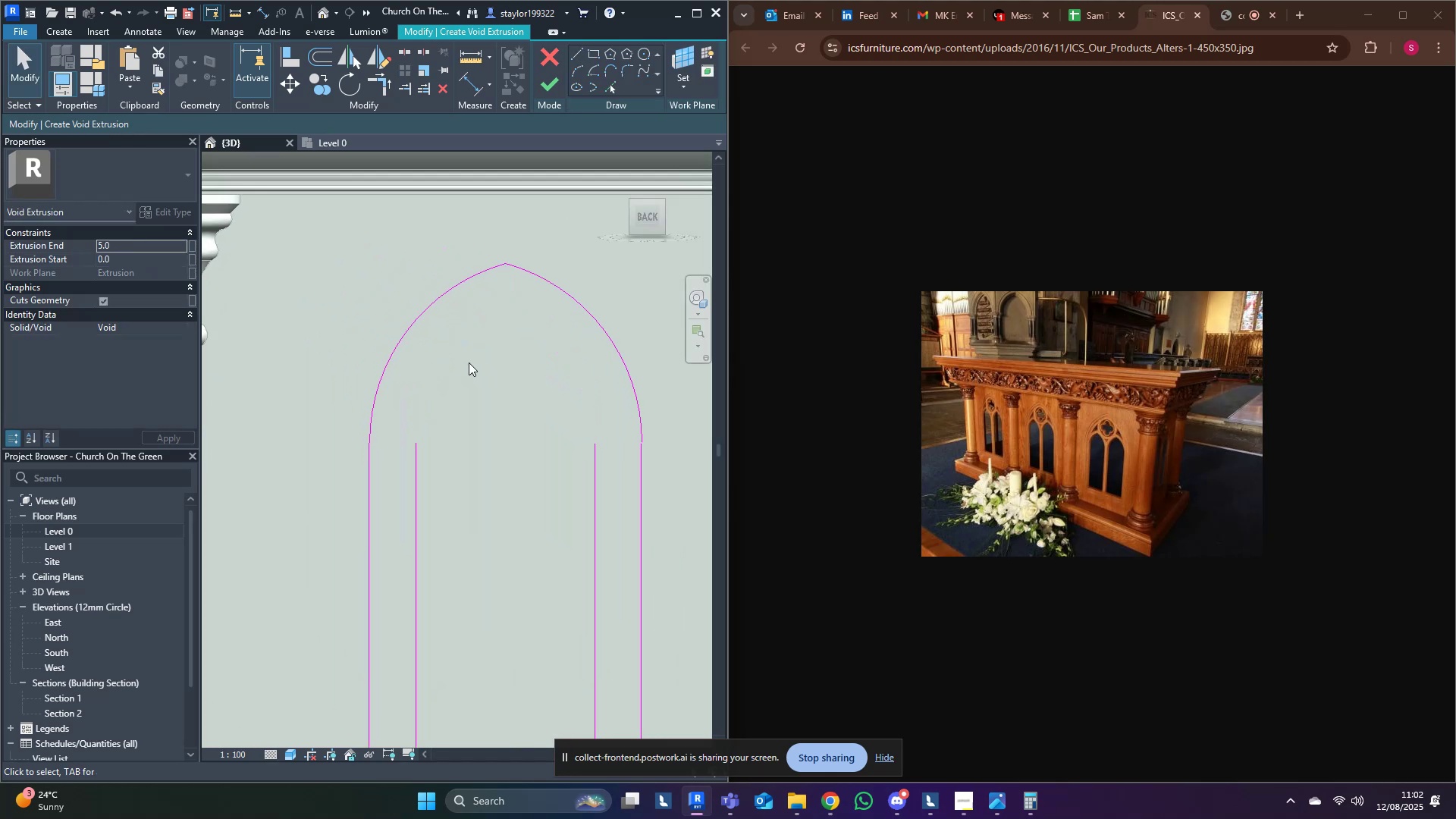 
scroll: coordinate [462, 388], scroll_direction: down, amount: 5.0
 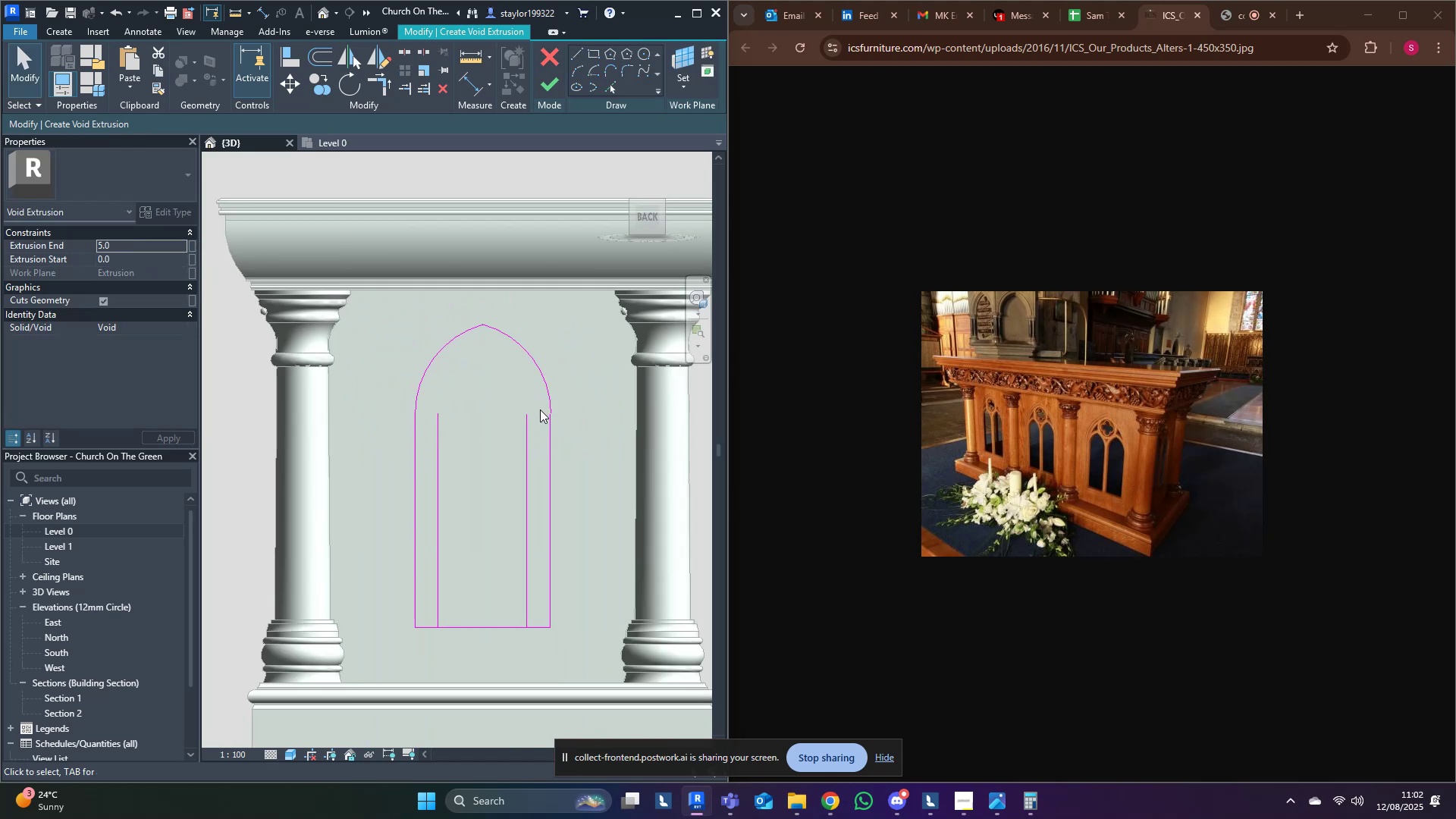 
left_click_drag(start_coordinate=[536, 402], to_coordinate=[433, 461])
 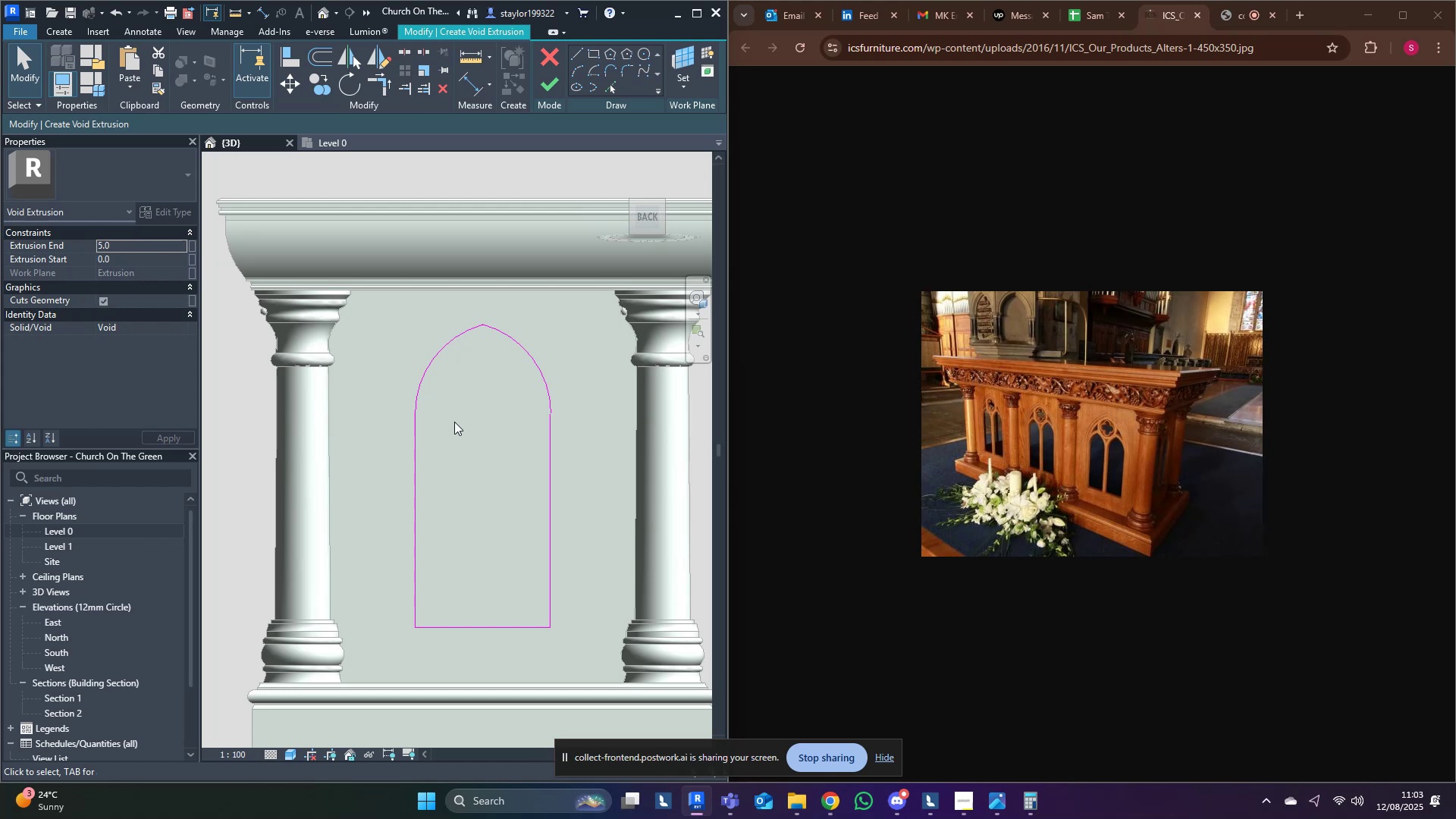 
wait(21.36)
 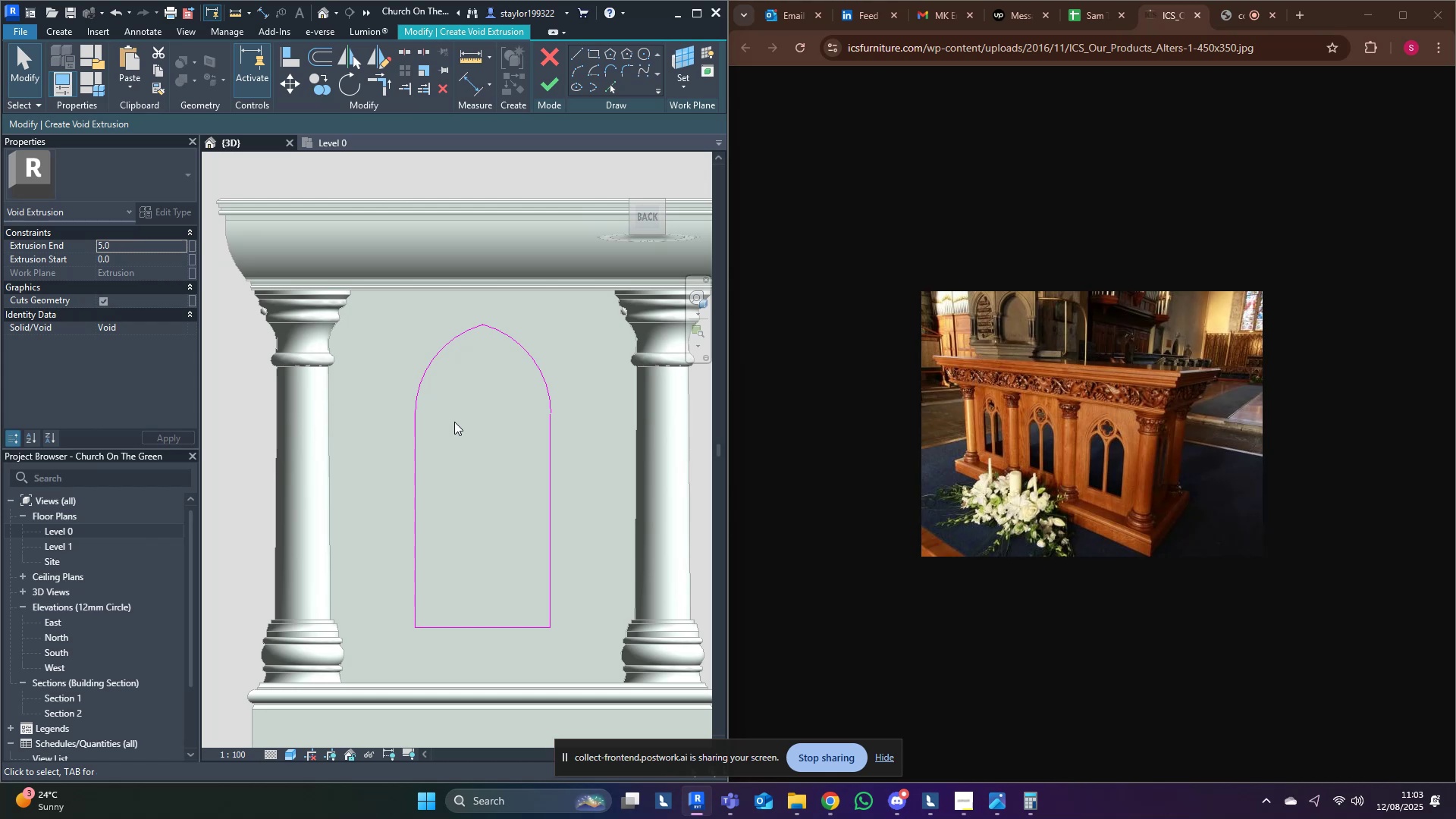 
scroll: coordinate [480, 435], scroll_direction: down, amount: 3.0
 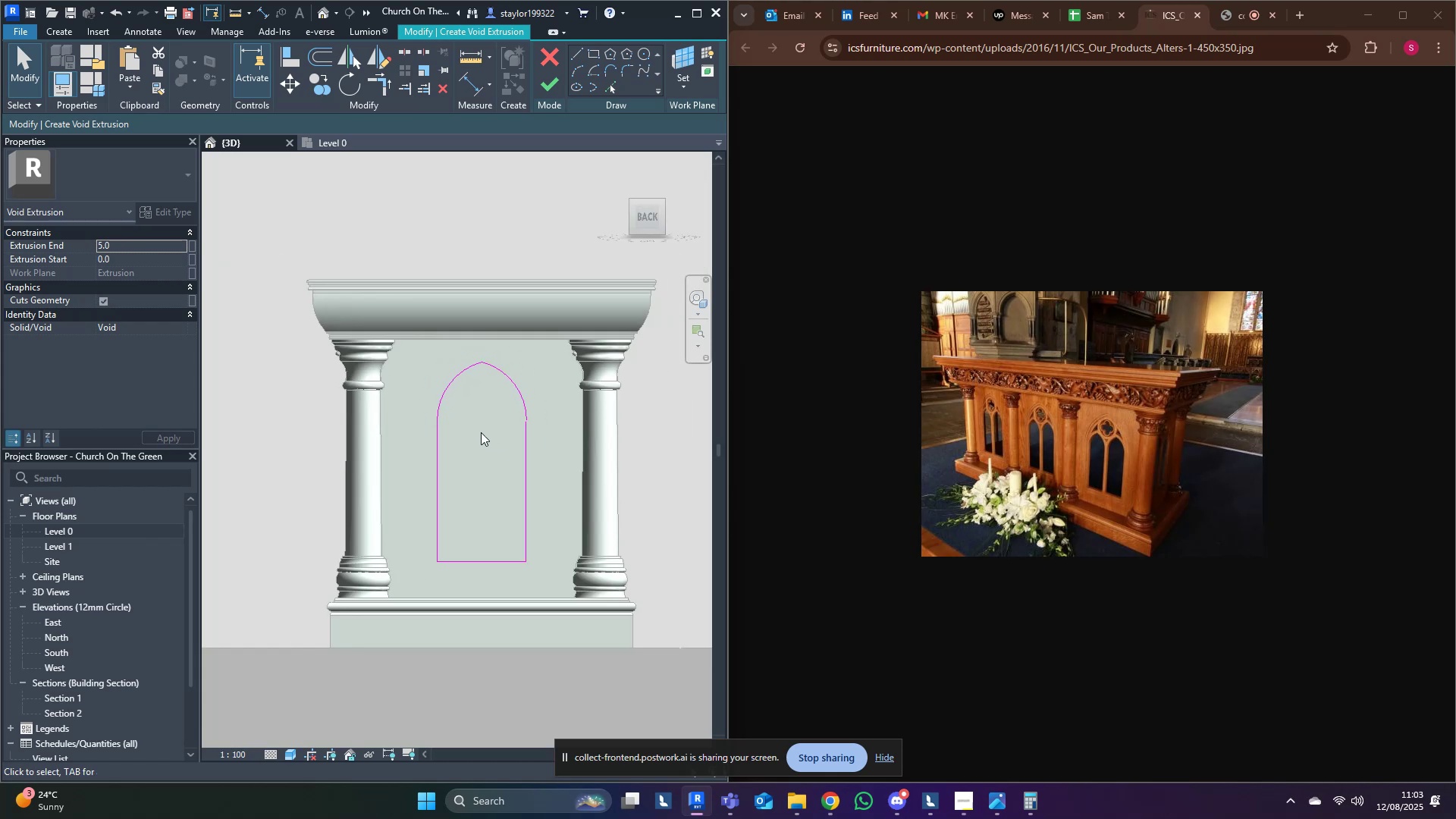 
scroll: coordinate [492, 457], scroll_direction: up, amount: 7.0
 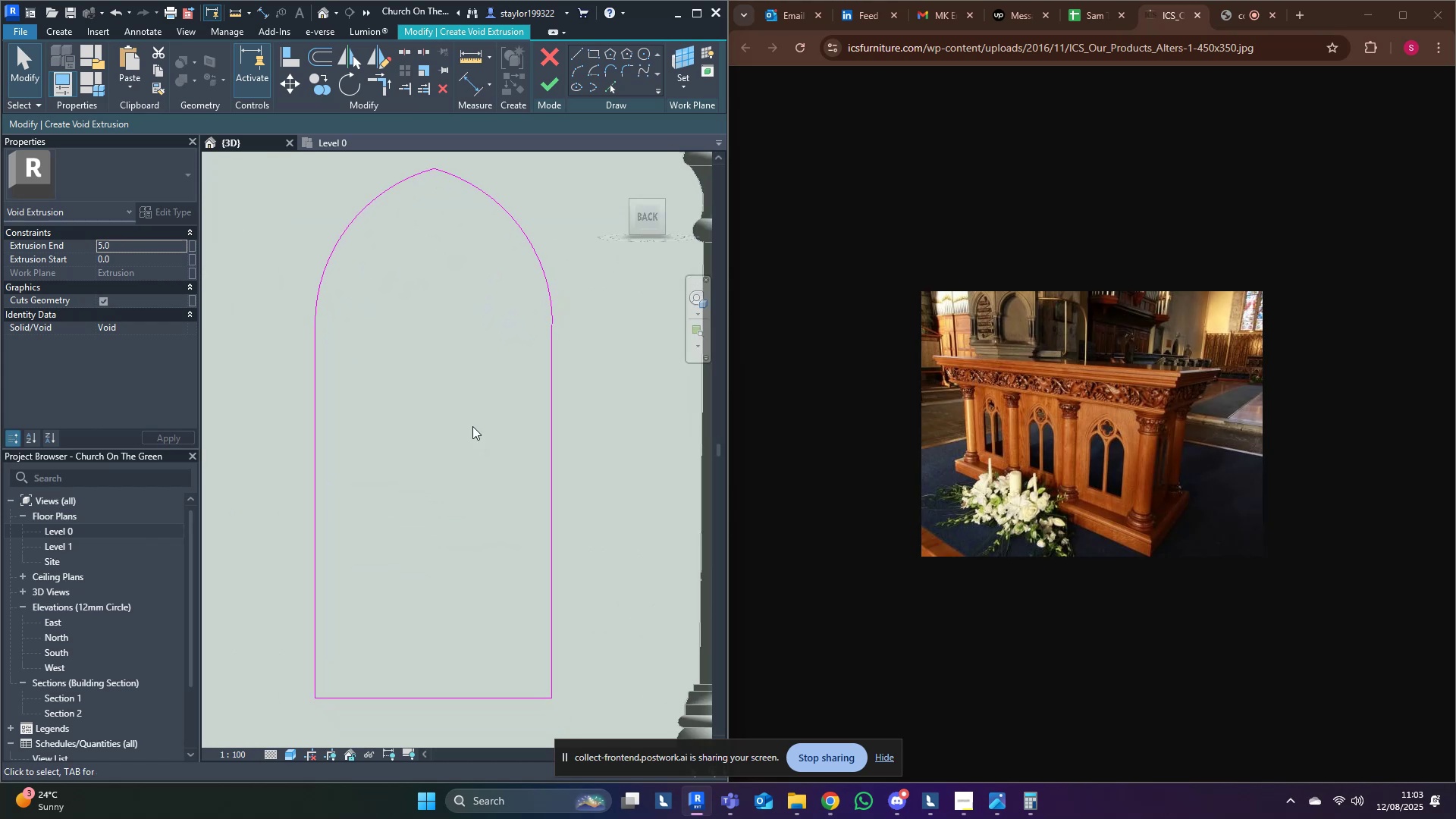 
scroll: coordinate [403, 453], scroll_direction: down, amount: 5.0
 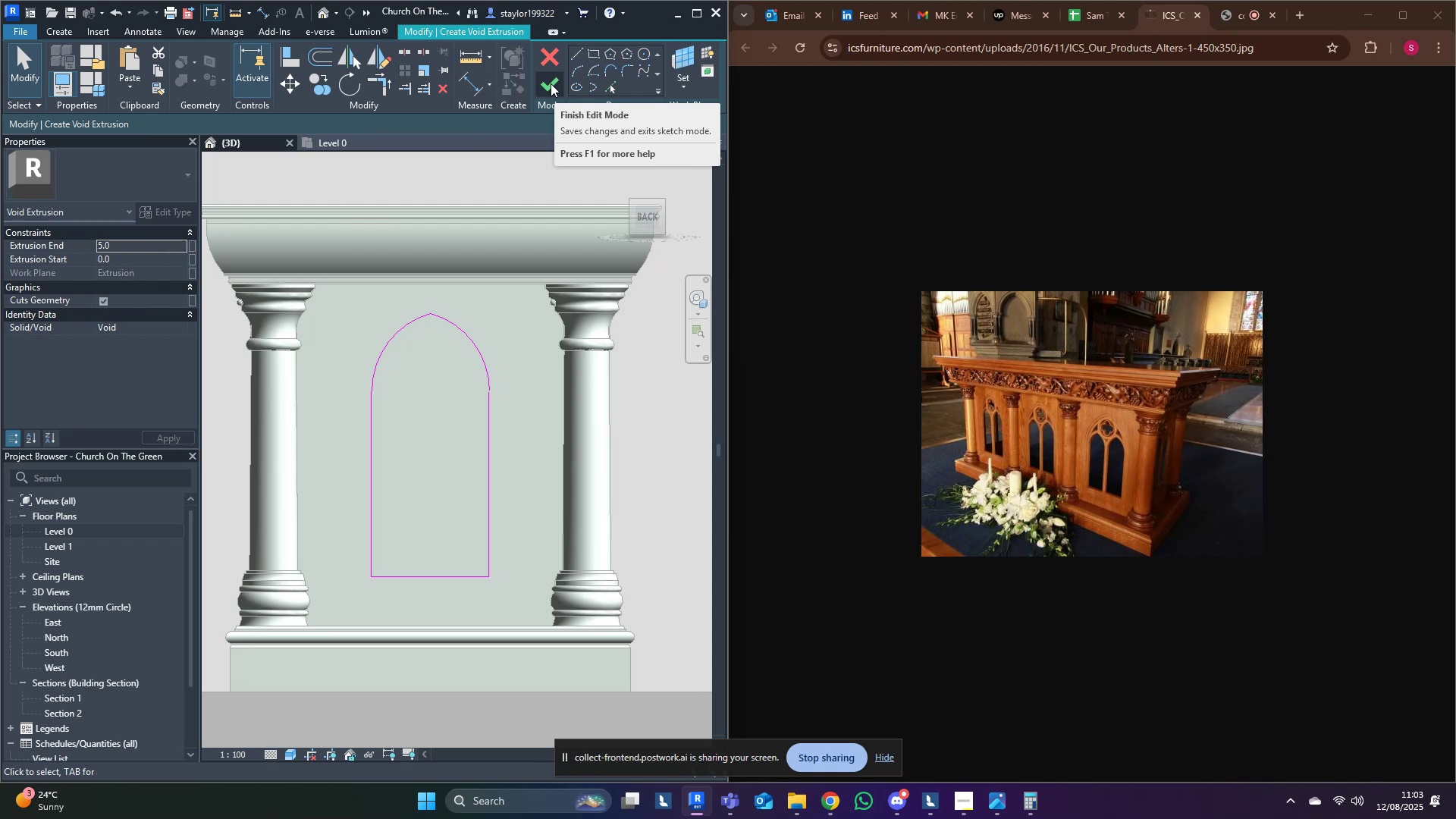 
wait(5.52)
 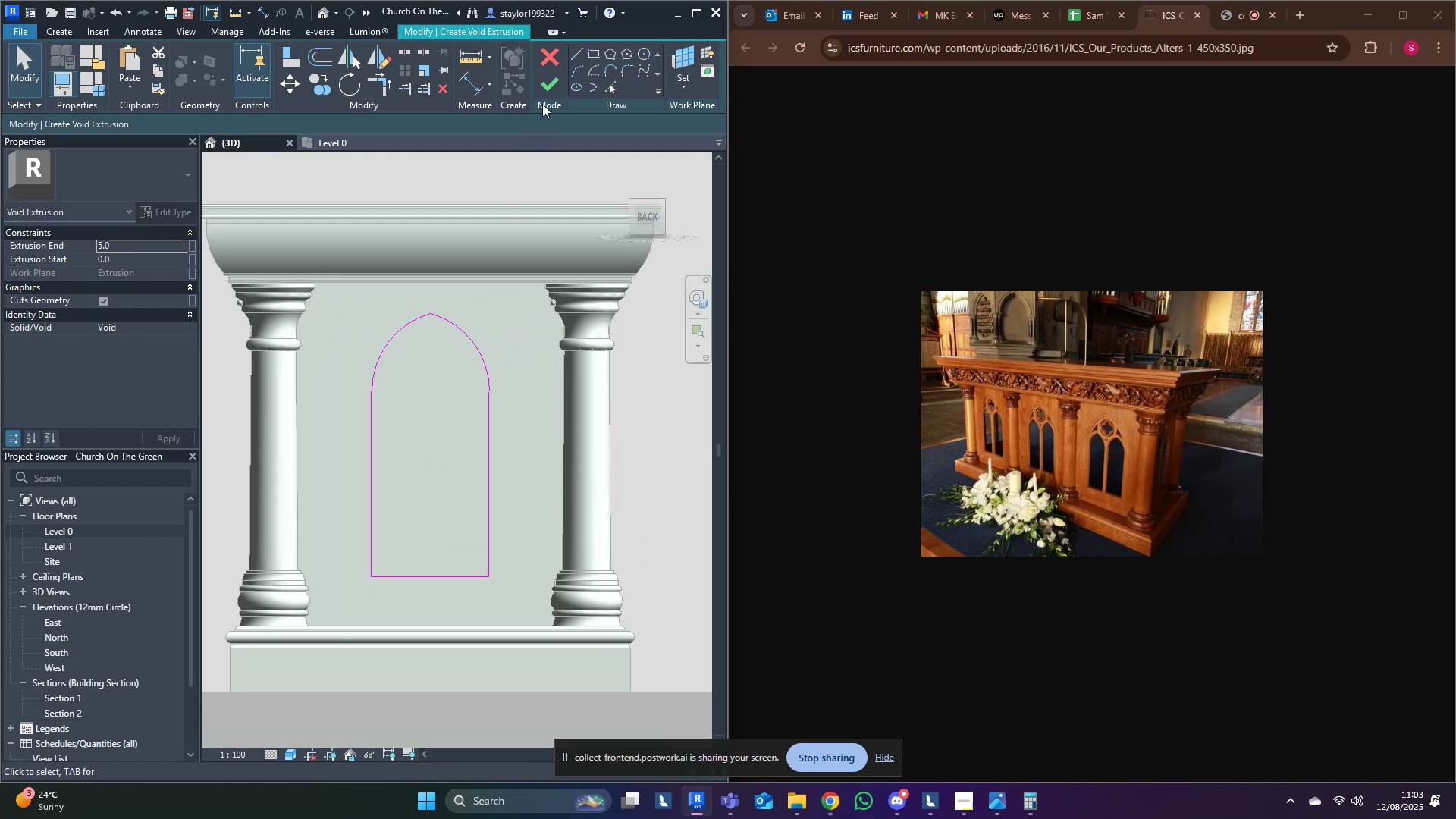 
left_click([551, 83])
 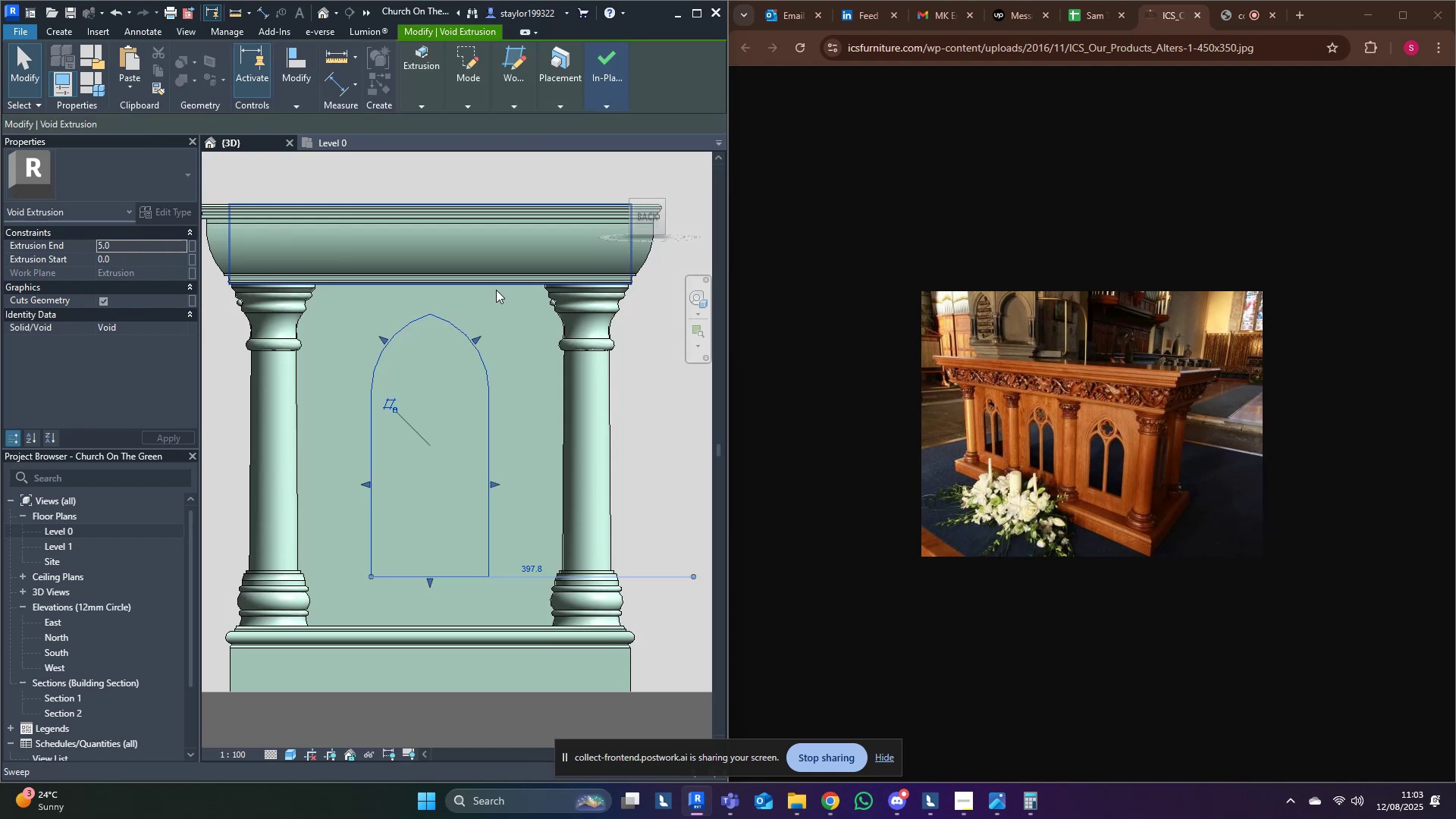 
scroll: coordinate [502, 363], scroll_direction: down, amount: 3.0
 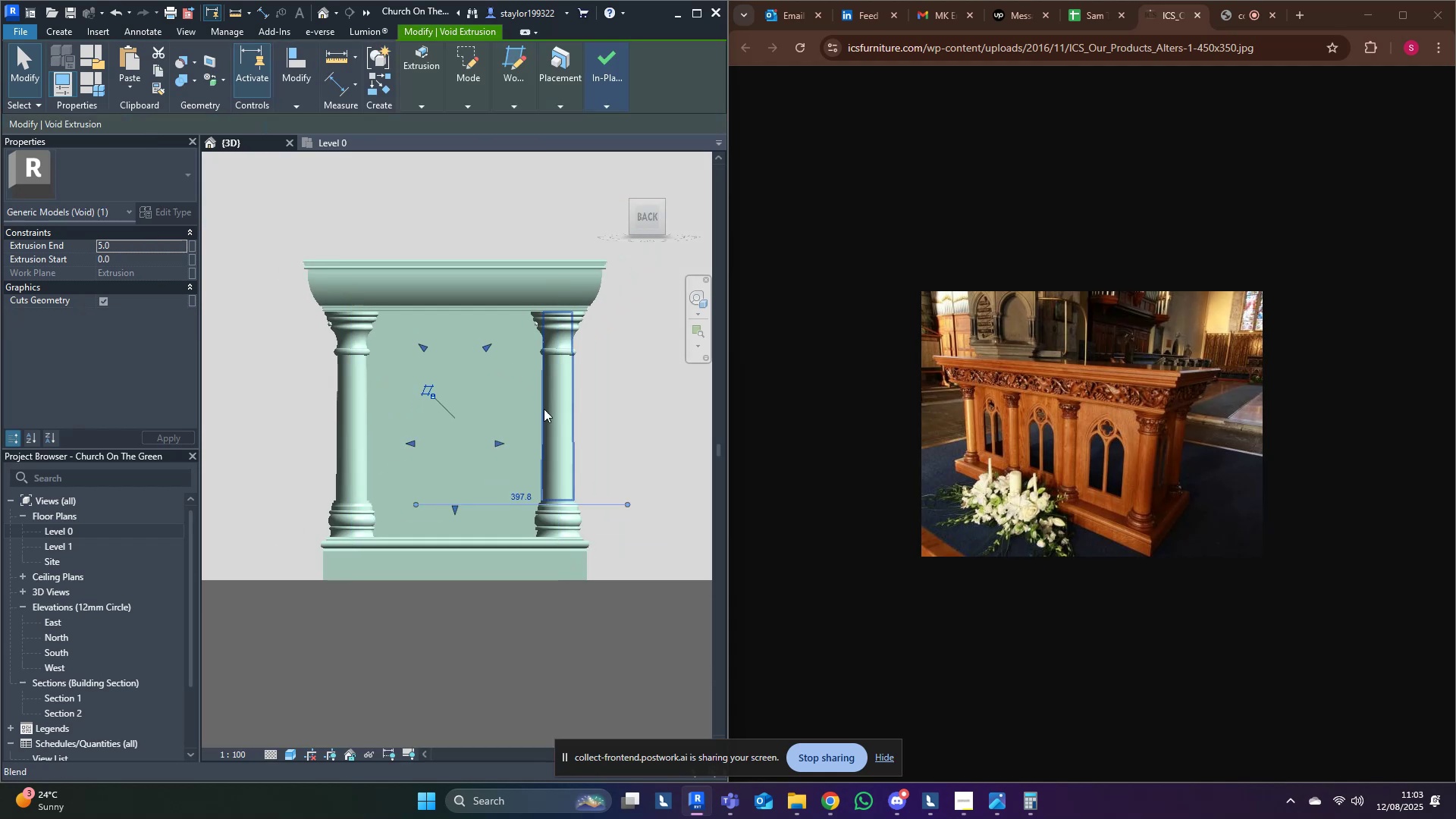 
hold_key(key=ShiftLeft, duration=0.79)
 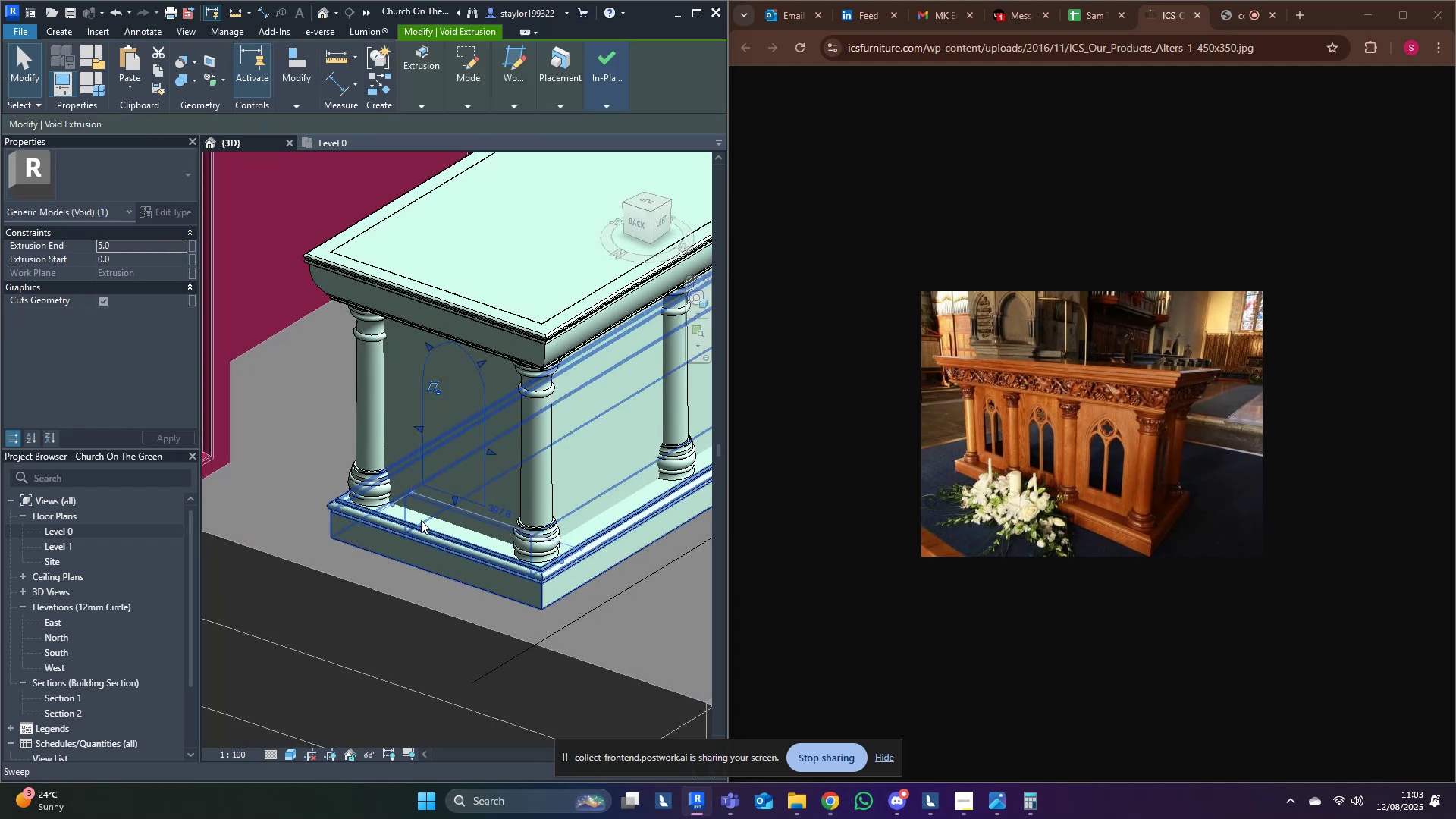 
key(Escape)
 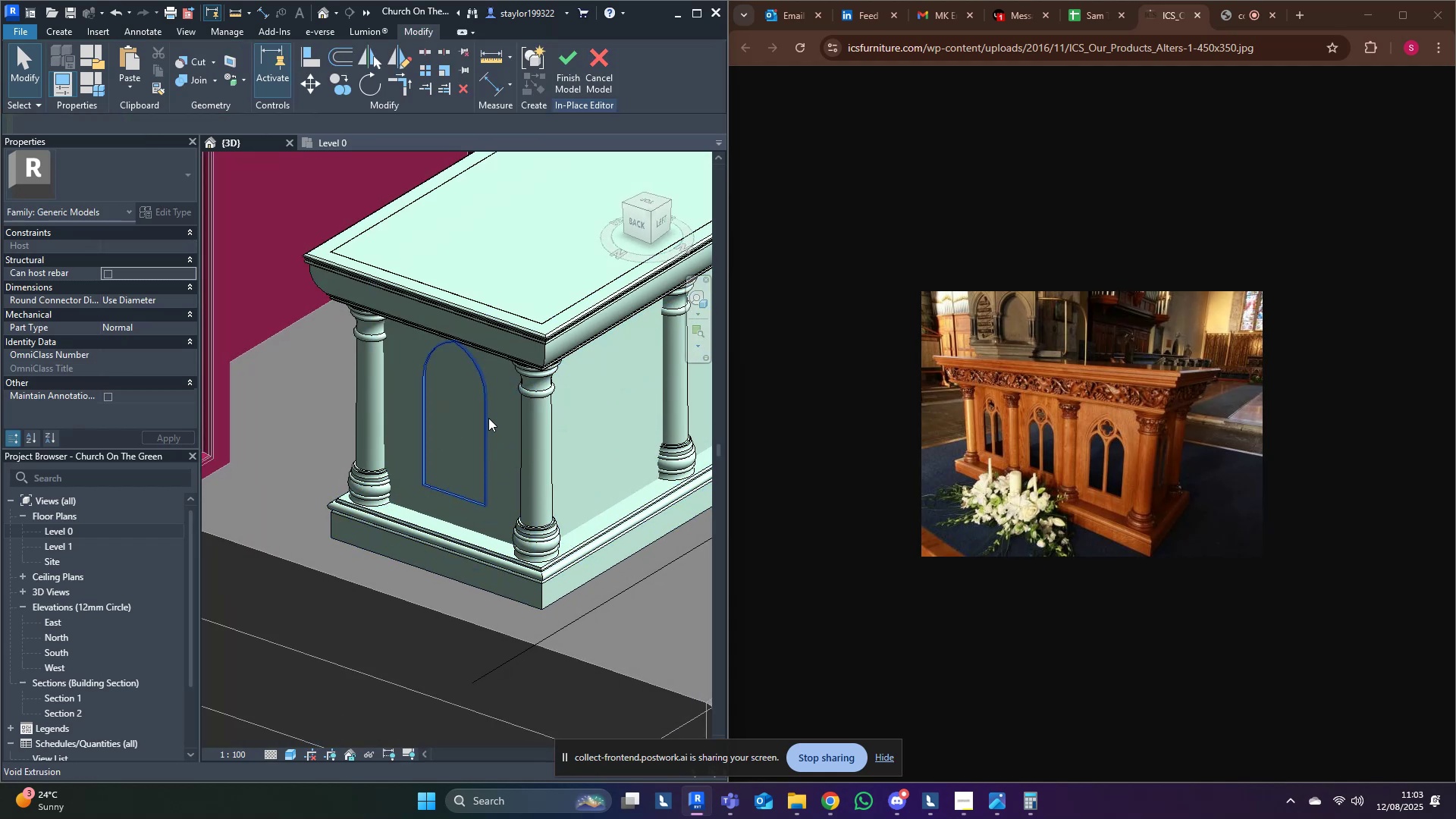 
left_click([488, 417])
 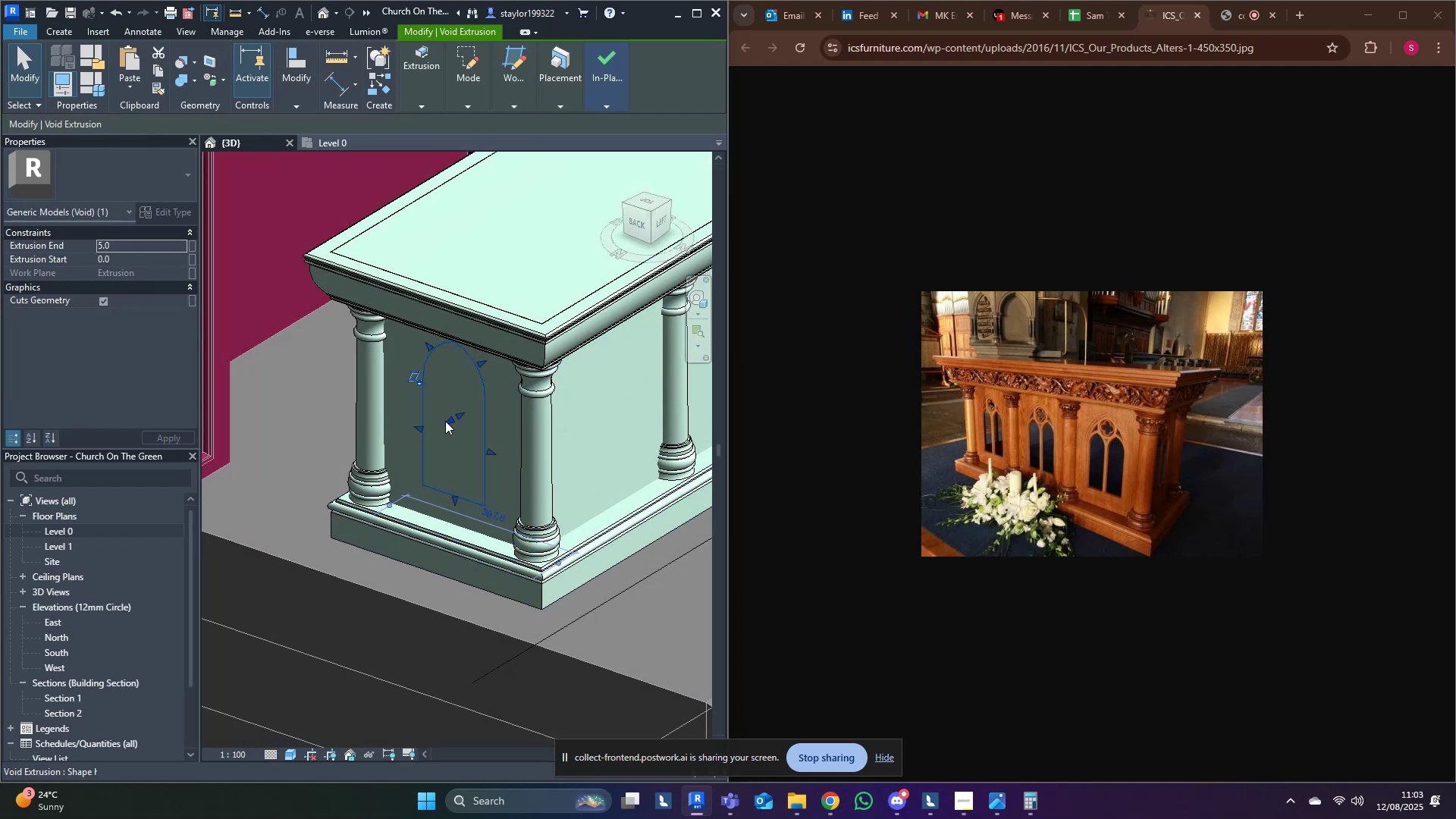 
left_click_drag(start_coordinate=[447, 423], to_coordinate=[437, 438])
 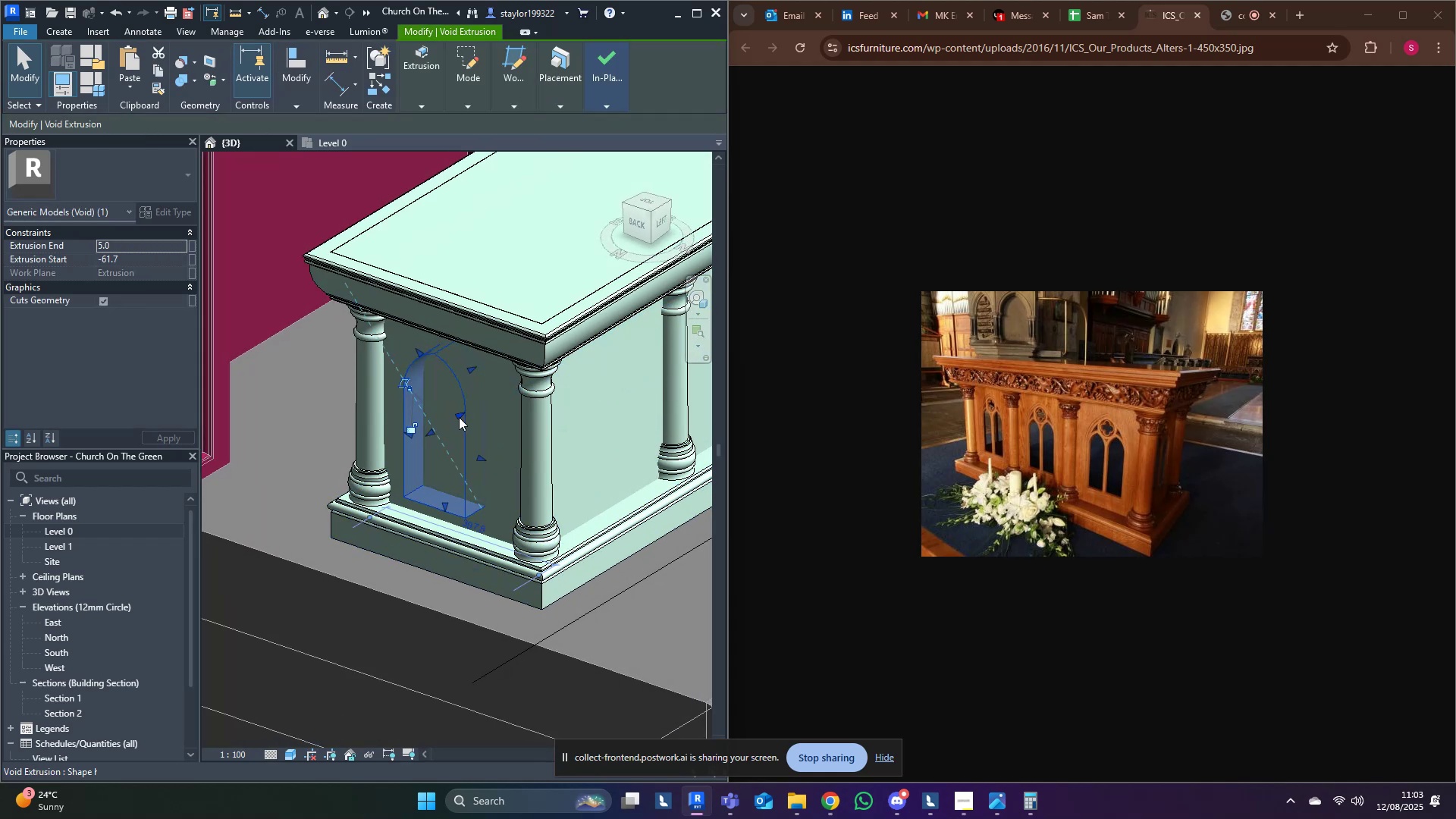 
left_click_drag(start_coordinate=[460, 416], to_coordinate=[472, 410])
 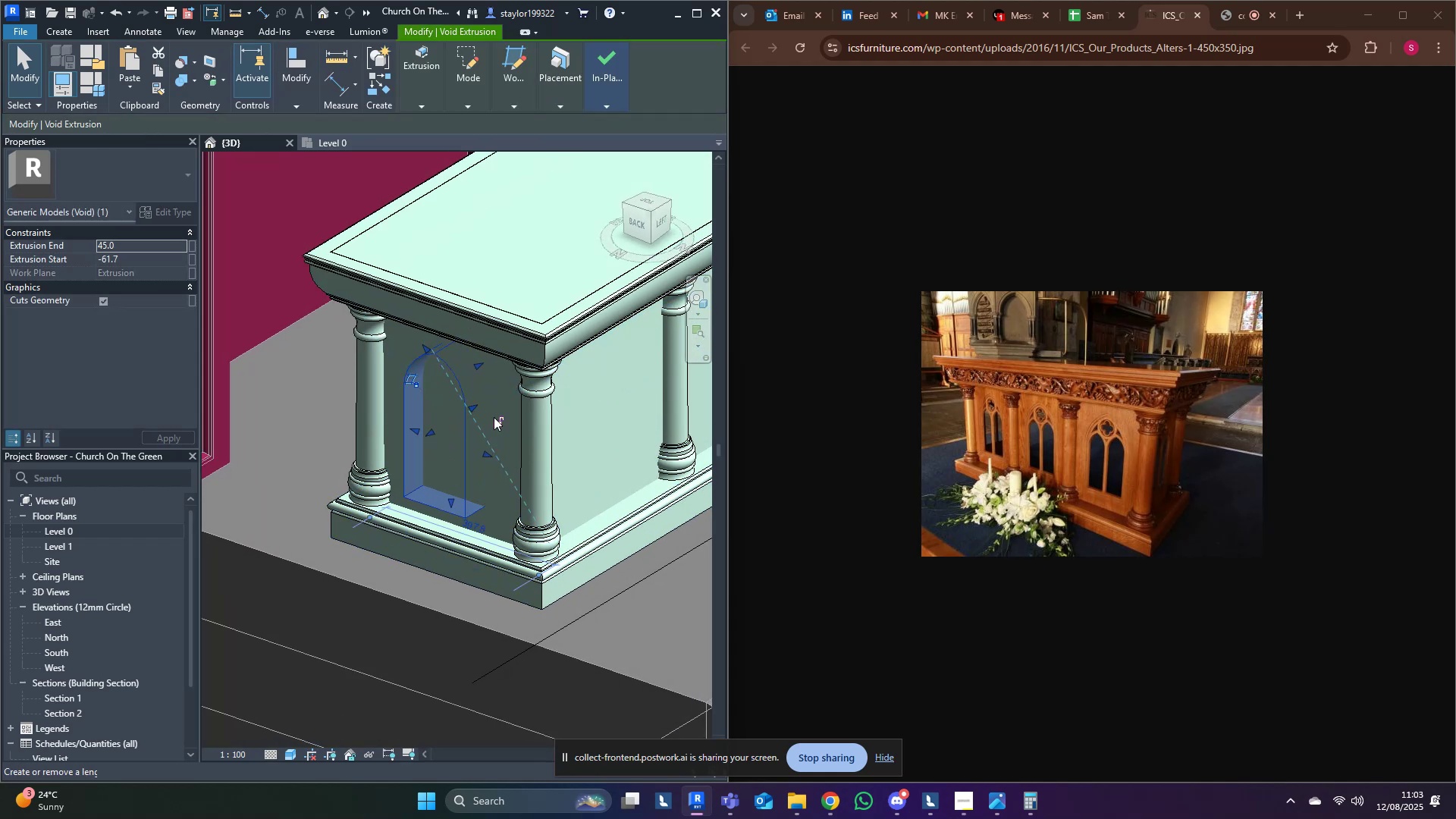 
key(Escape)
 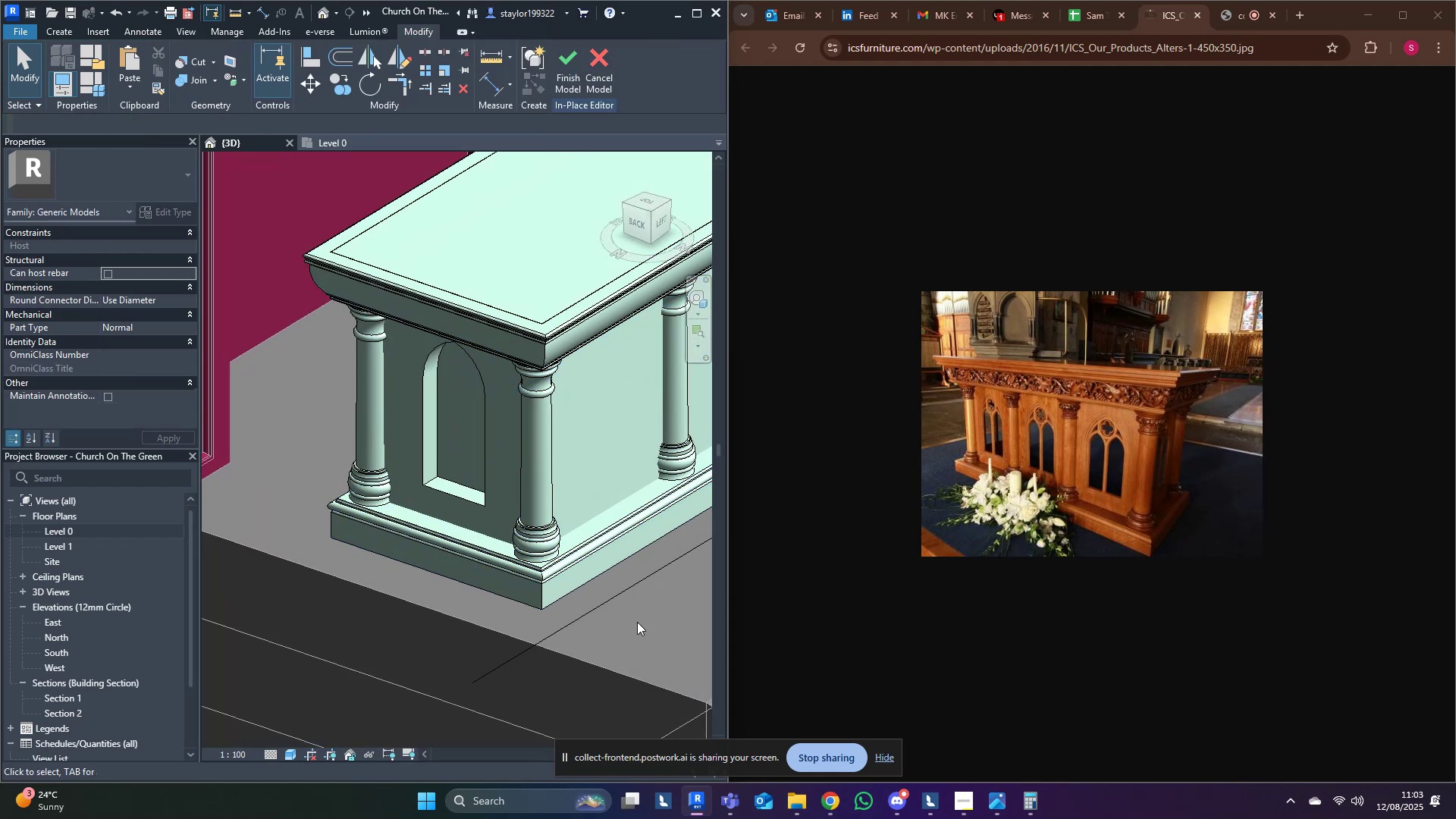 
hold_key(key=ShiftLeft, duration=0.66)
 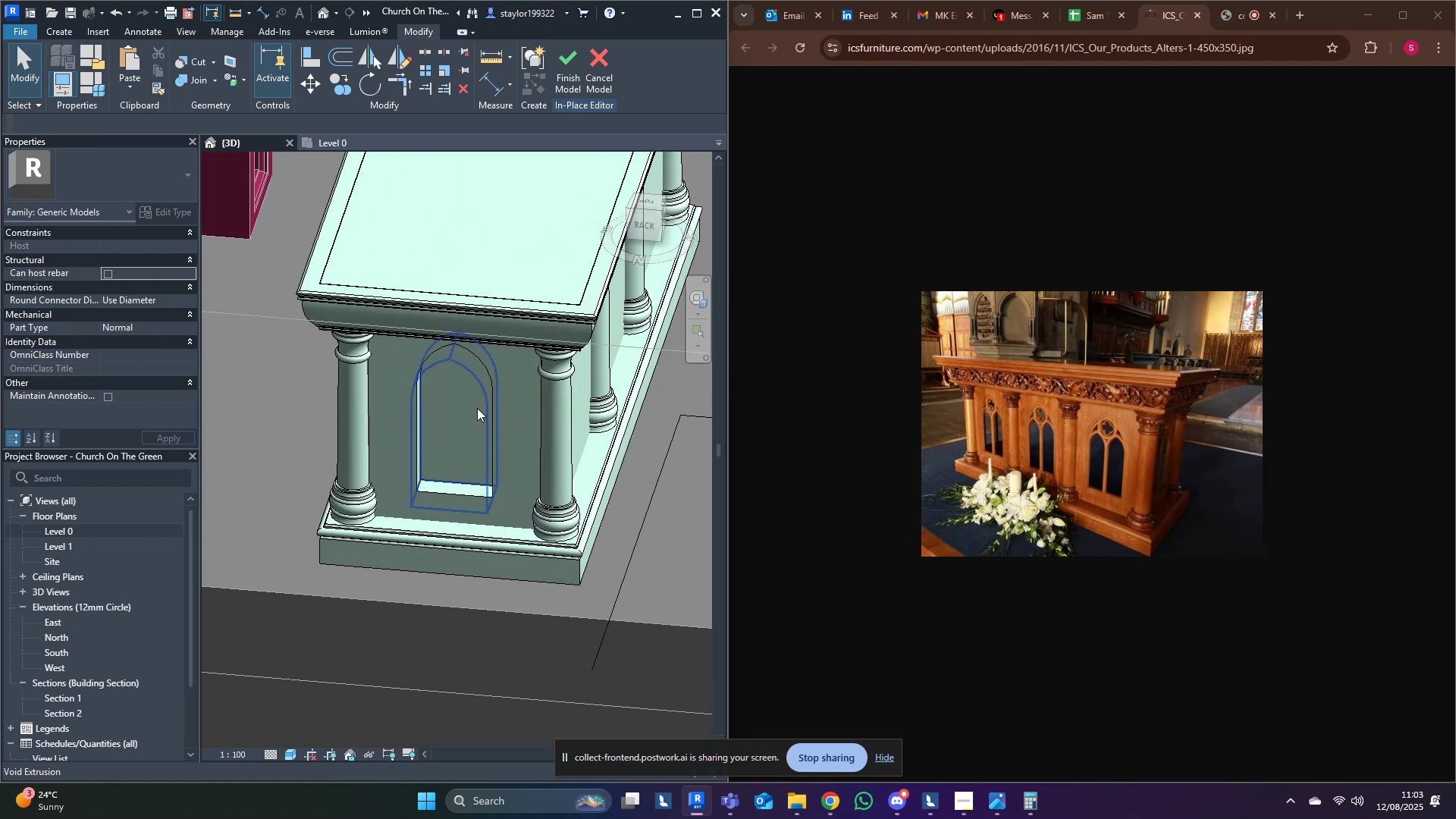 
left_click([474, 408])
 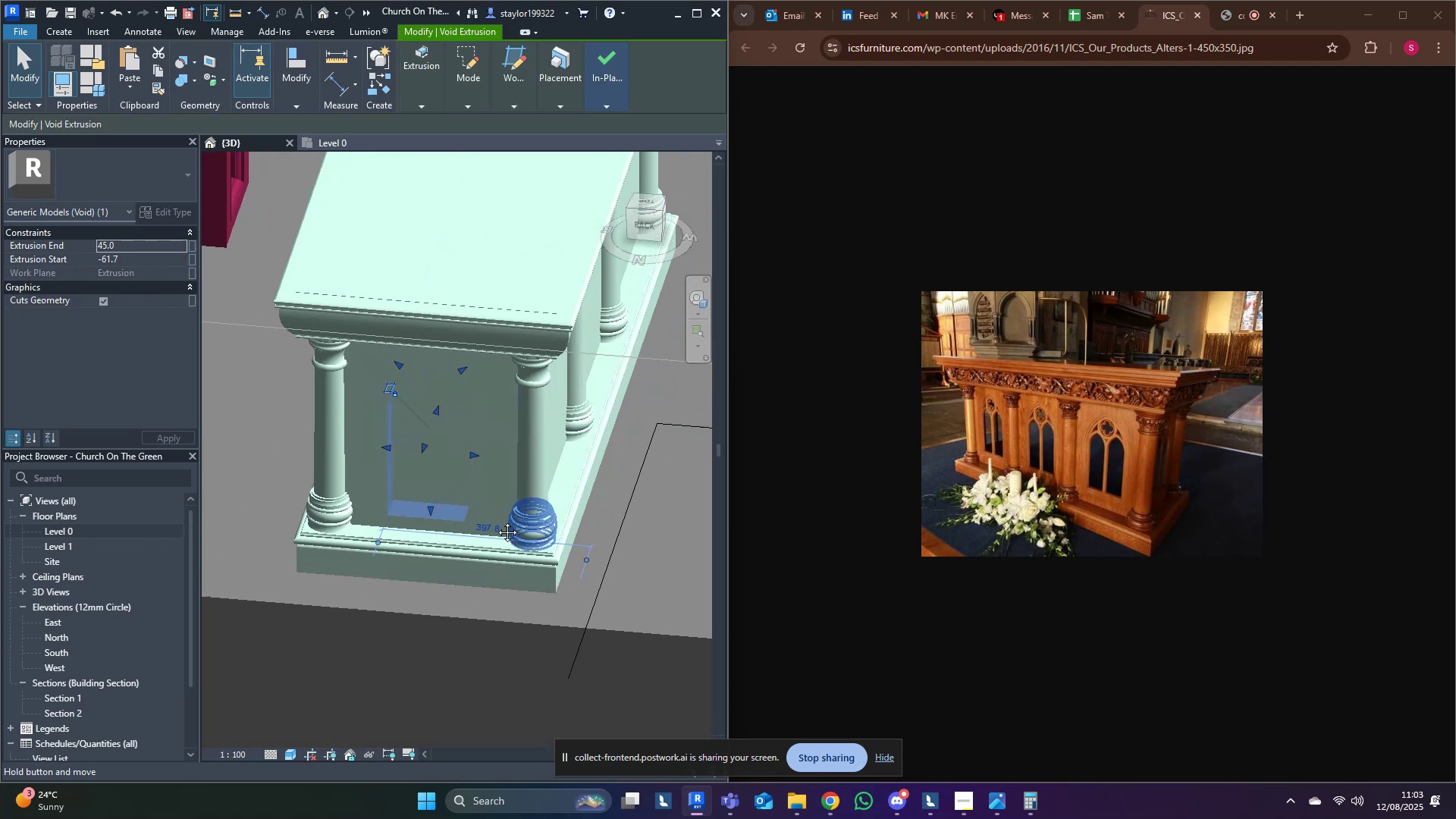 
scroll: coordinate [421, 502], scroll_direction: down, amount: 4.0
 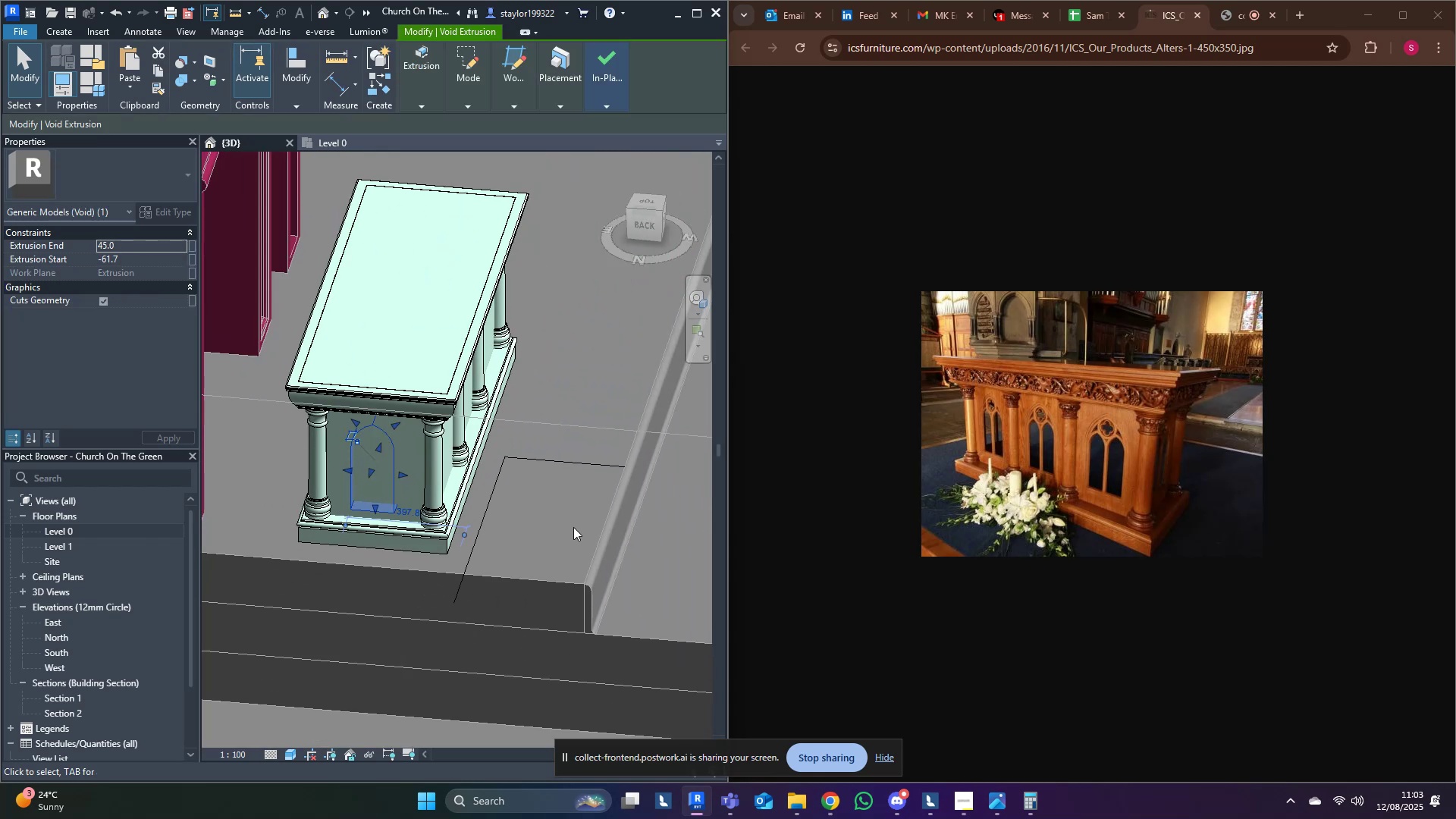 
left_click([556, 529])
 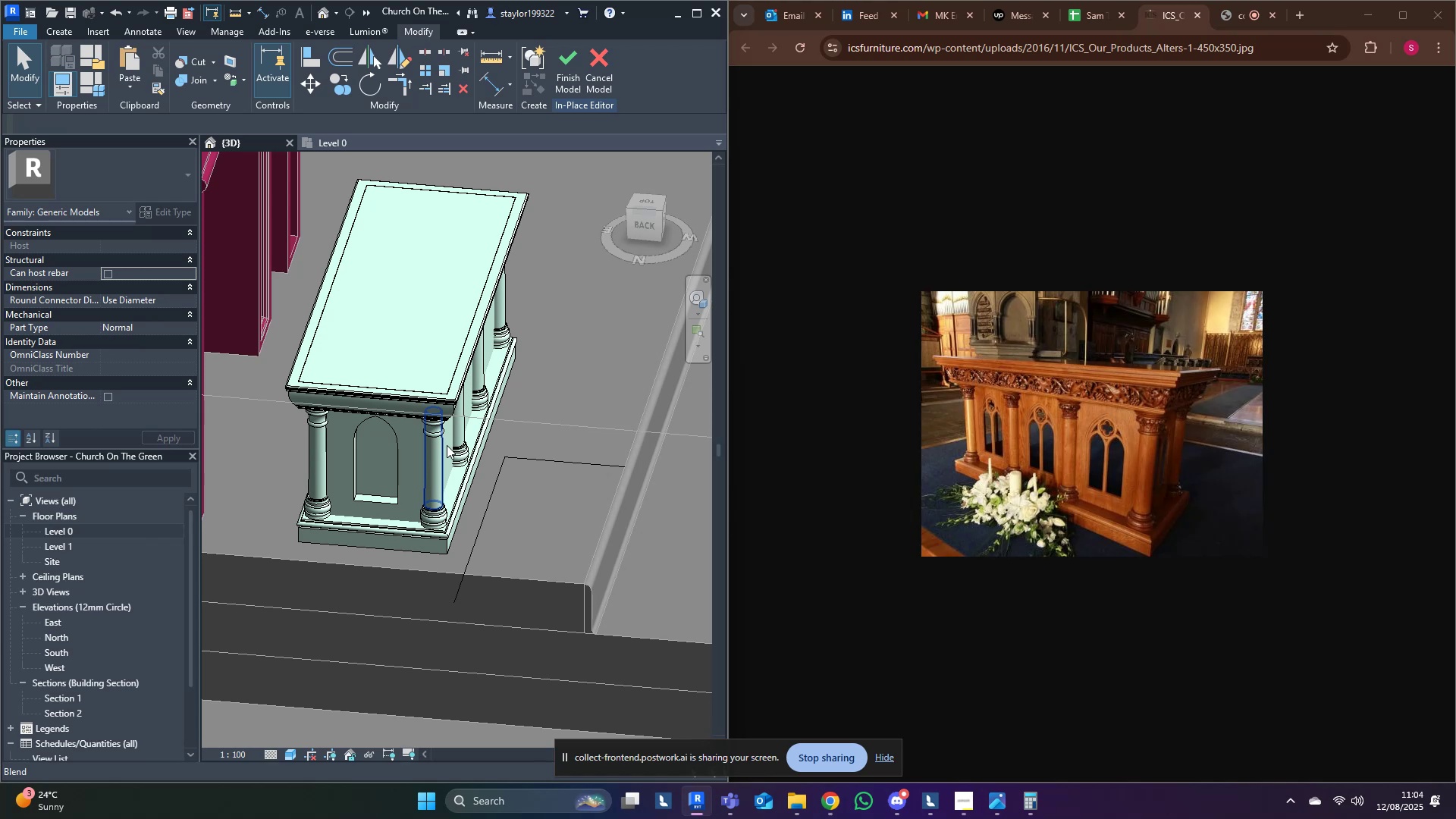 
wait(82.75)
 